 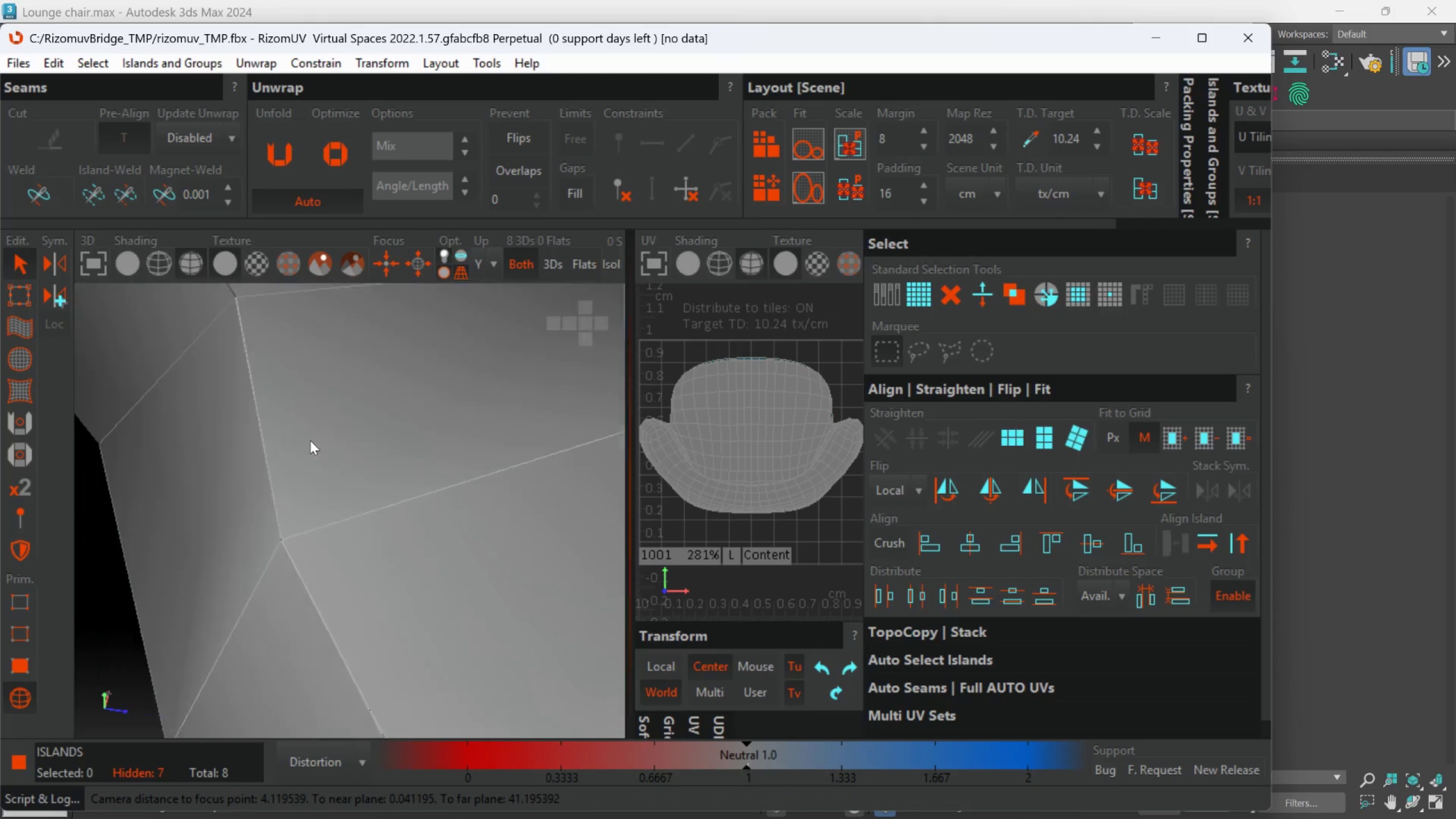 
scroll: coordinate [309, 437], scroll_direction: down, amount: 4.0
 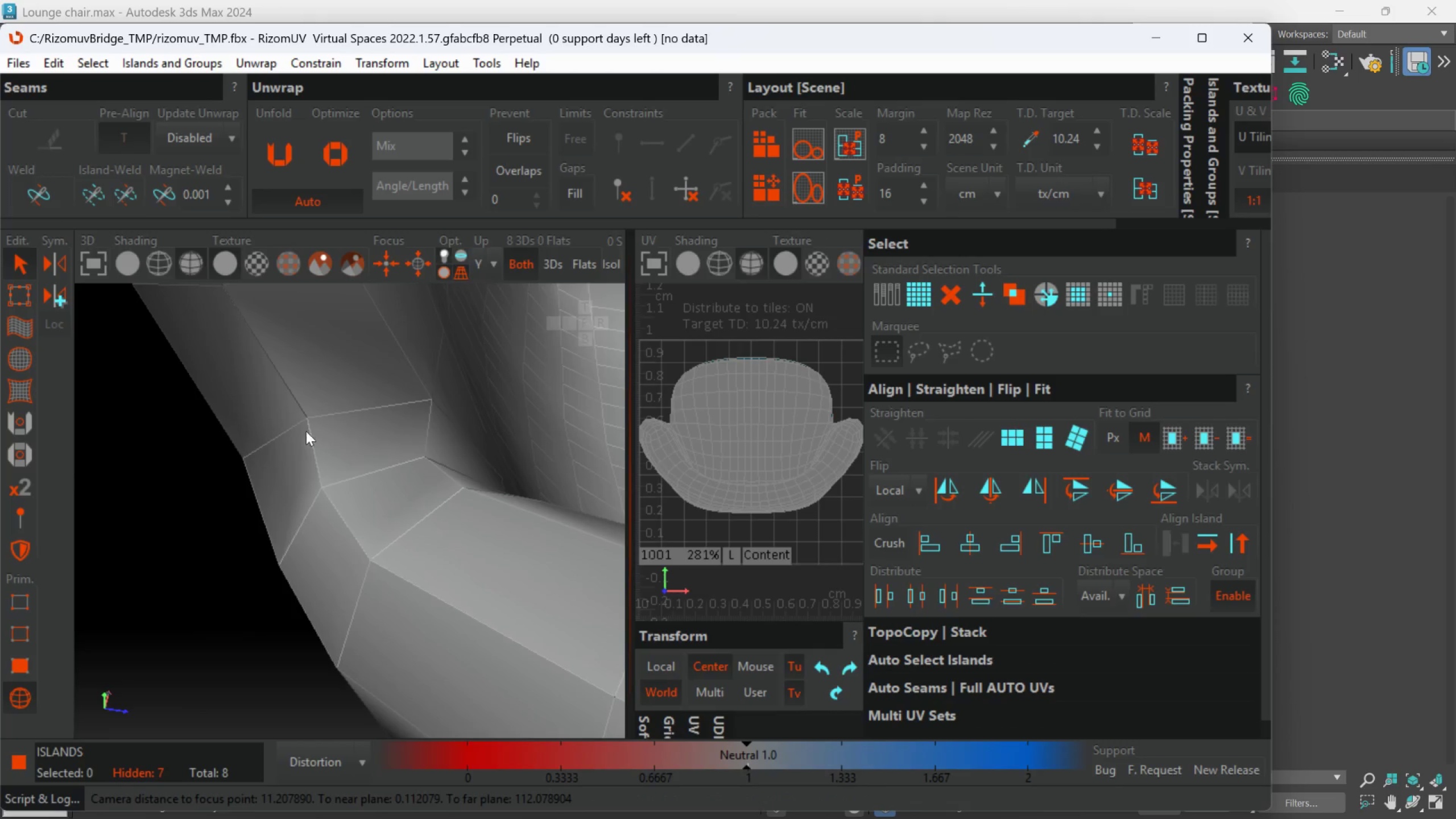 
scroll: coordinate [380, 456], scroll_direction: none, amount: 0.0
 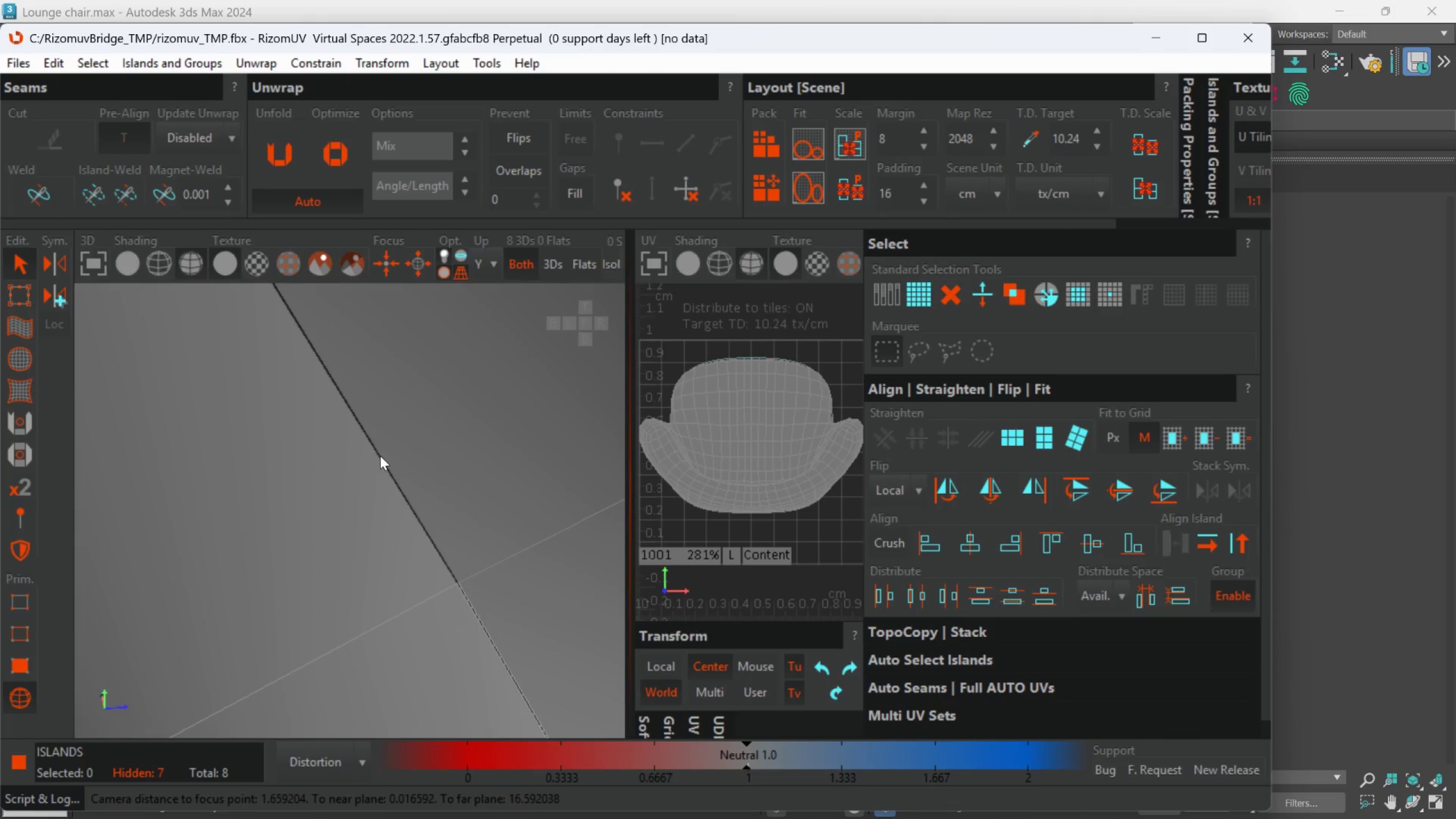 
hold_key(key=AltLeft, duration=0.83)
 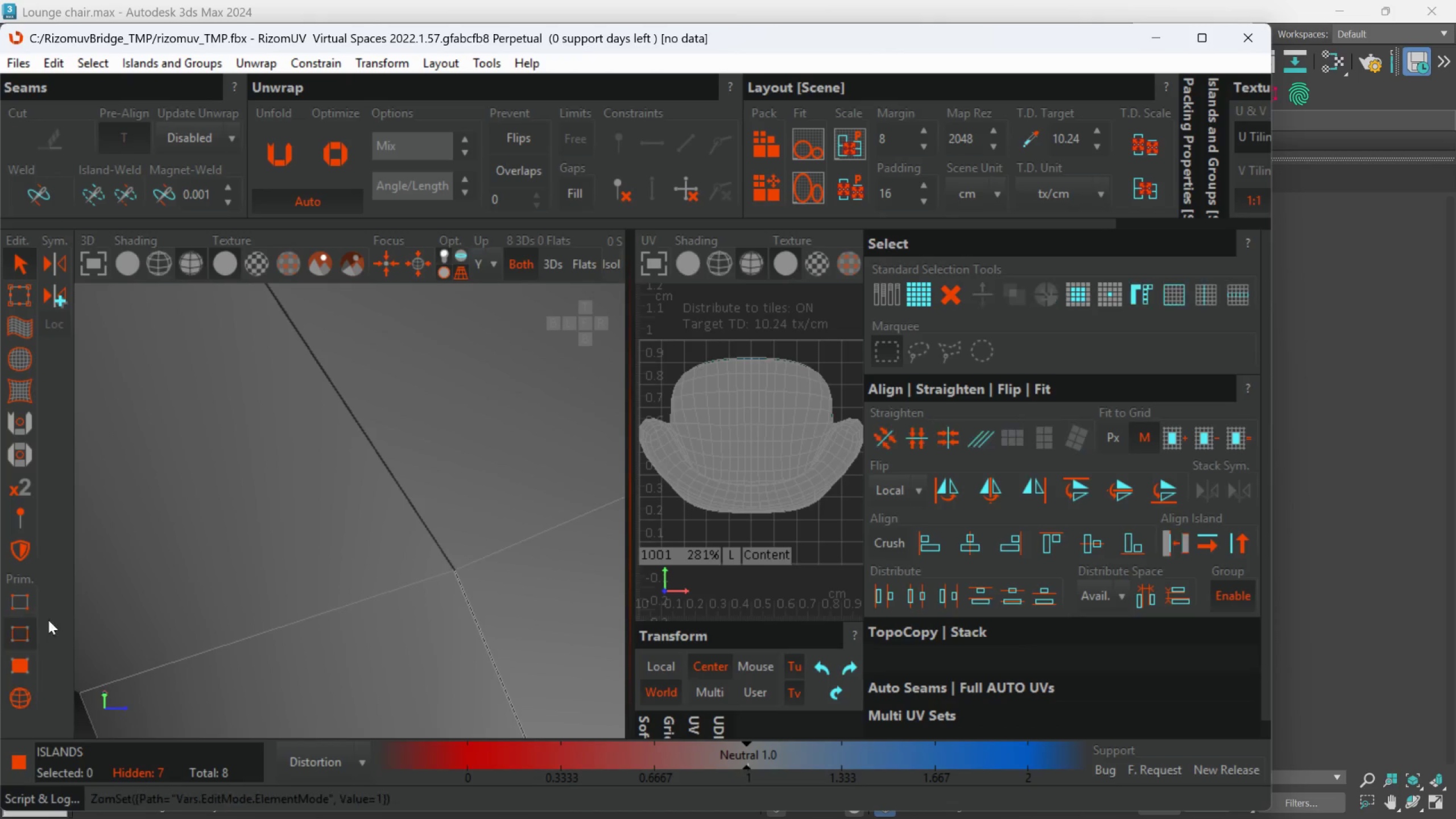 
scroll: coordinate [479, 494], scroll_direction: up, amount: 9.0
 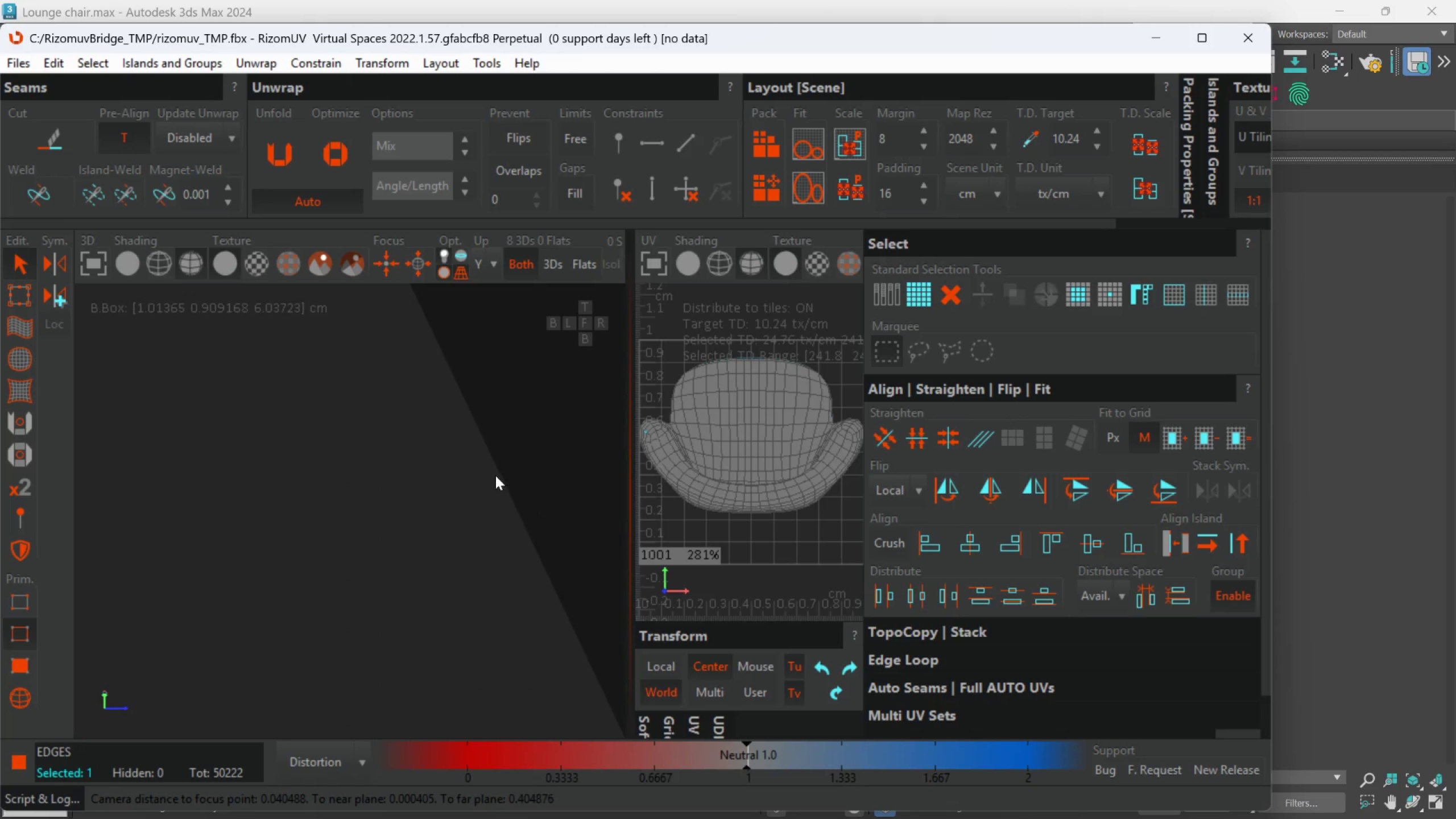 
double_click([495, 475])
 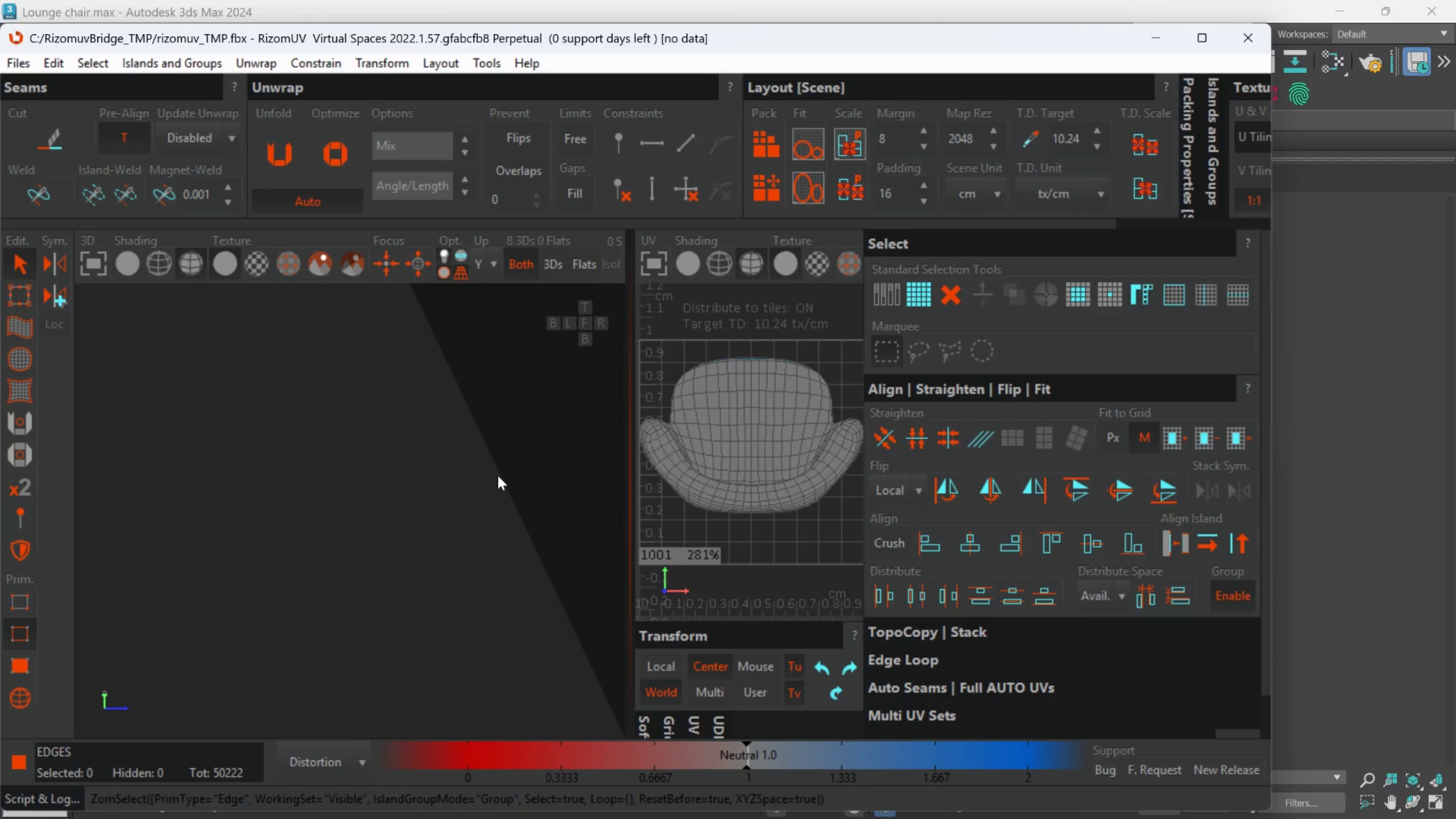 
double_click([498, 475])
 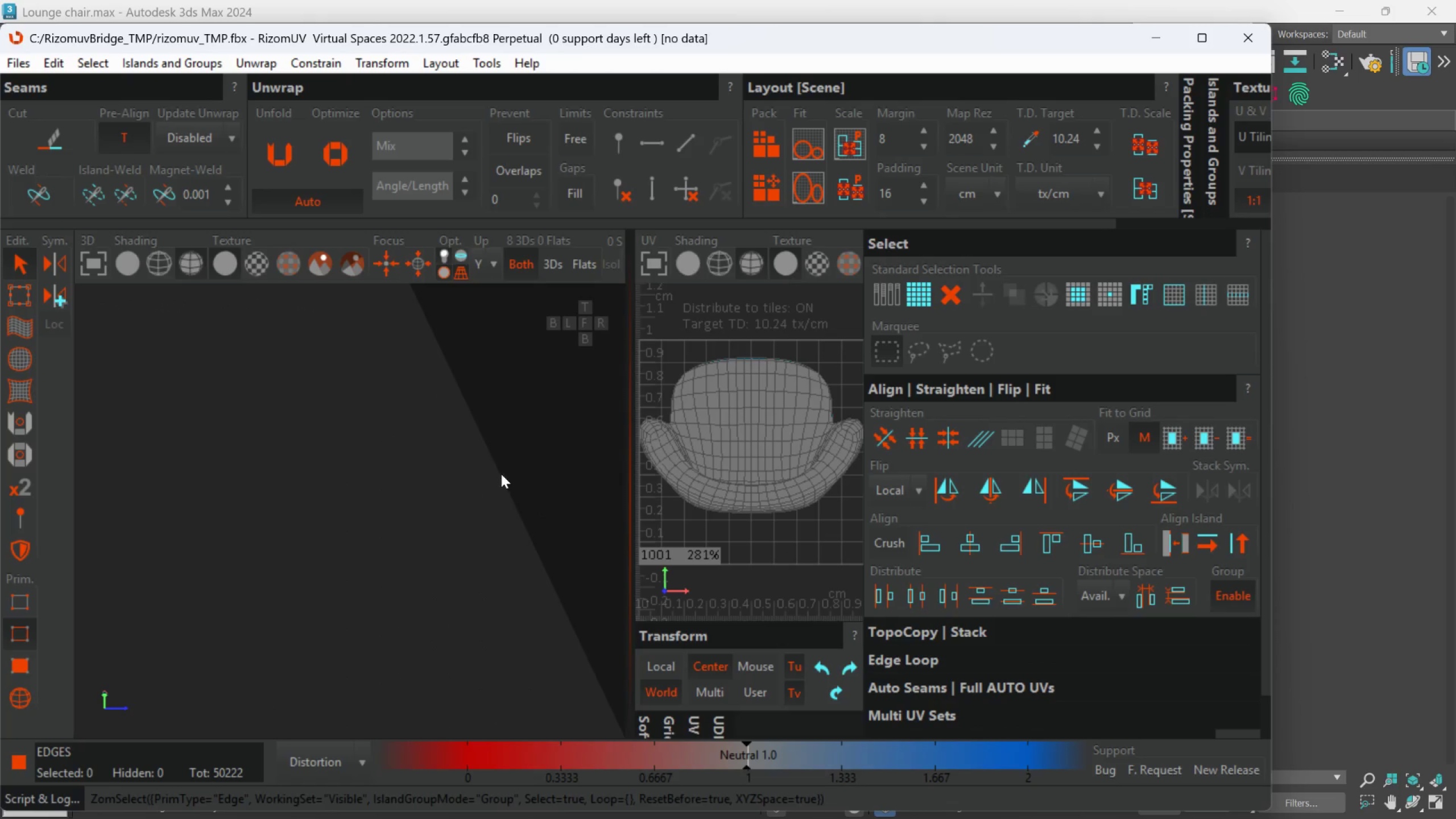 
triple_click([502, 473])
 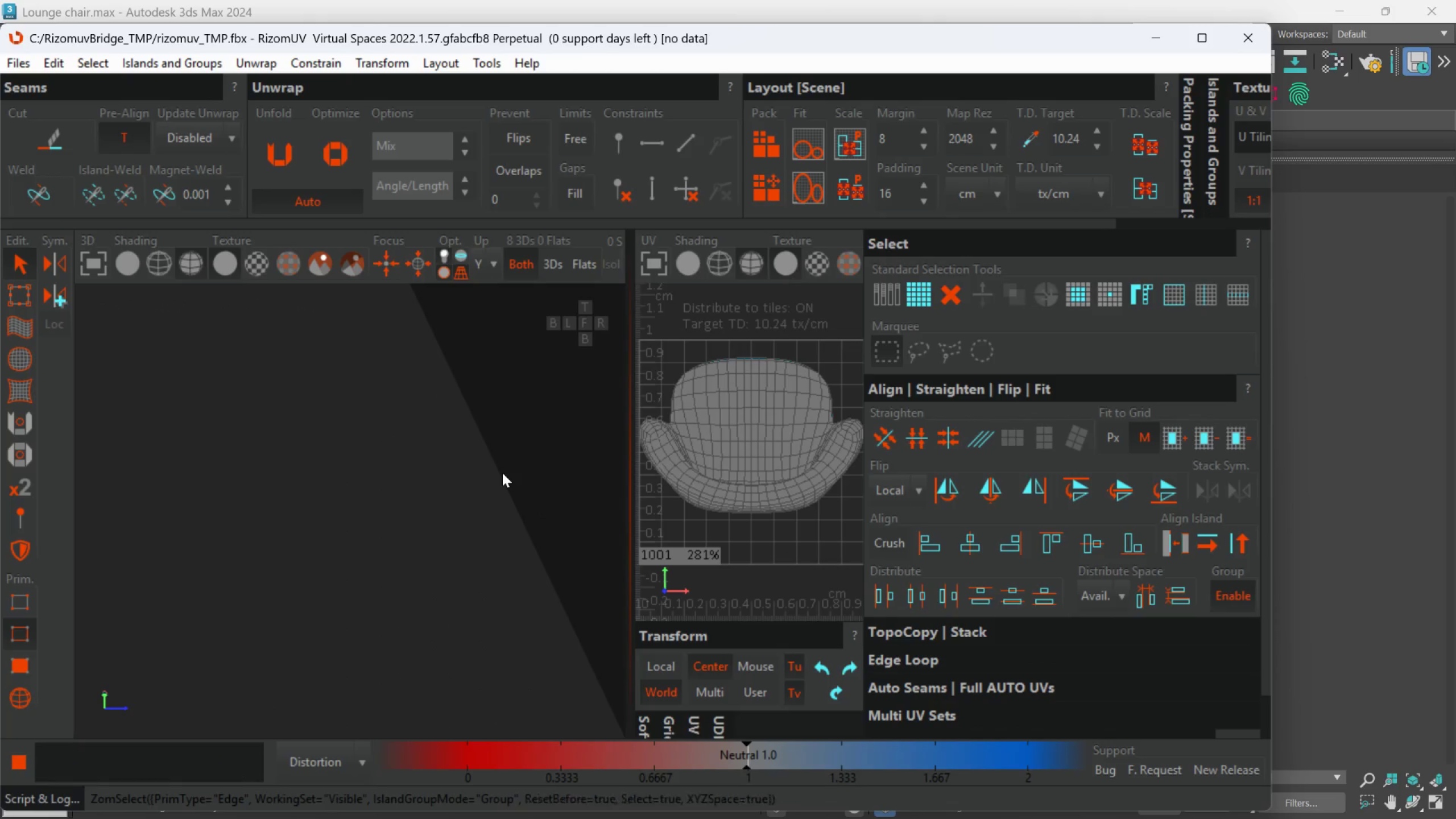 
triple_click([502, 473])
 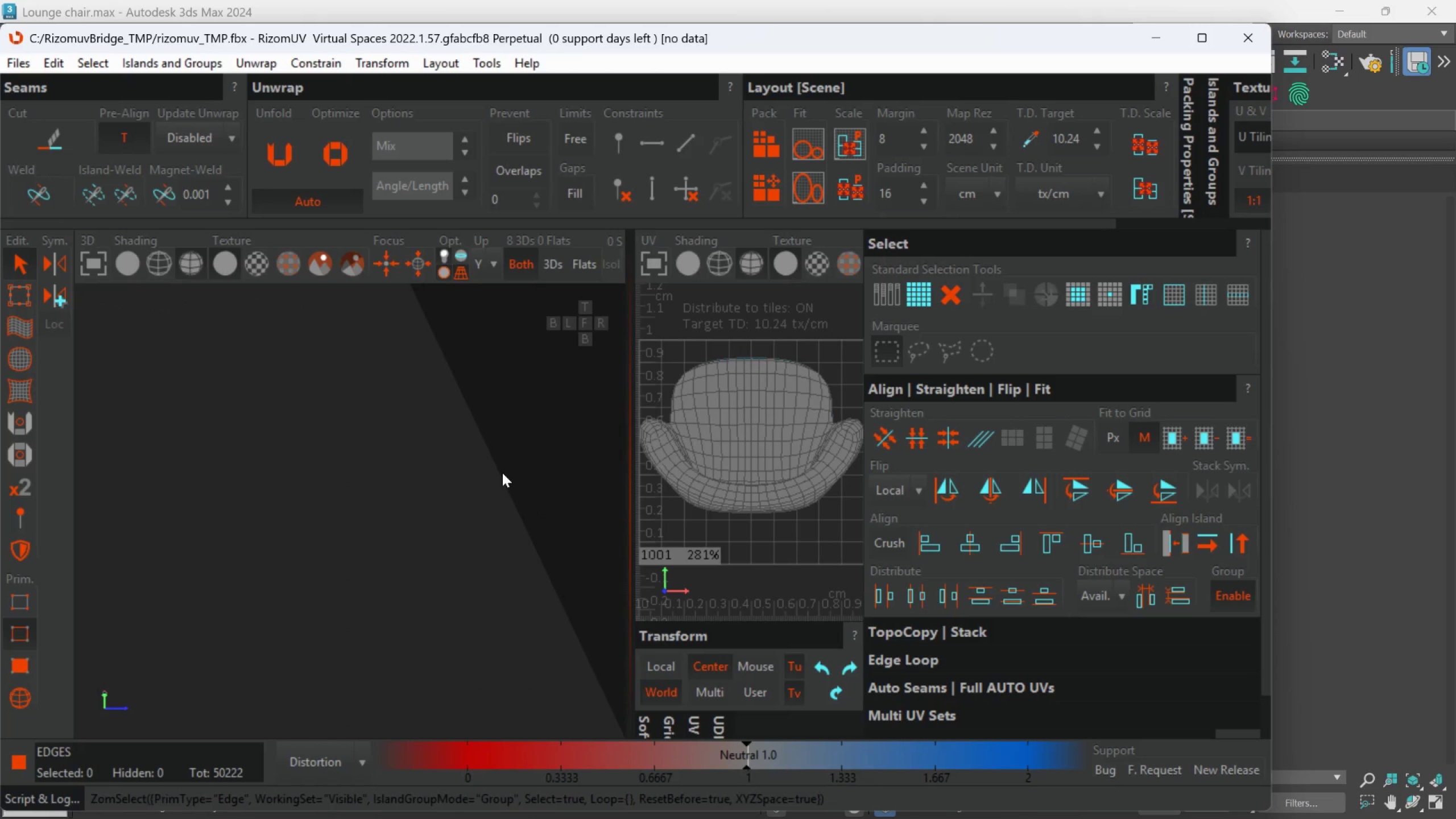 
hold_key(key=AltLeft, duration=0.97)
 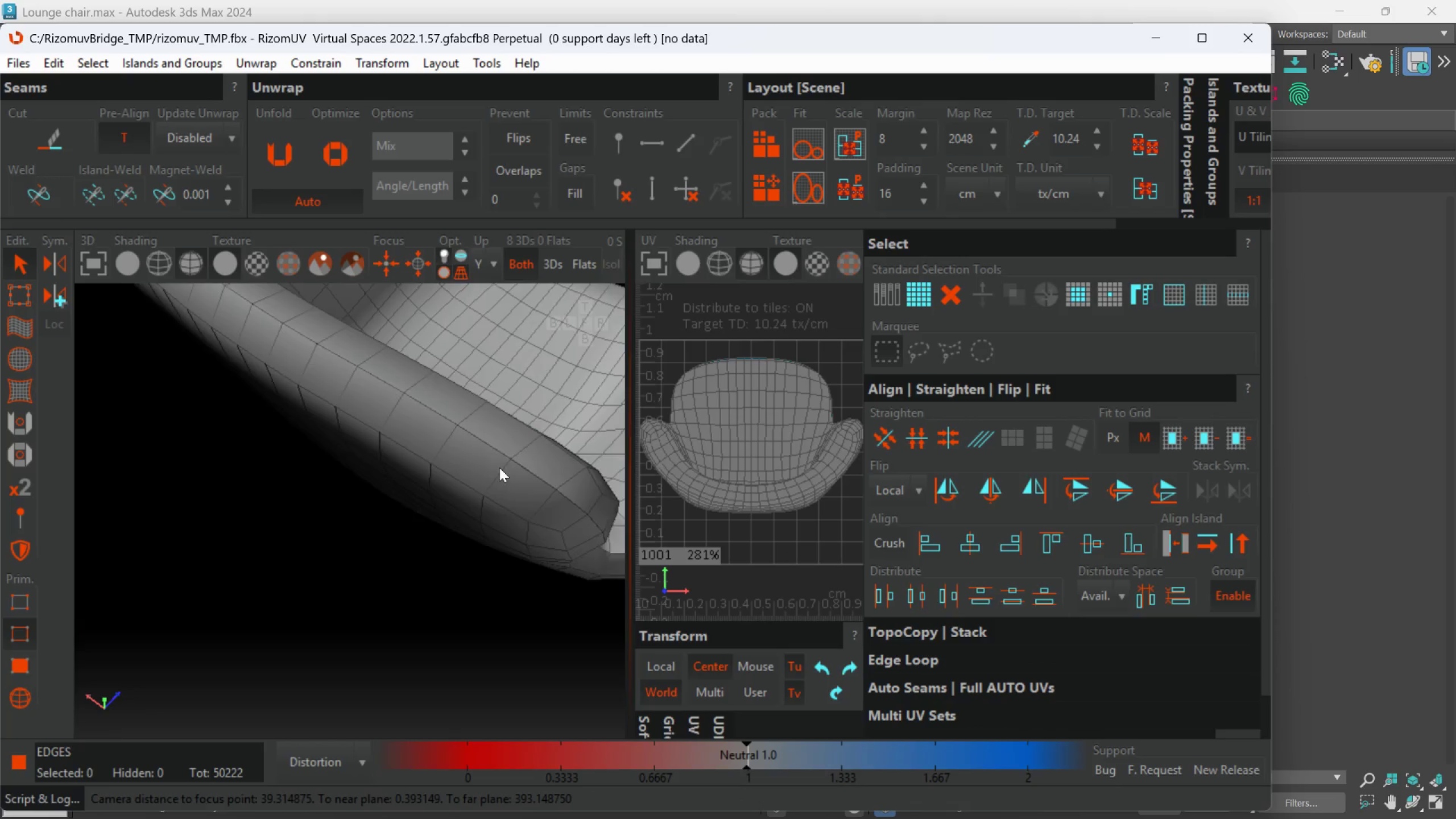 
scroll: coordinate [499, 480], scroll_direction: down, amount: 22.0
 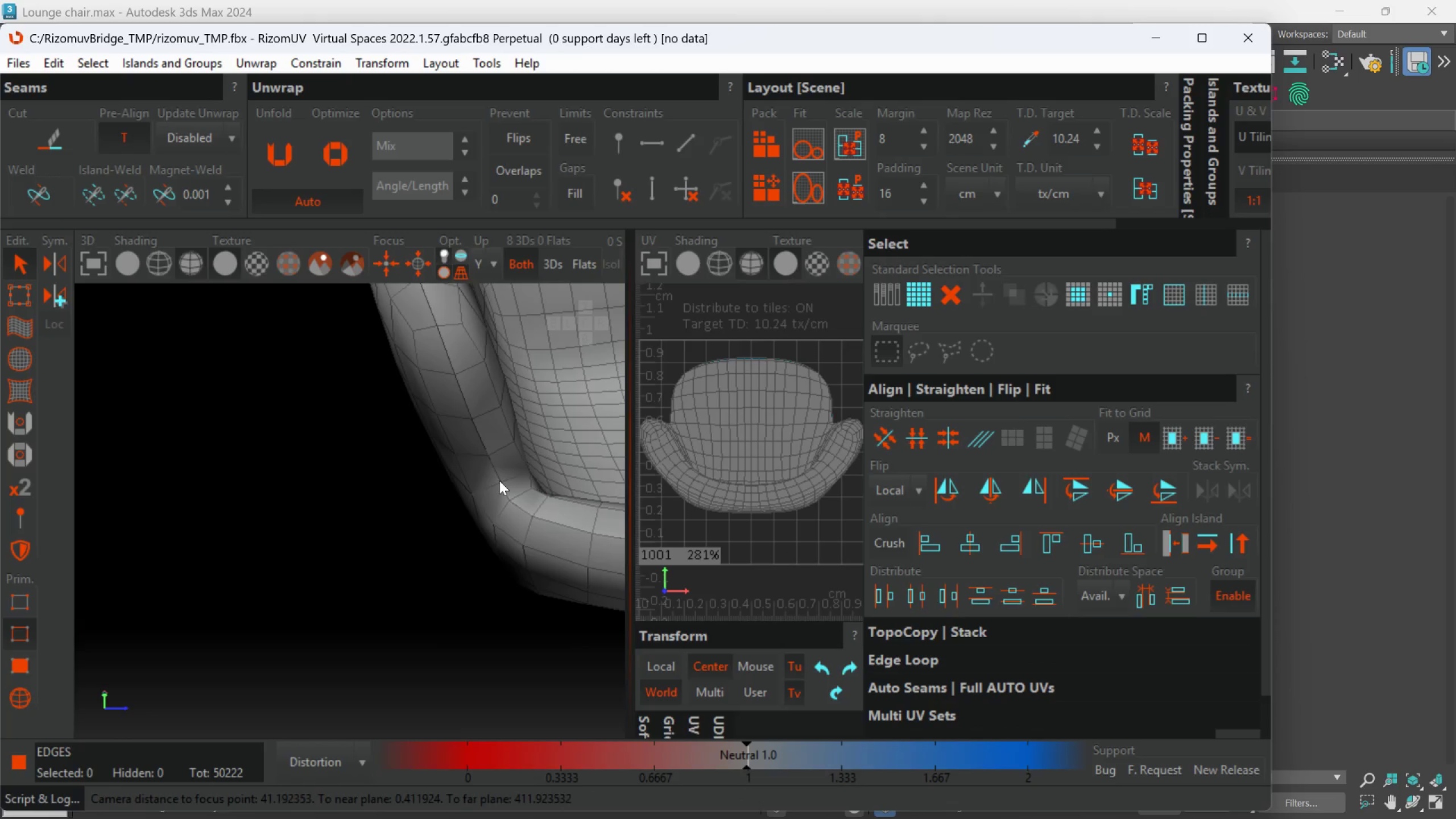 
hold_key(key=AltLeft, duration=1.91)
scroll: coordinate [421, 518], scroll_direction: down, amount: 2.0
 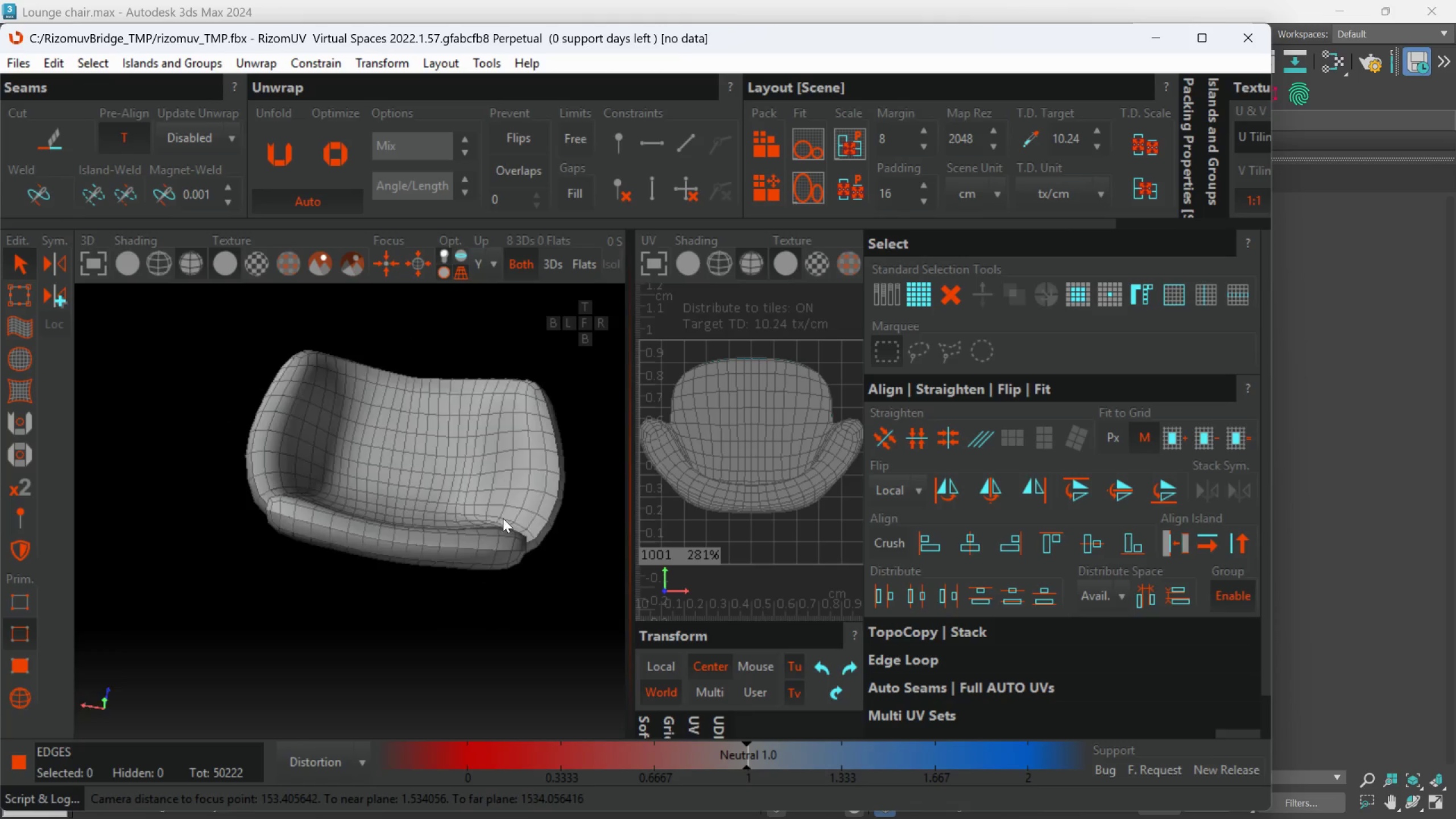 
key(Alt+AltLeft)
 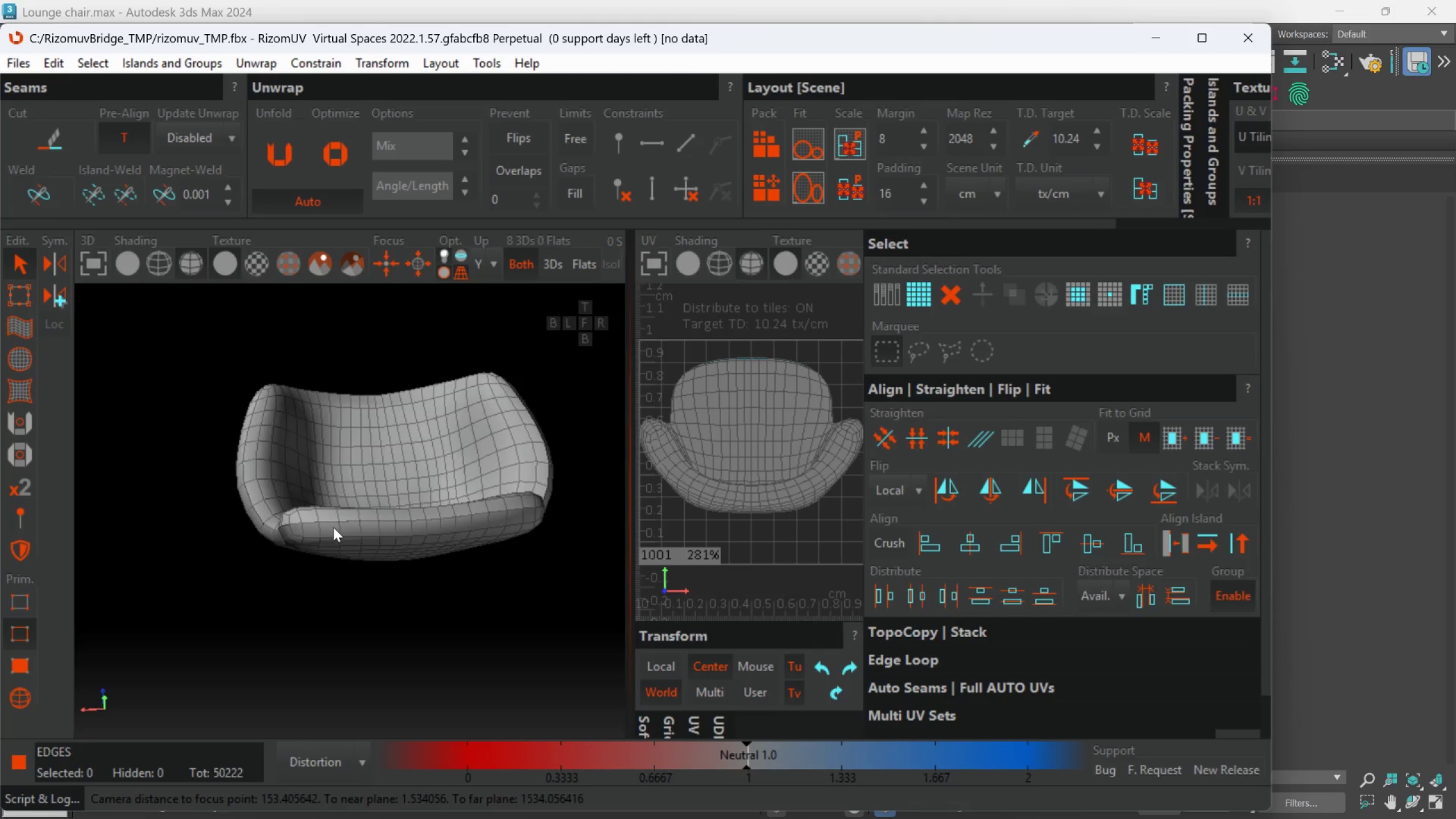 
scroll: coordinate [324, 527], scroll_direction: up, amount: 3.0
 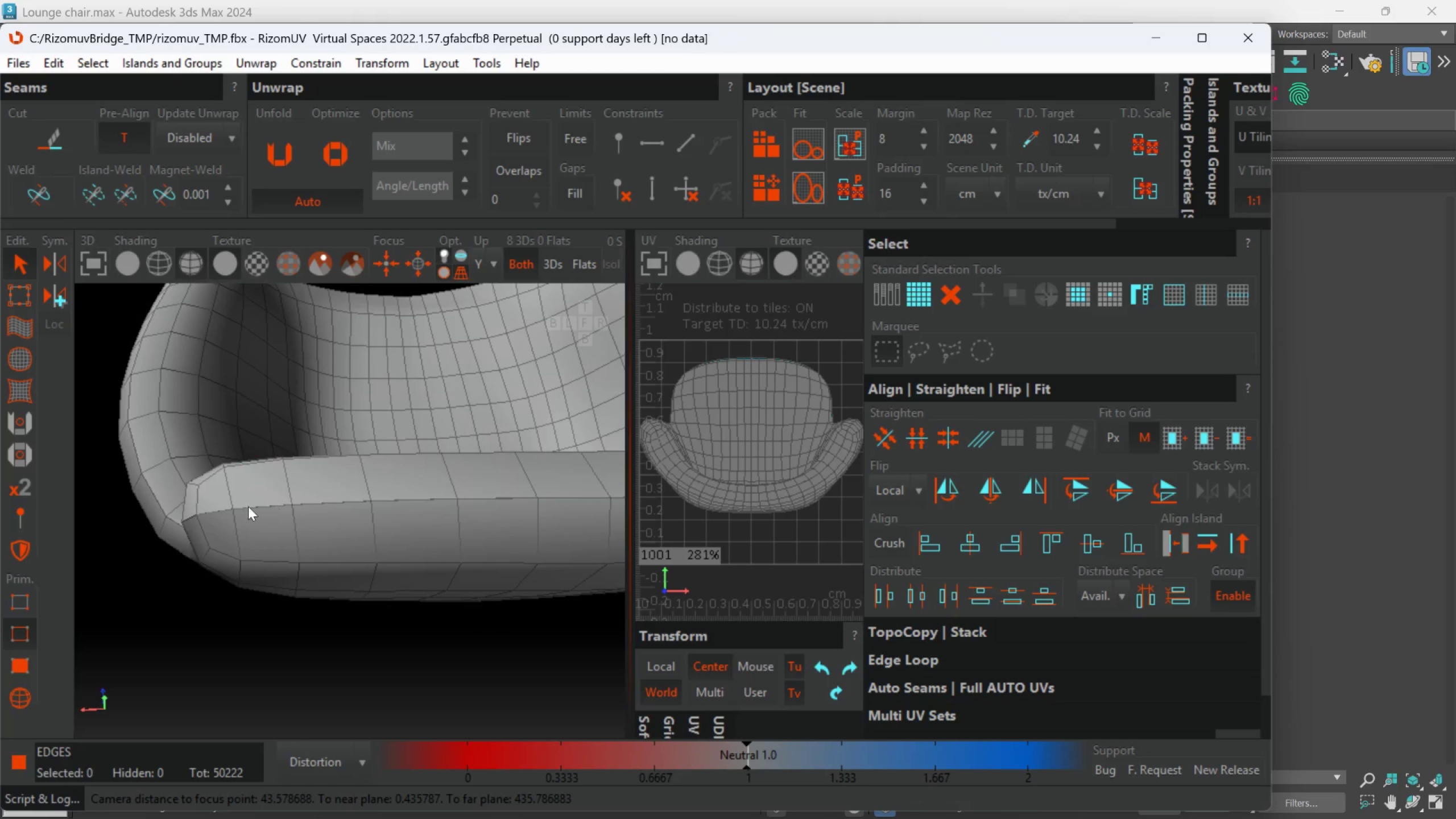 
hold_key(key=AltLeft, duration=0.97)
 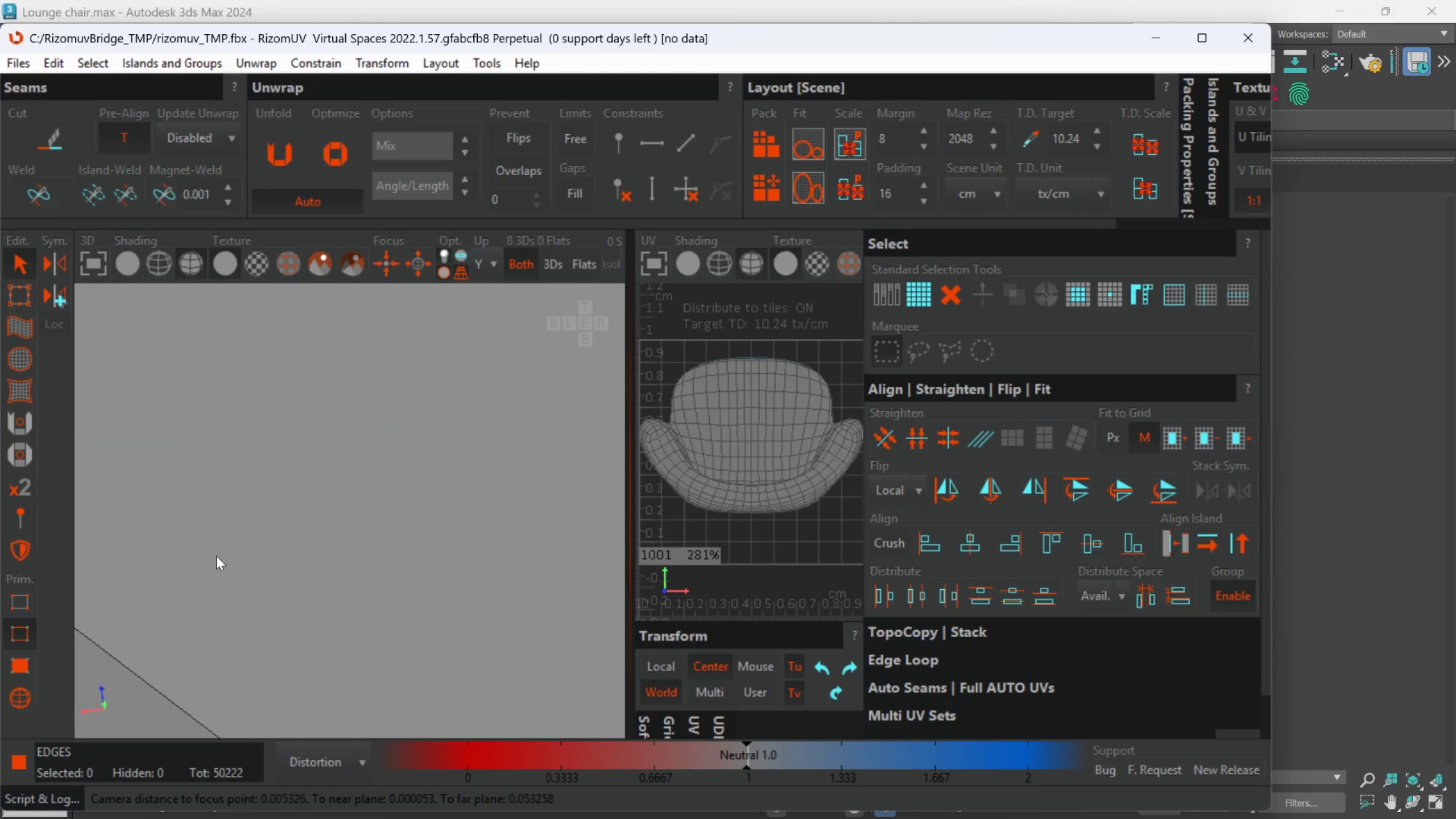 
scroll: coordinate [246, 489], scroll_direction: up, amount: 16.0
 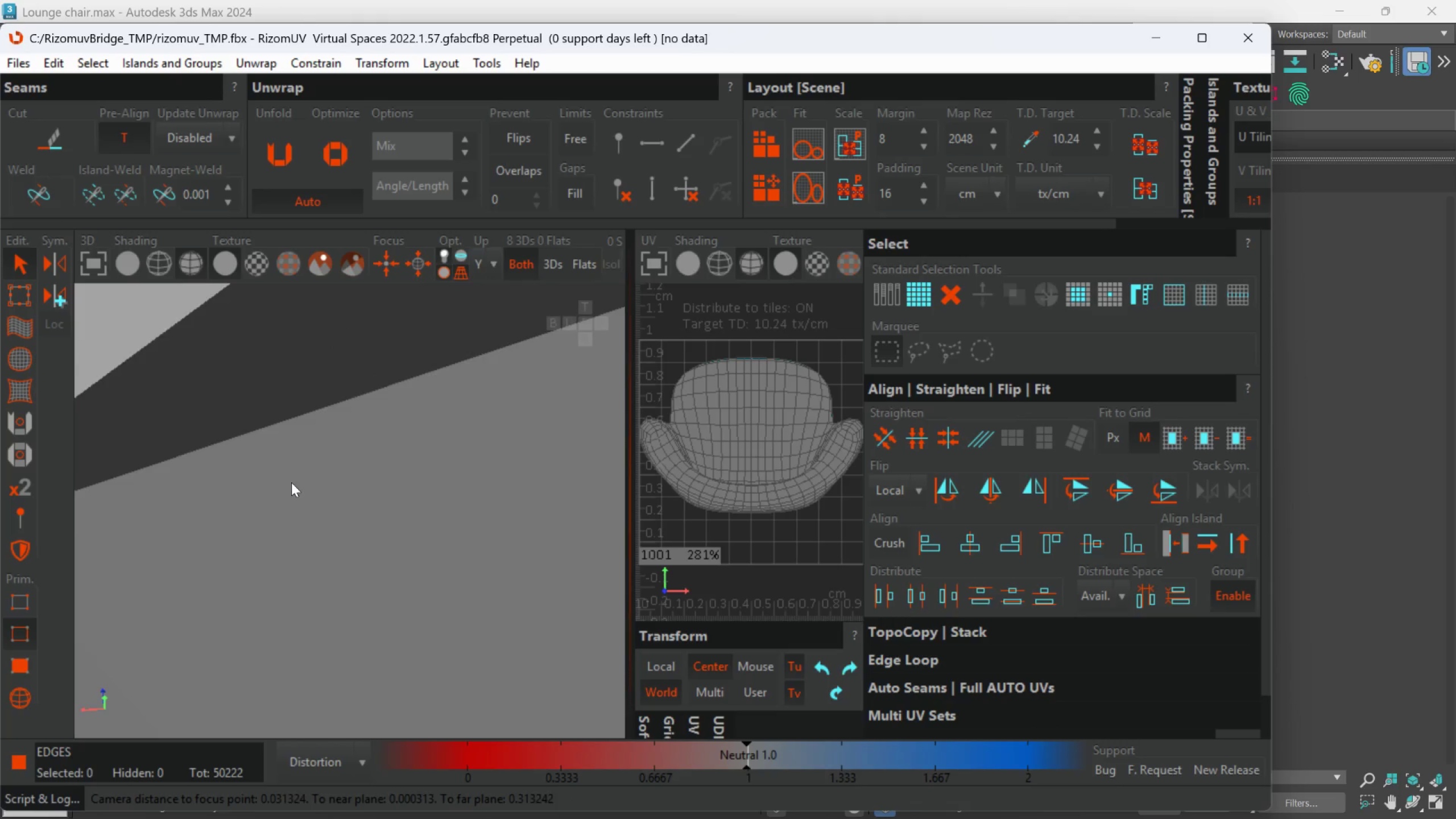 
hold_key(key=AltLeft, duration=0.89)
 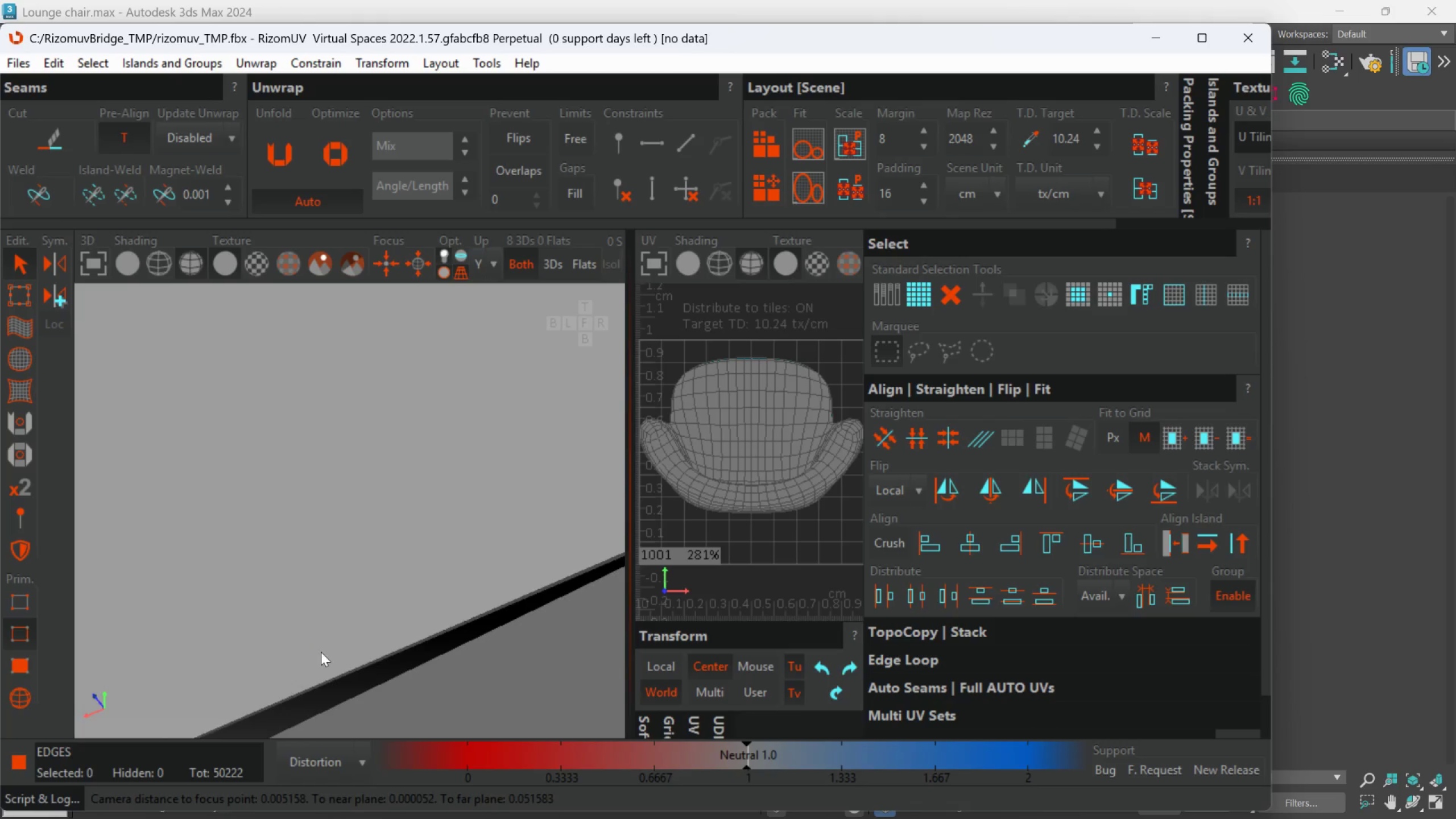 
scroll: coordinate [365, 691], scroll_direction: down, amount: 1.0
 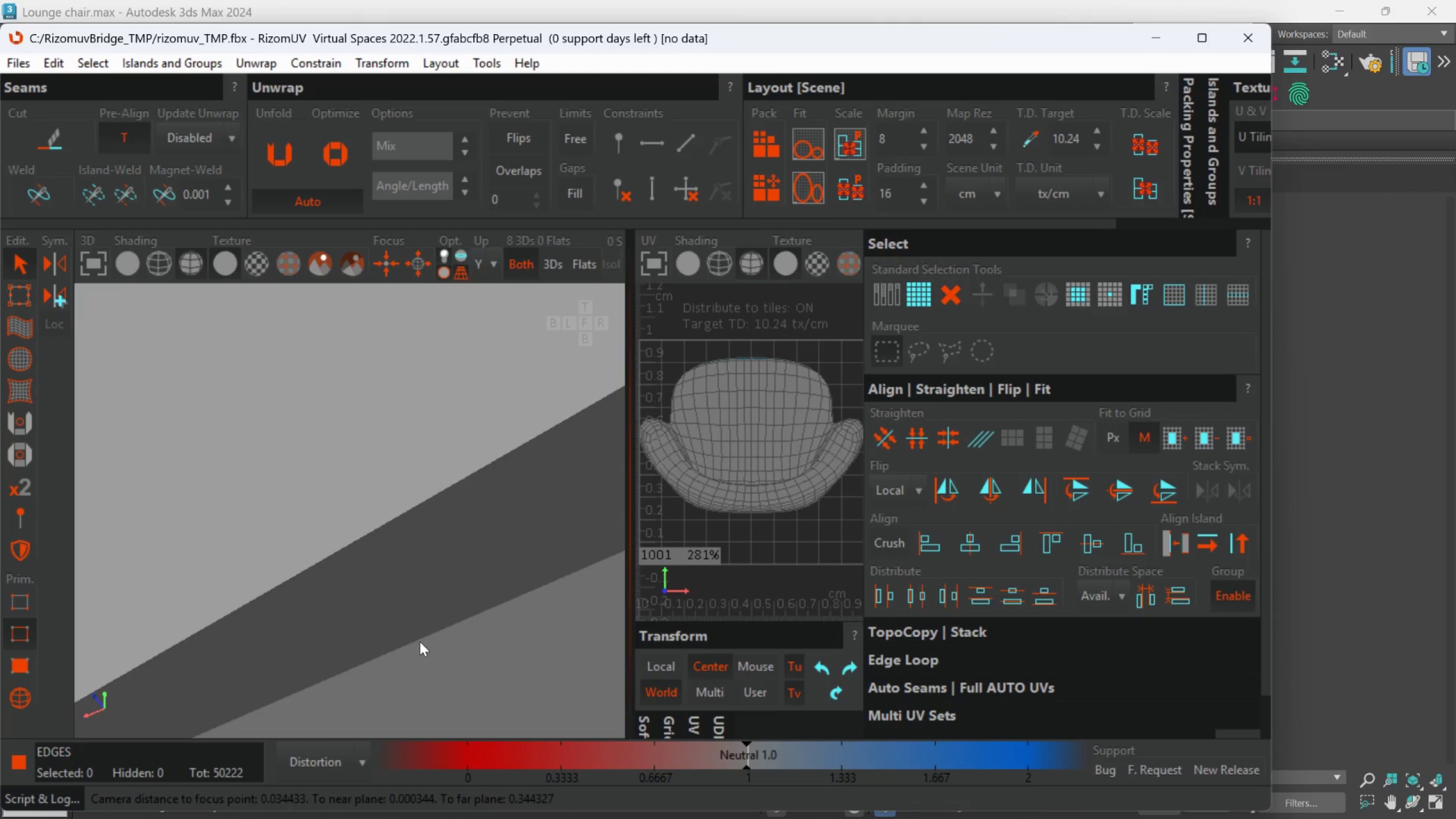 
double_click([422, 636])
 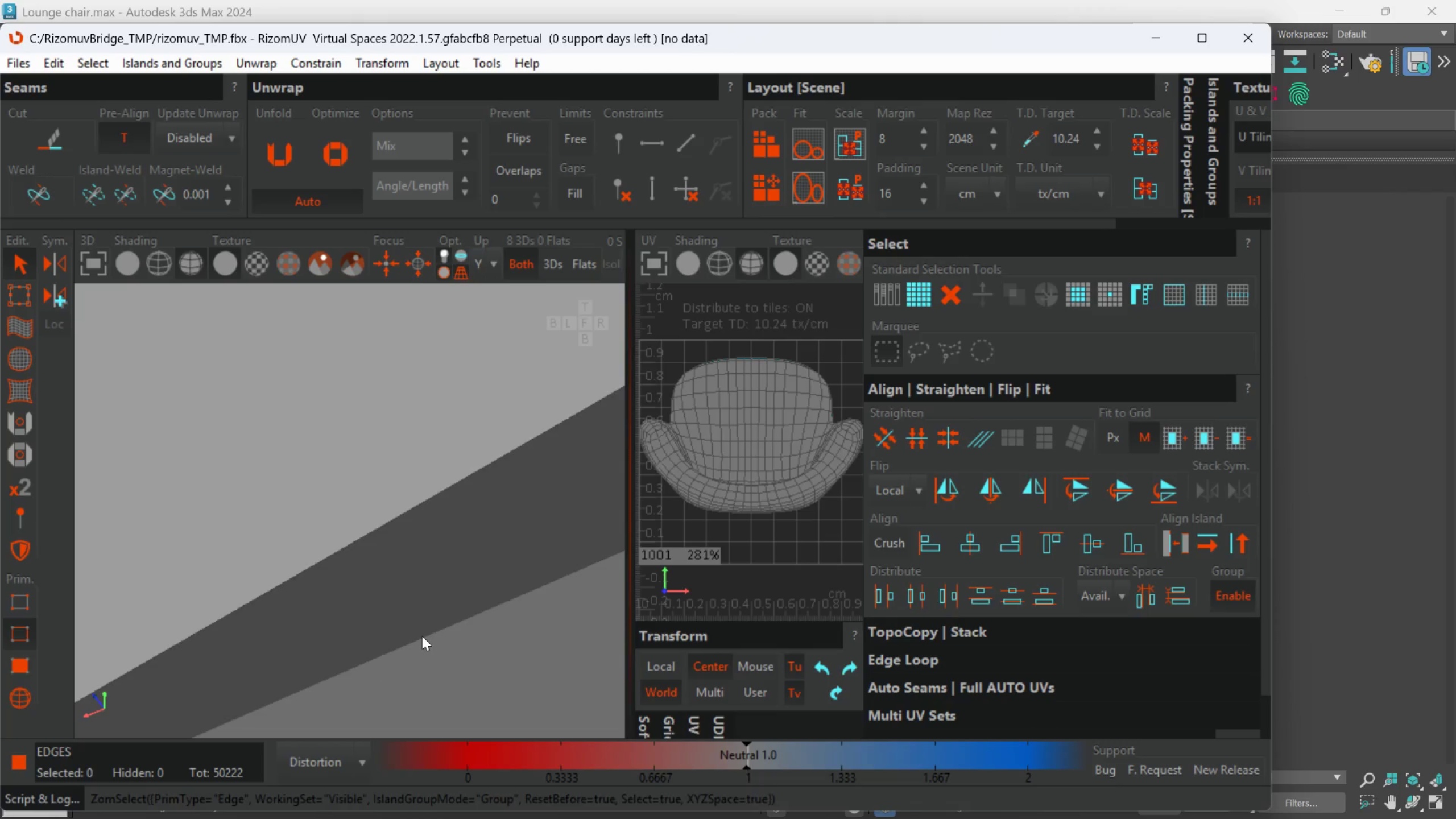 
triple_click([422, 636])
 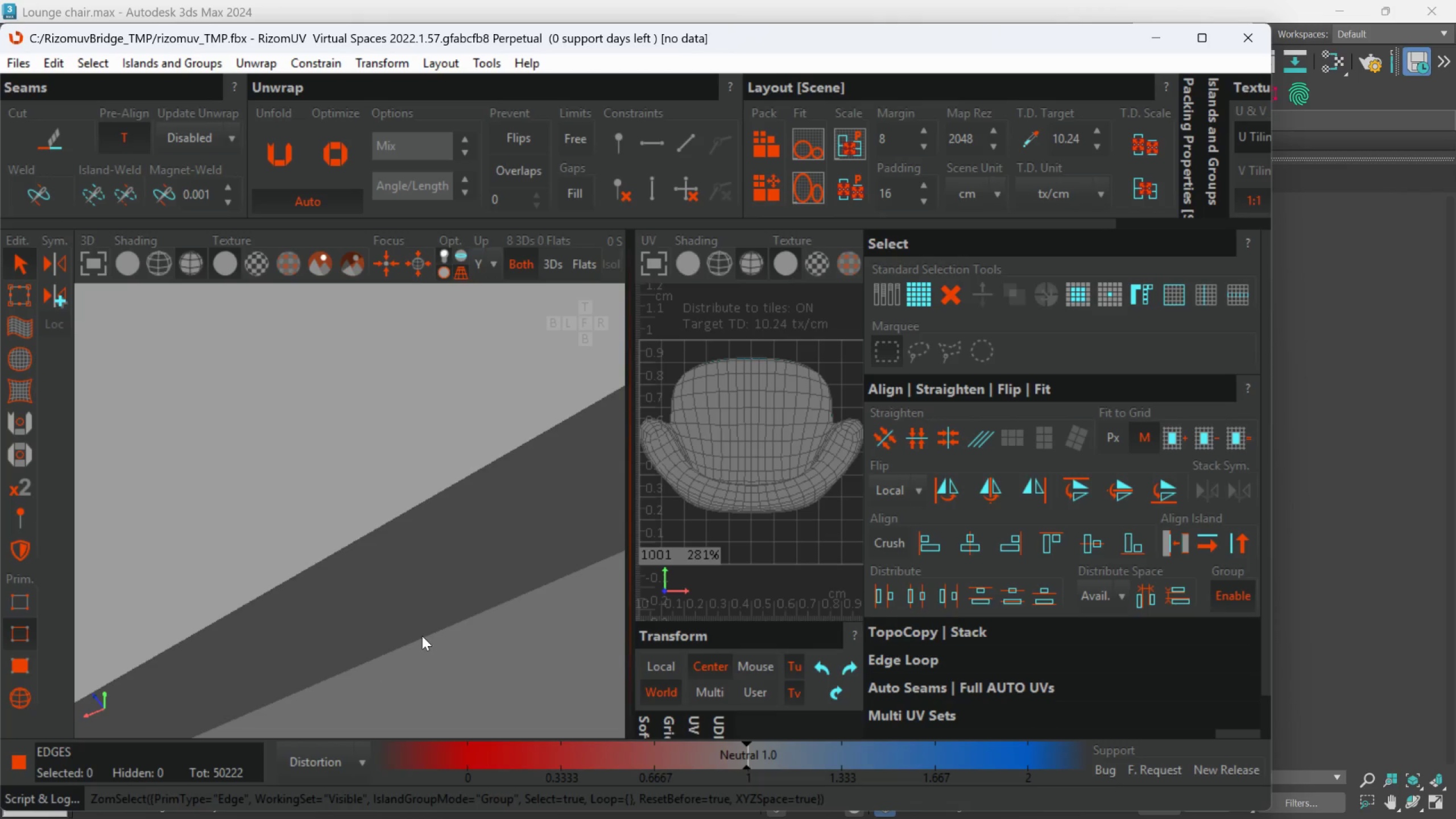 
triple_click([422, 636])
 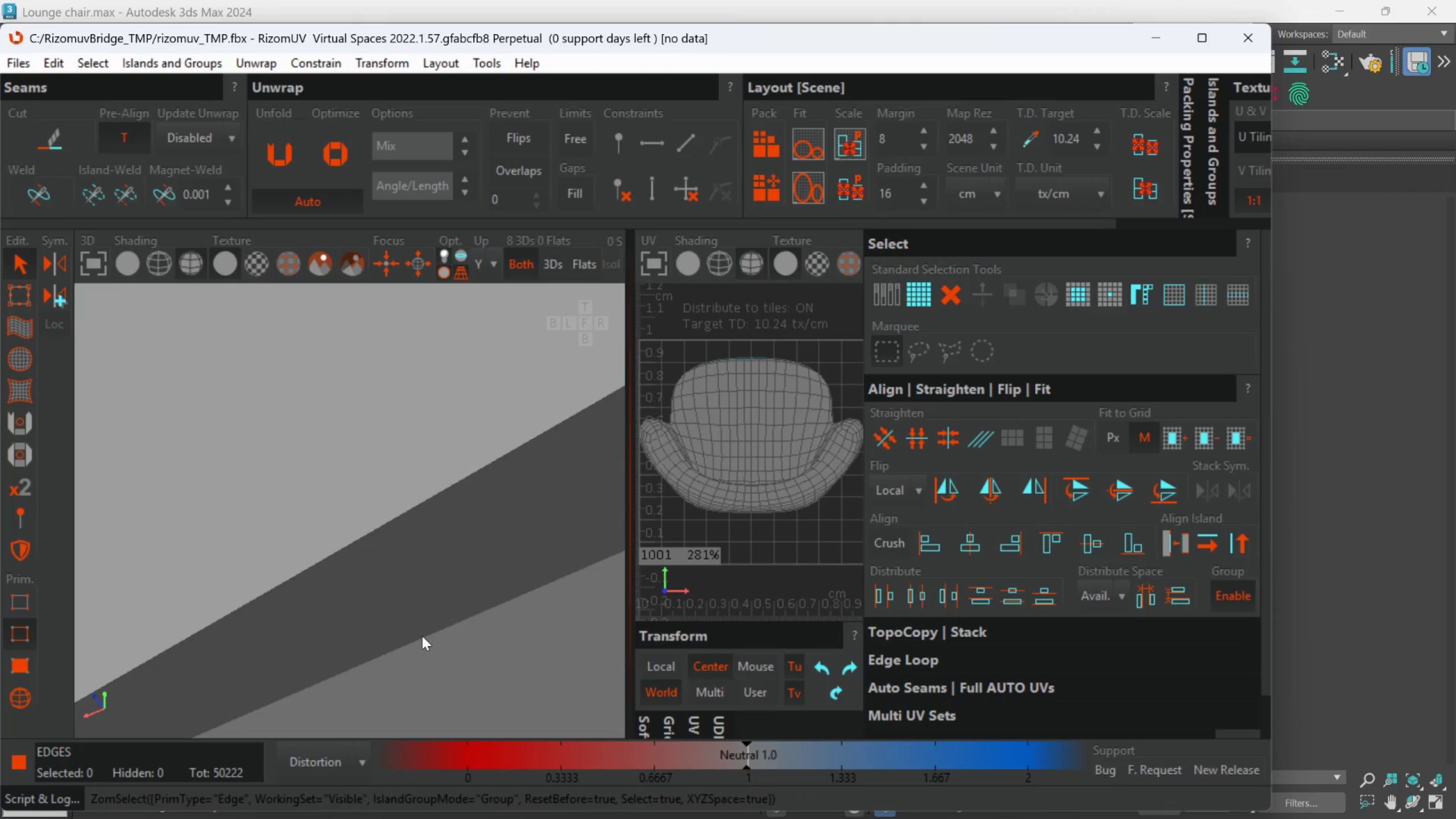 
triple_click([422, 636])
 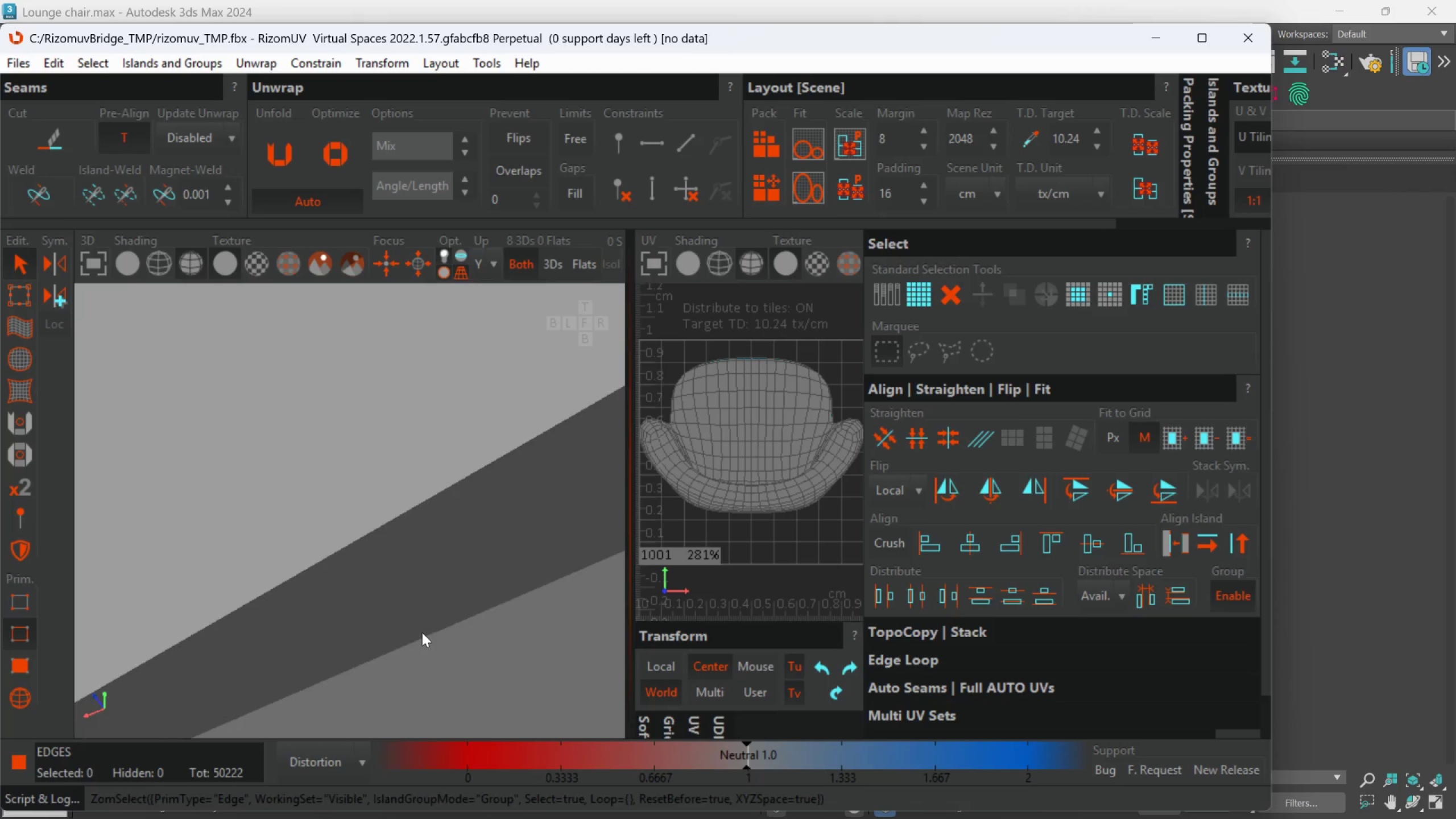 
hold_key(key=AltLeft, duration=0.94)
 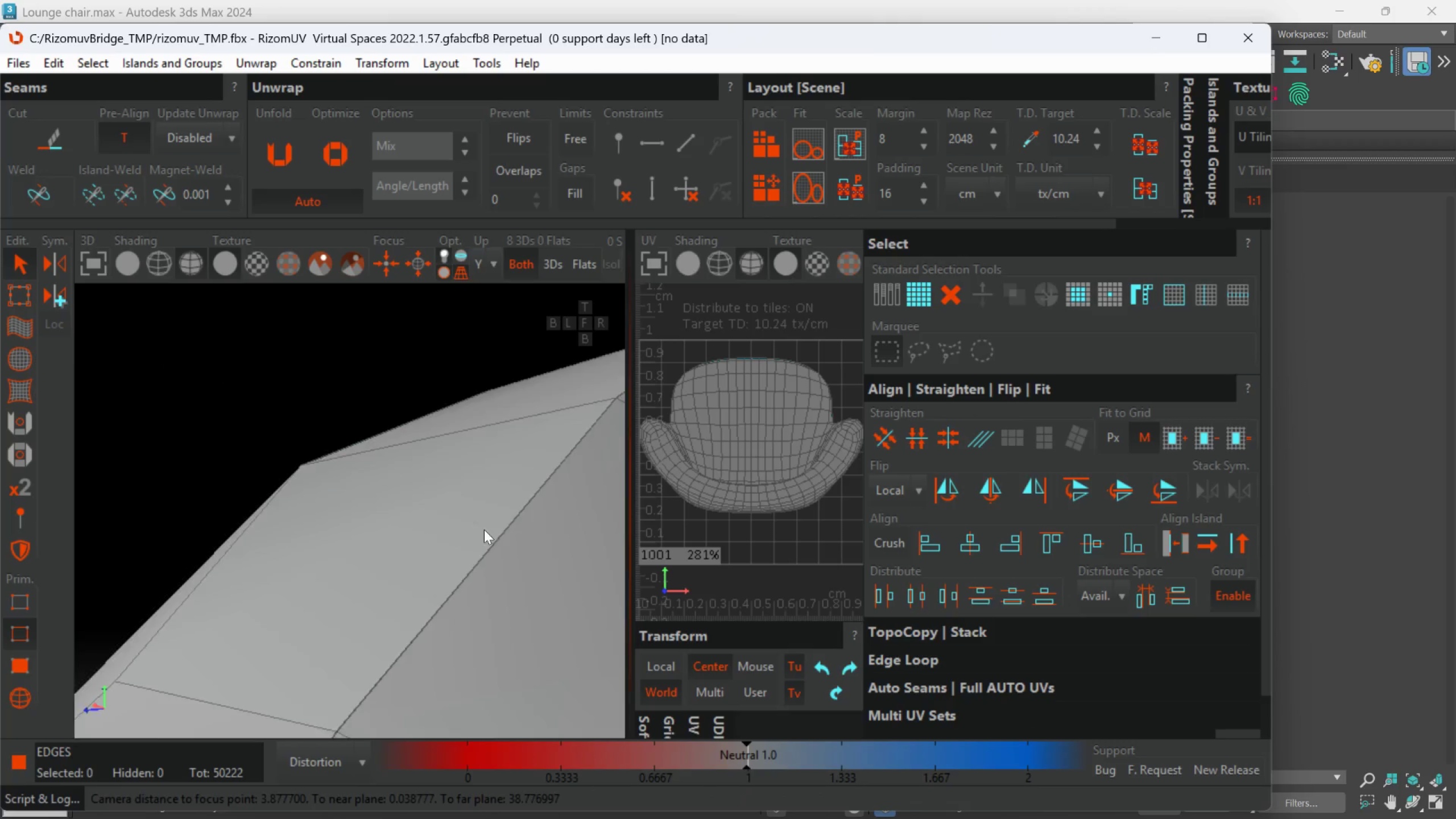 
scroll: coordinate [481, 543], scroll_direction: down, amount: 12.0
 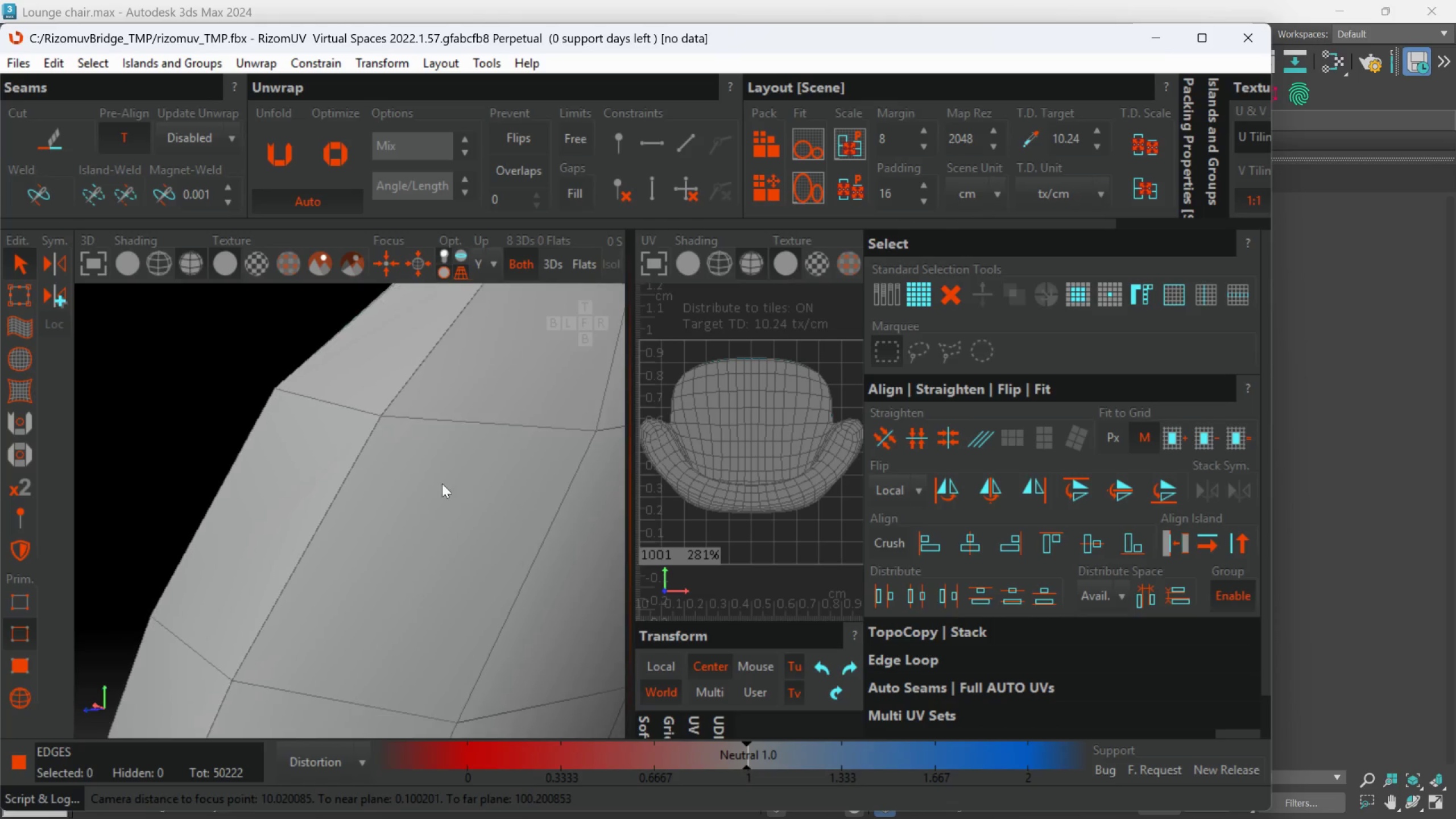 
scroll: coordinate [152, 502], scroll_direction: up, amount: 5.0
 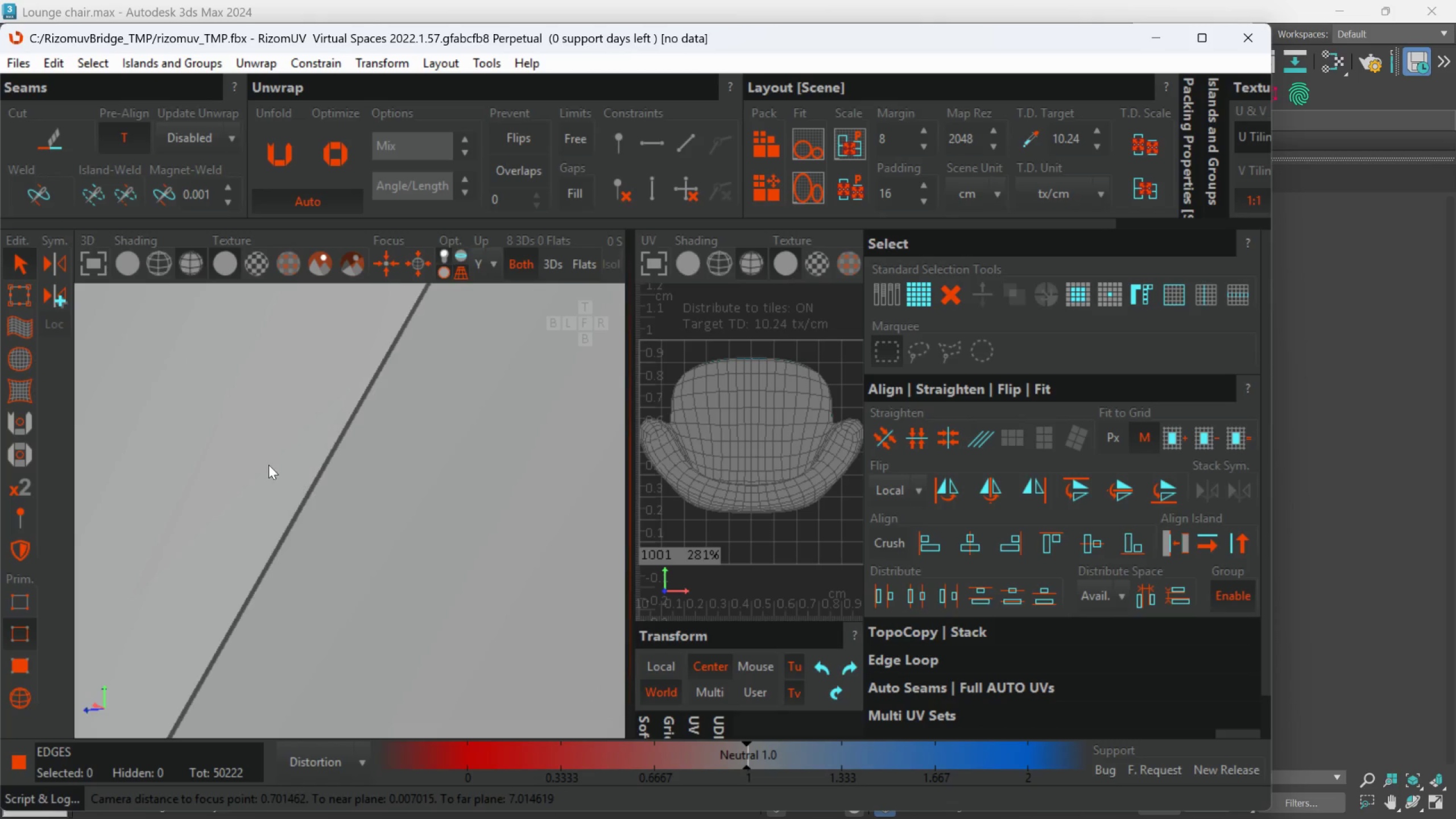 
key(Alt+AltLeft)
 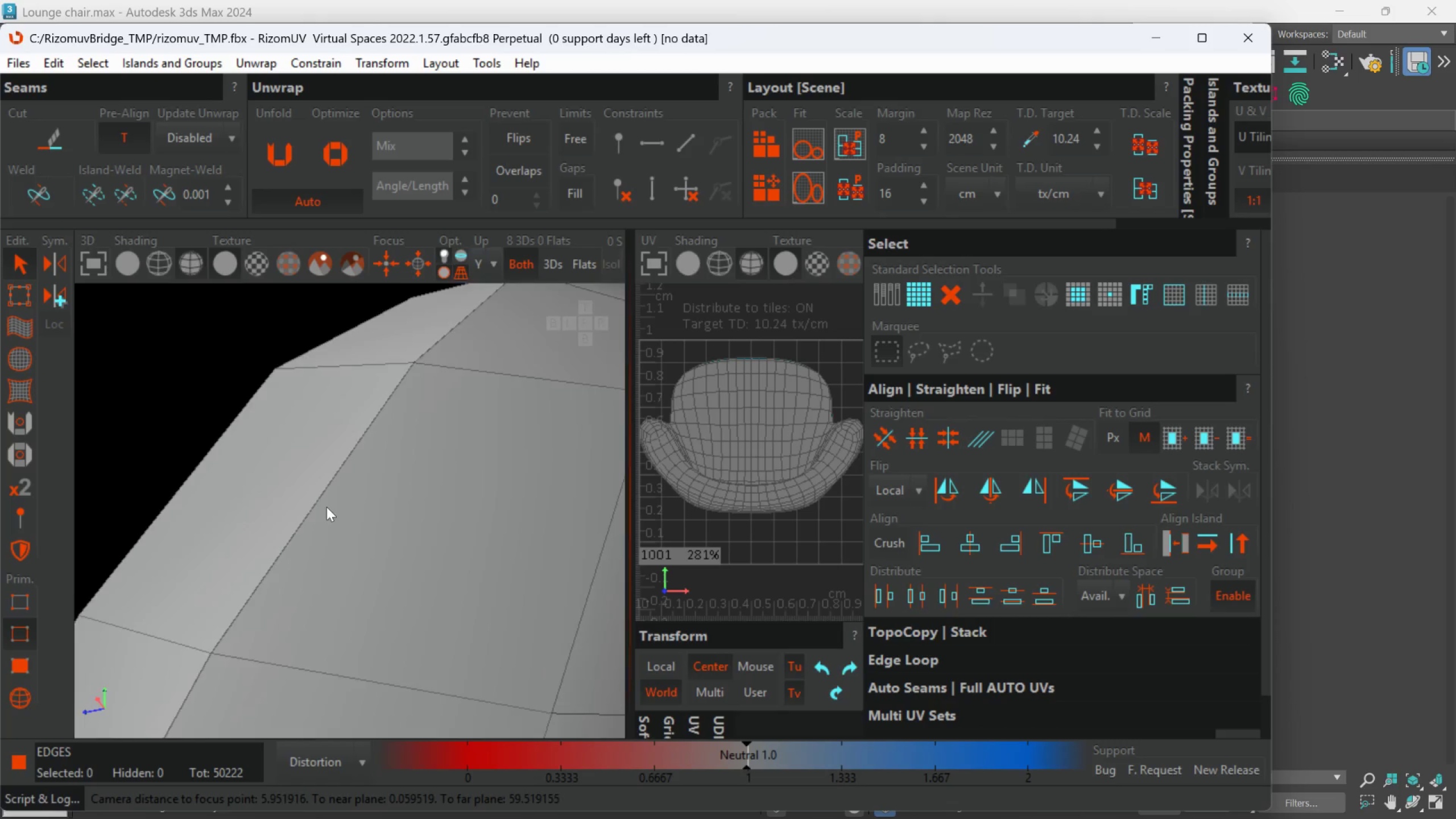 
scroll: coordinate [275, 584], scroll_direction: down, amount: 7.0
 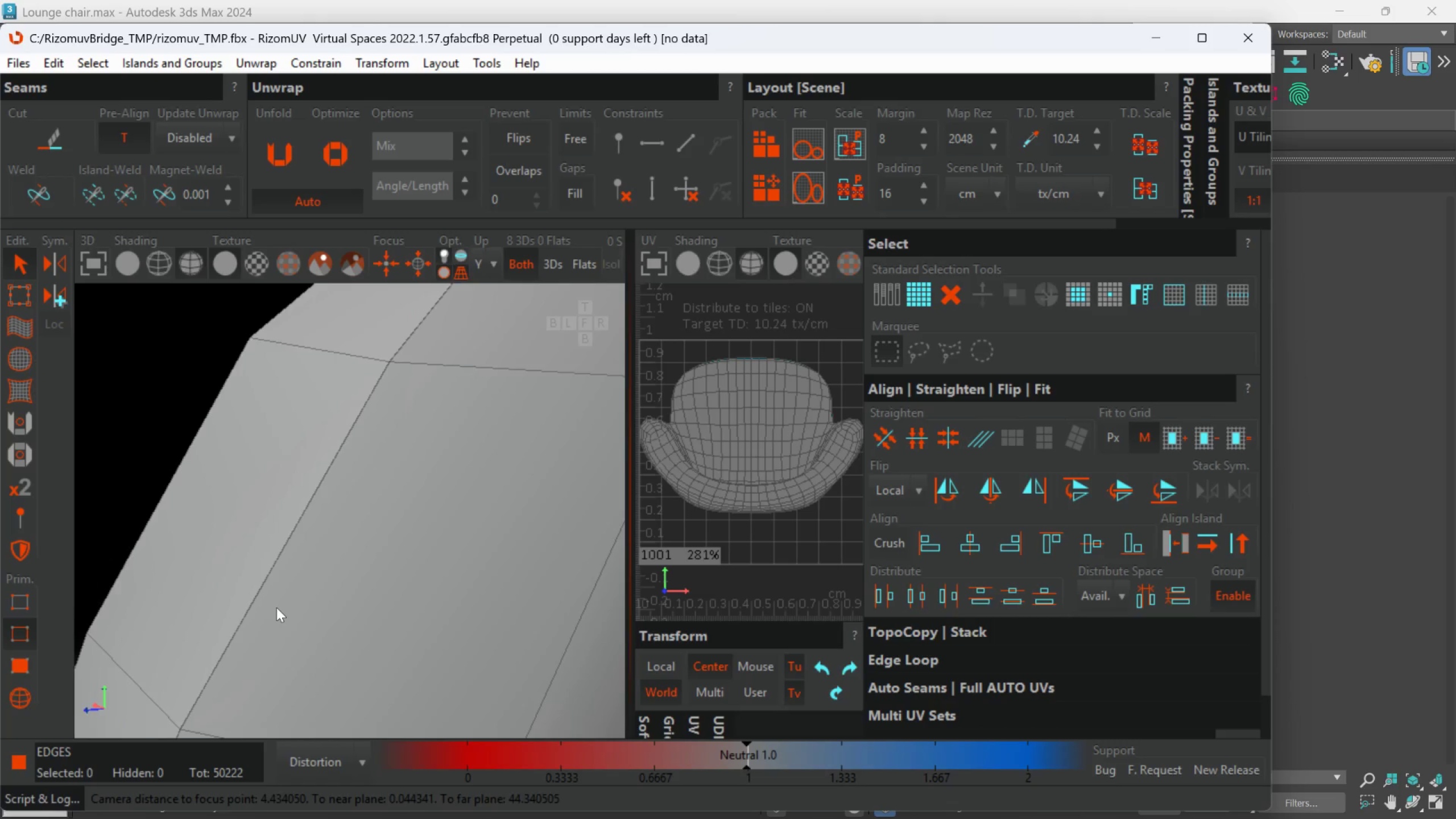 
hold_key(key=AltLeft, duration=1.12)
 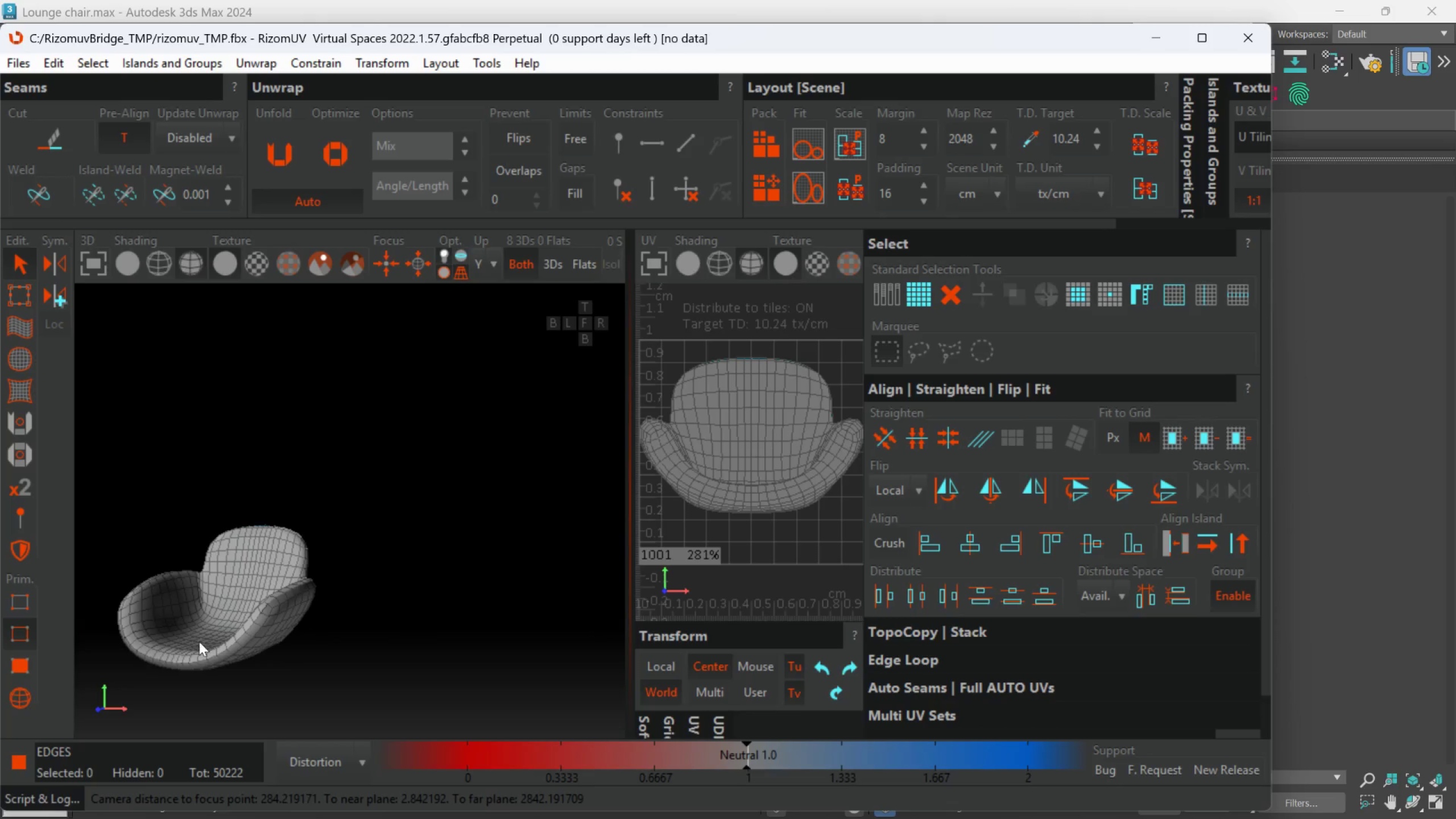 
scroll: coordinate [338, 577], scroll_direction: down, amount: 13.0
 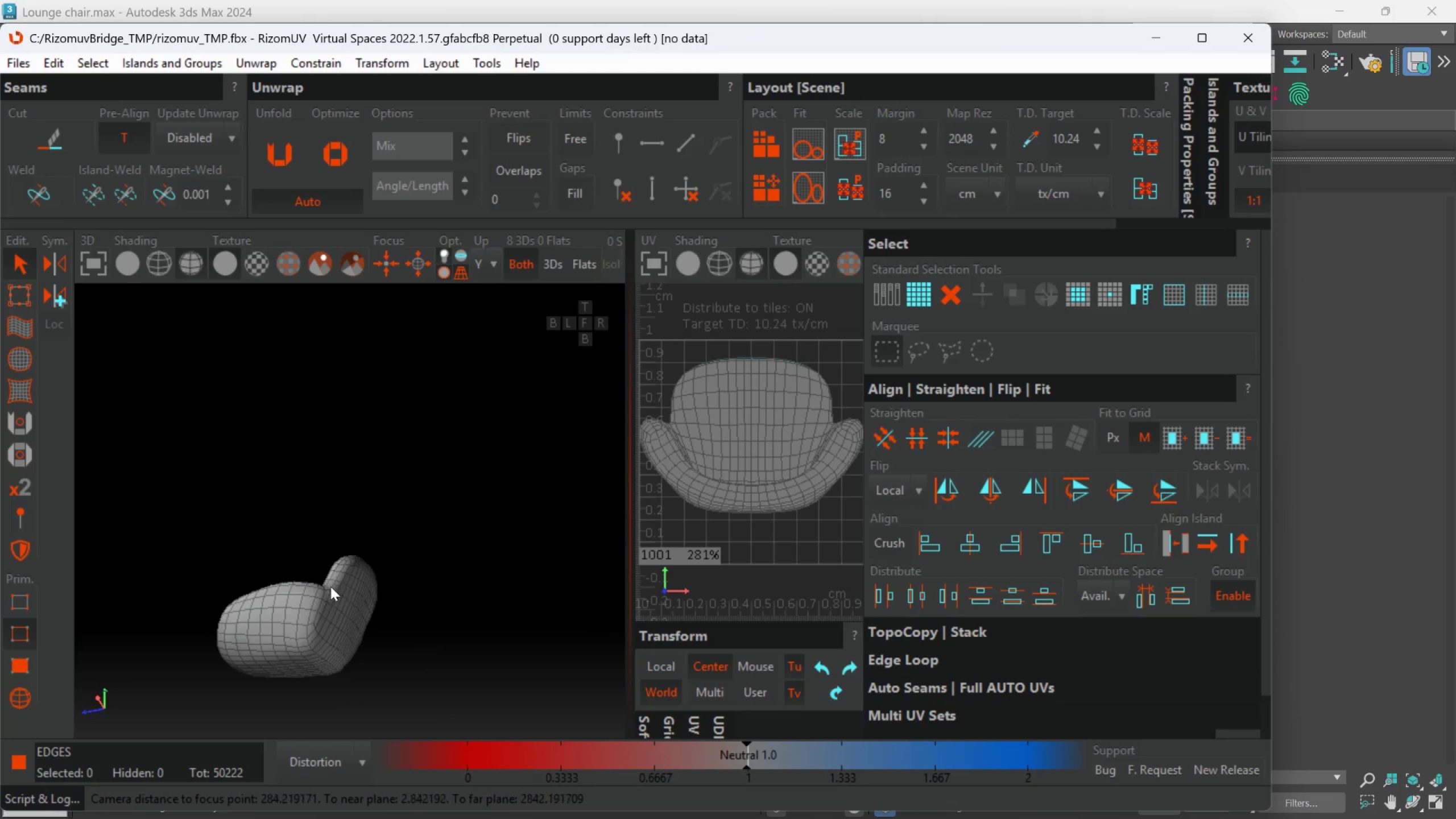 
hold_key(key=AltLeft, duration=0.78)
 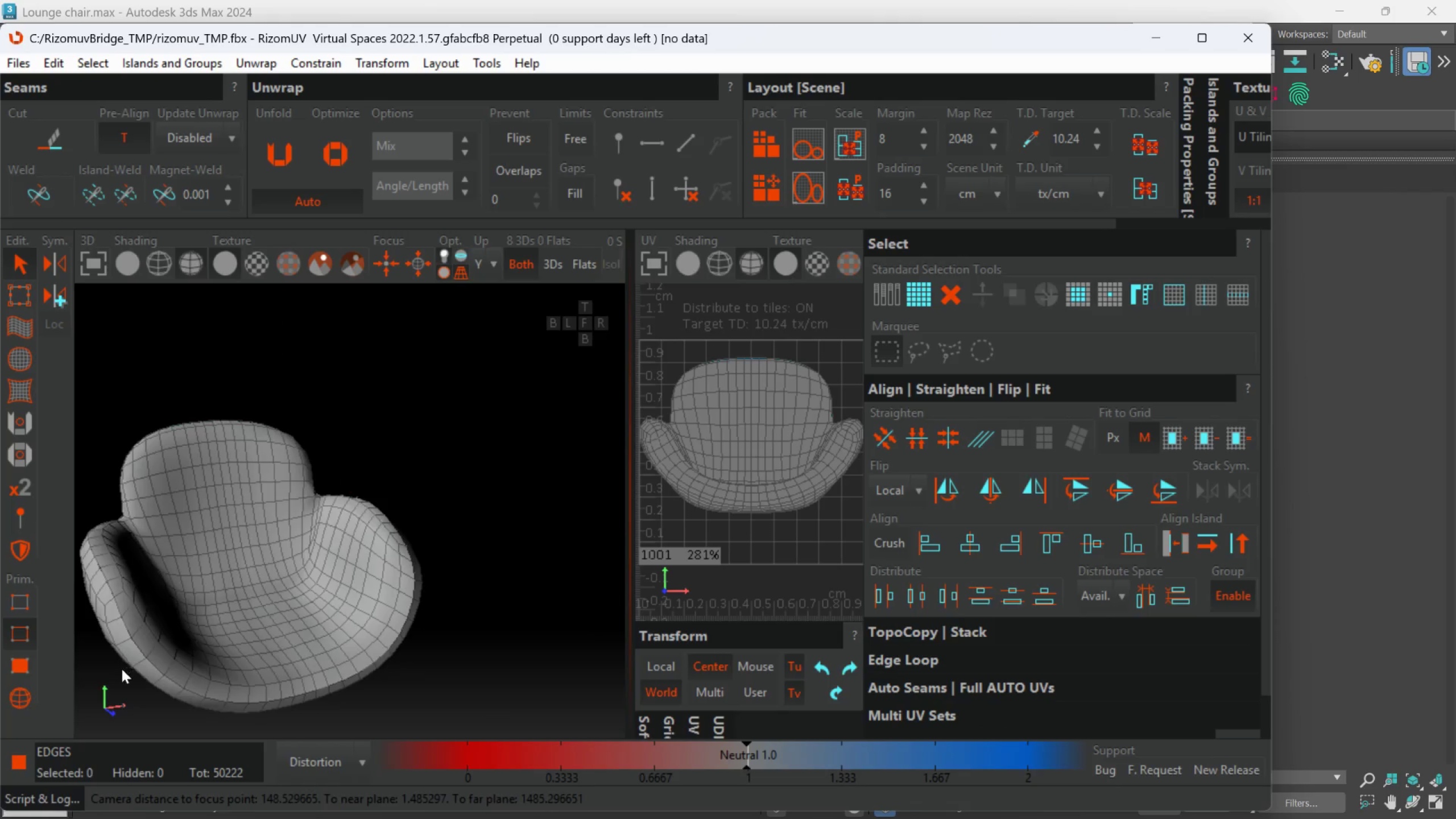 
scroll: coordinate [219, 621], scroll_direction: none, amount: 0.0
 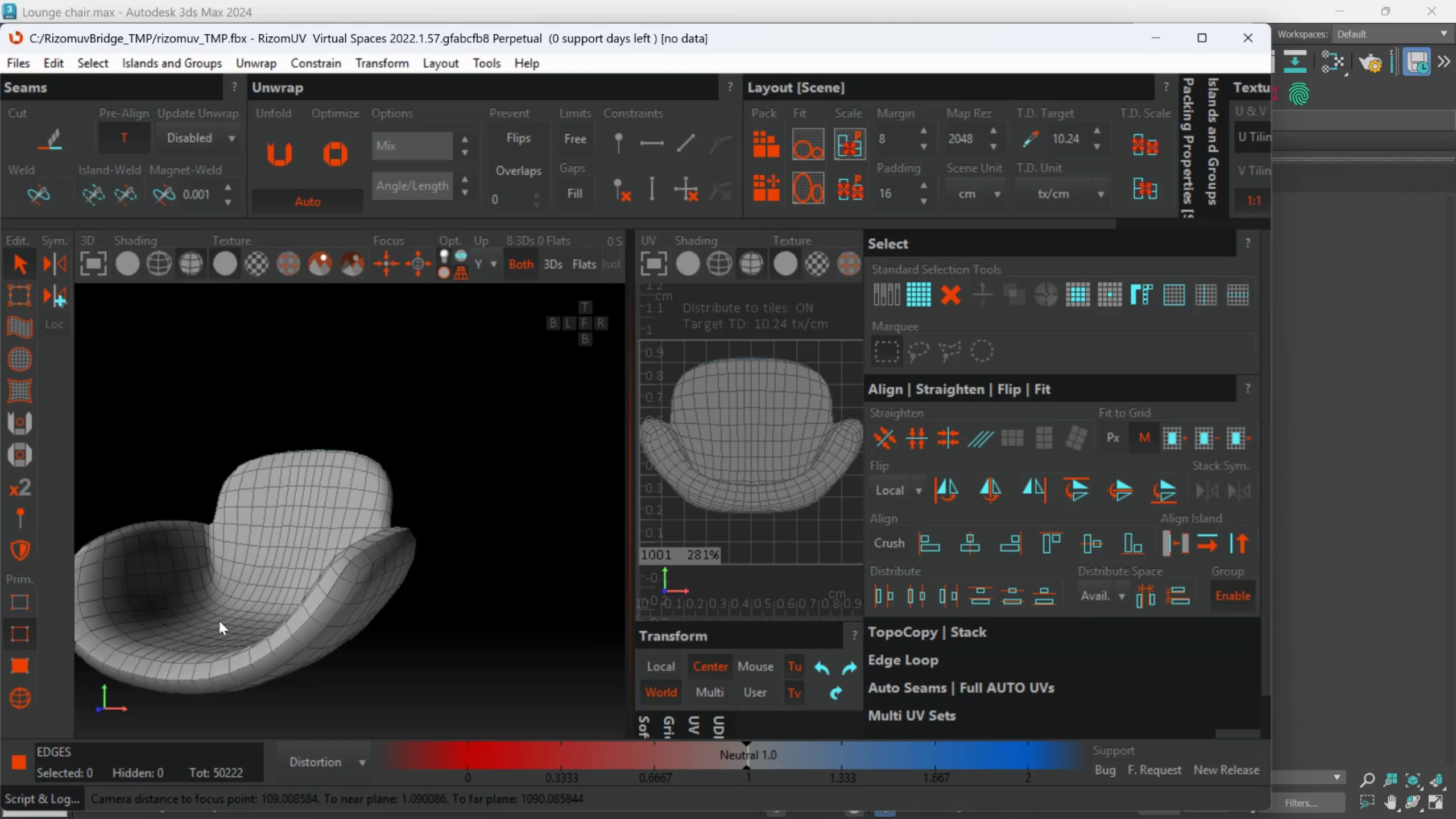 
hold_key(key=AltLeft, duration=1.5)
 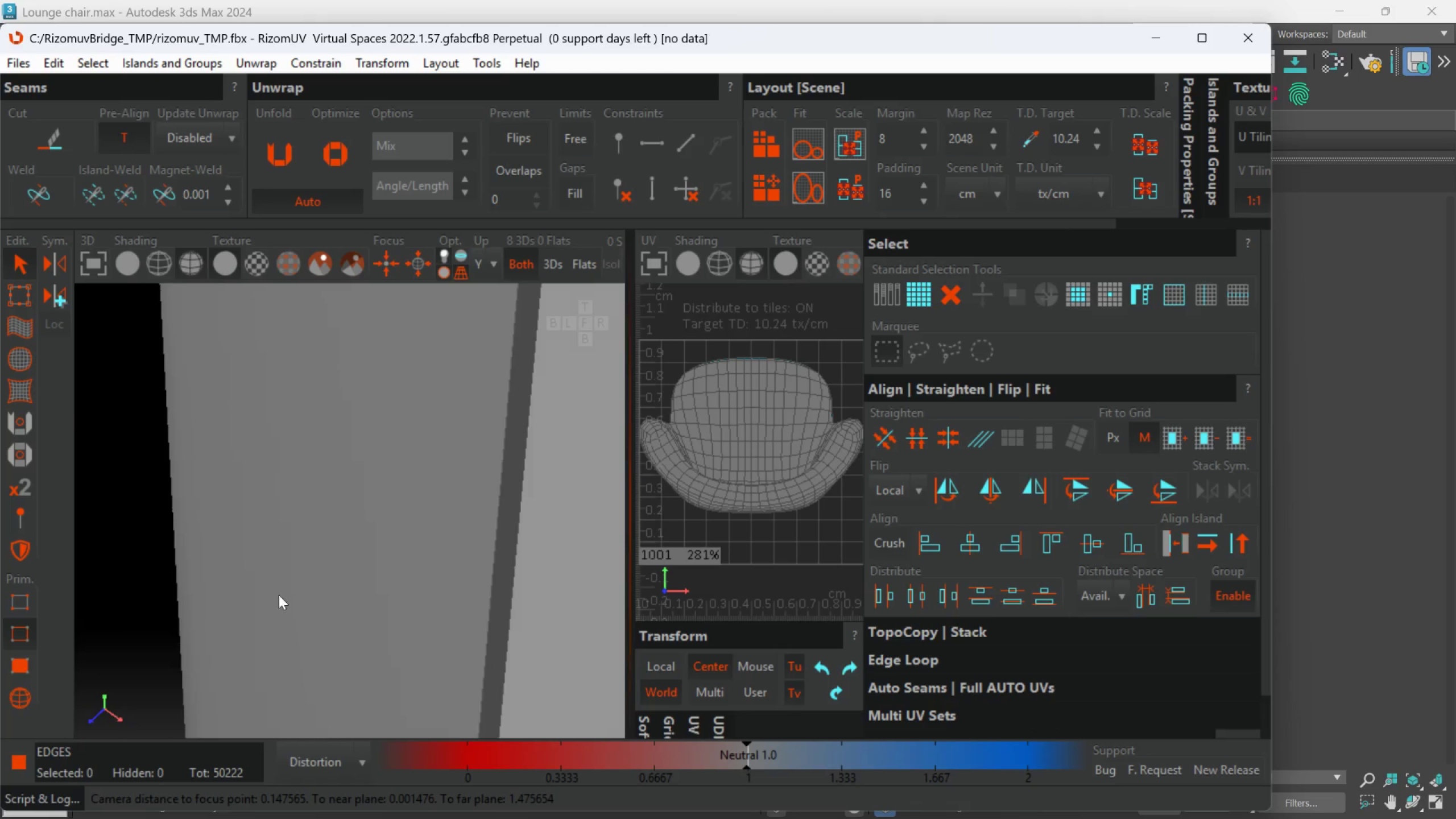 
scroll: coordinate [449, 460], scroll_direction: up, amount: 14.0
 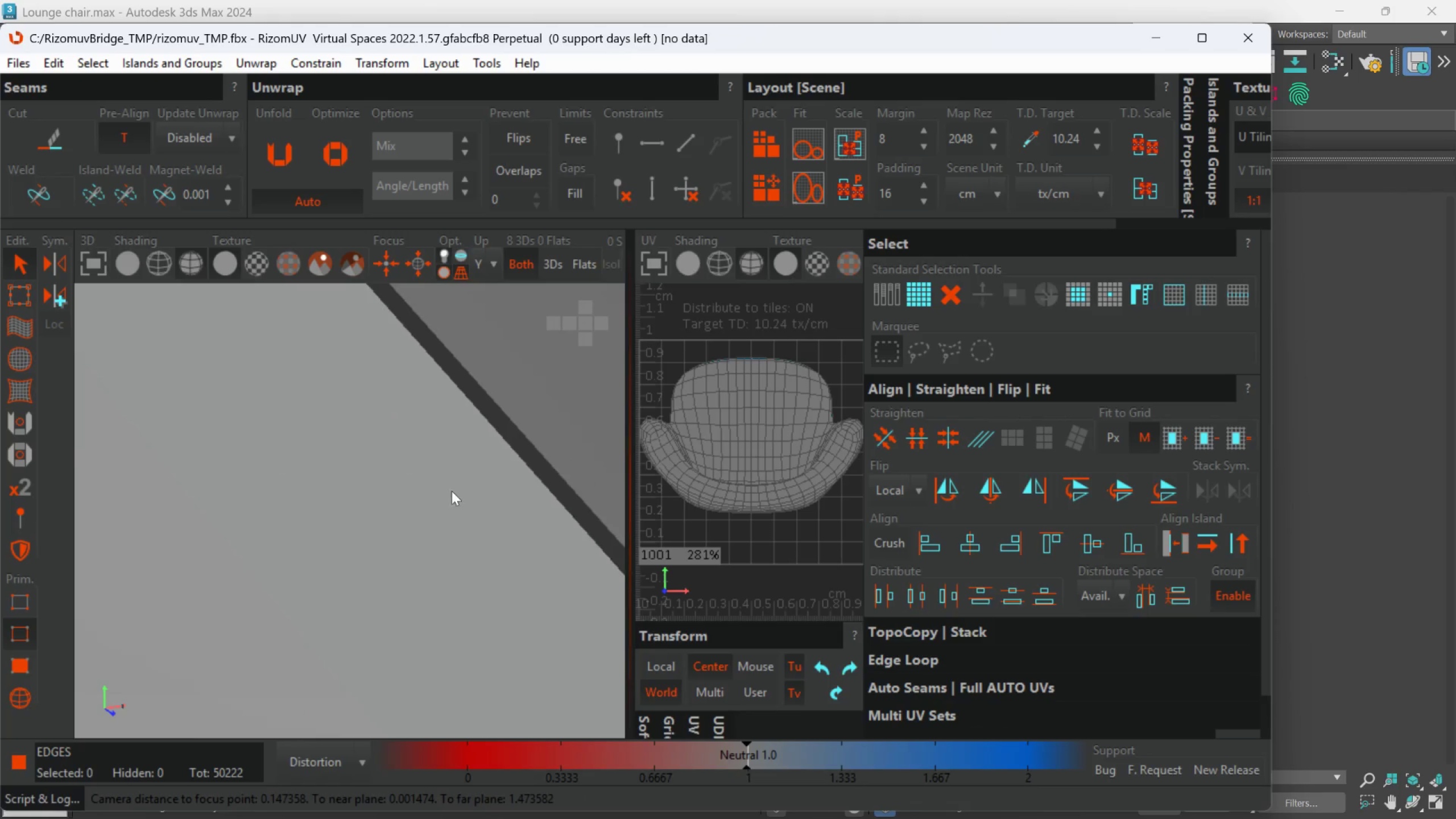 
key(Alt+AltLeft)
 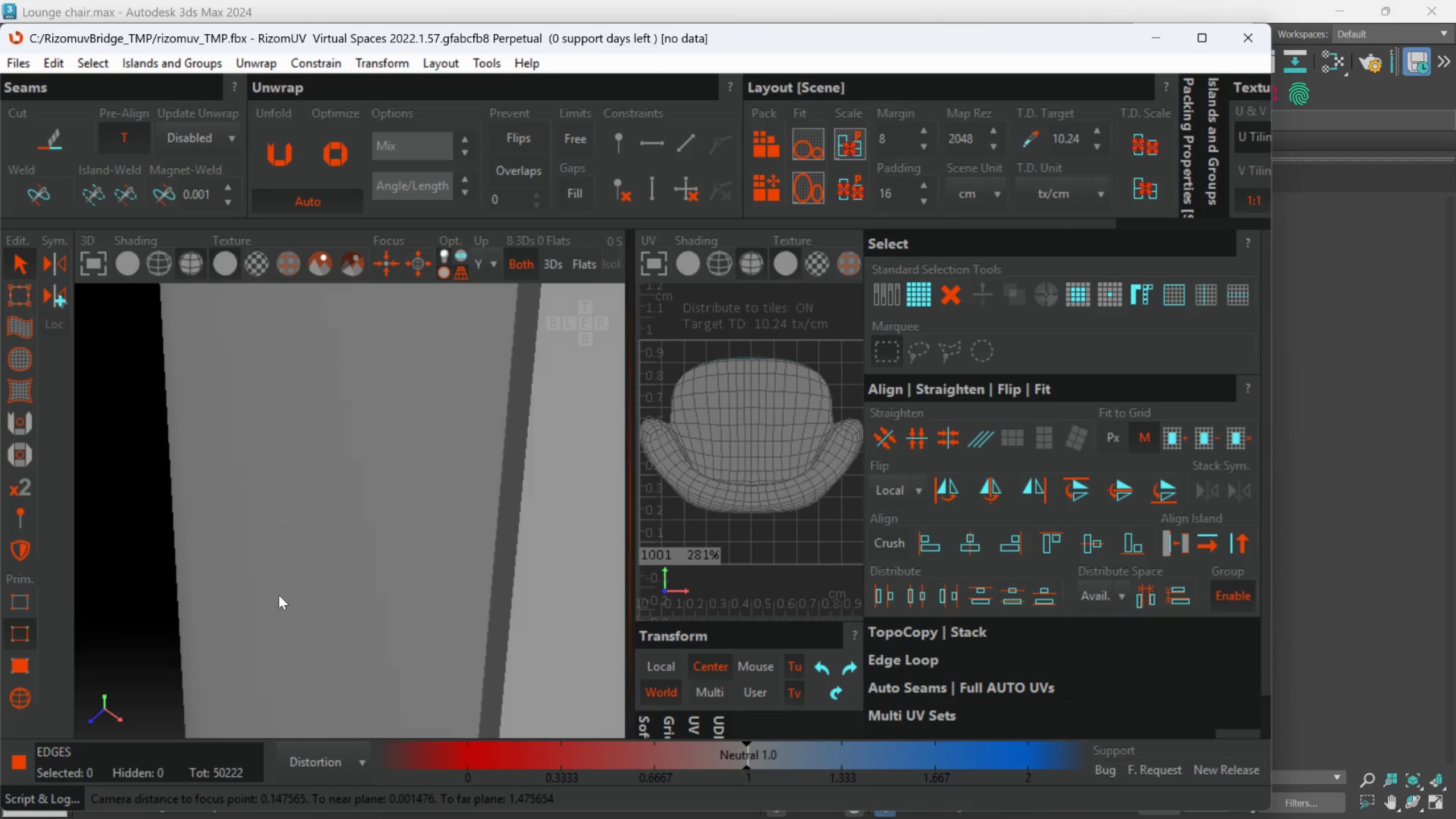 
key(Alt+AltLeft)
 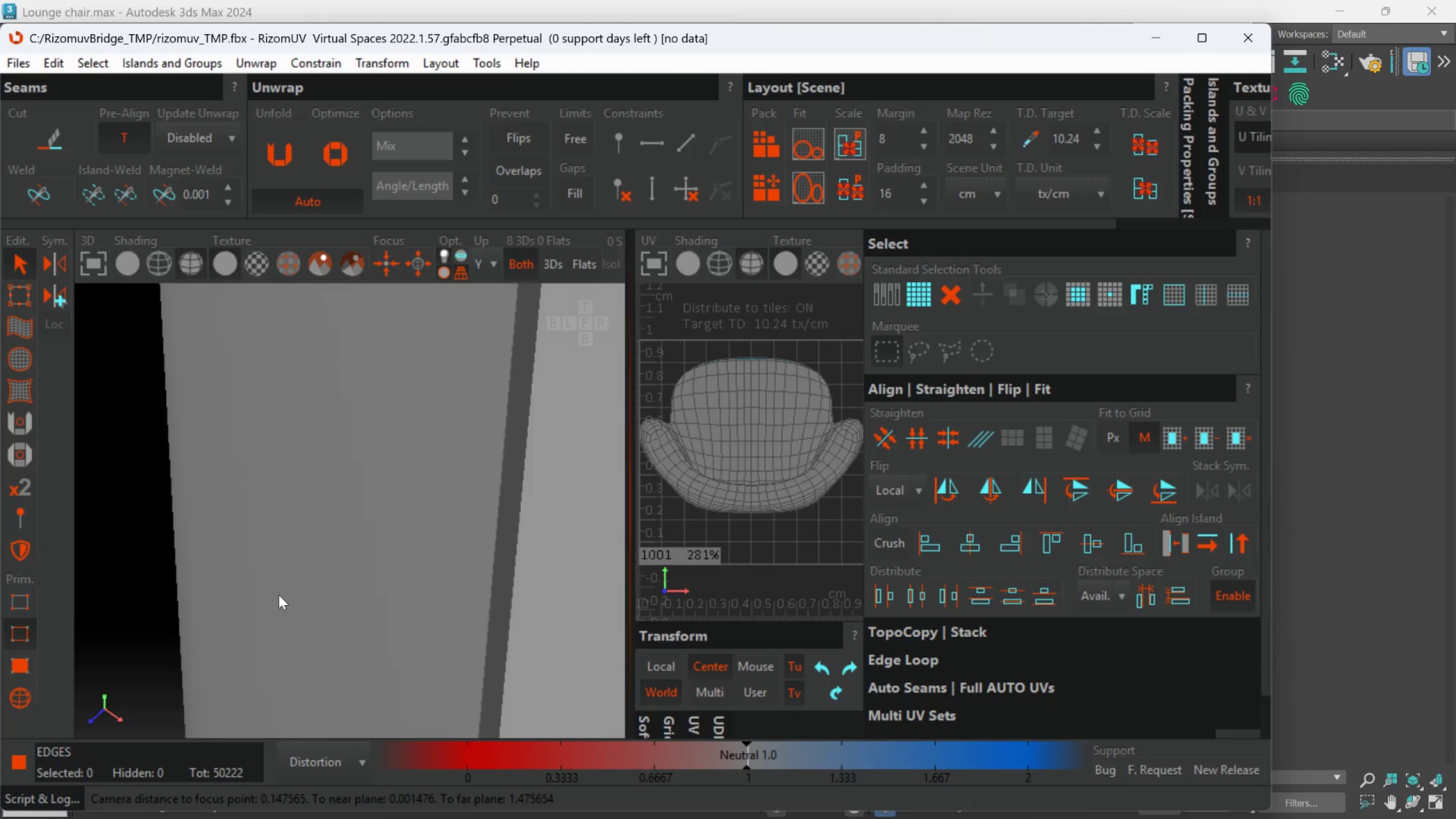 
key(Alt+AltLeft)
 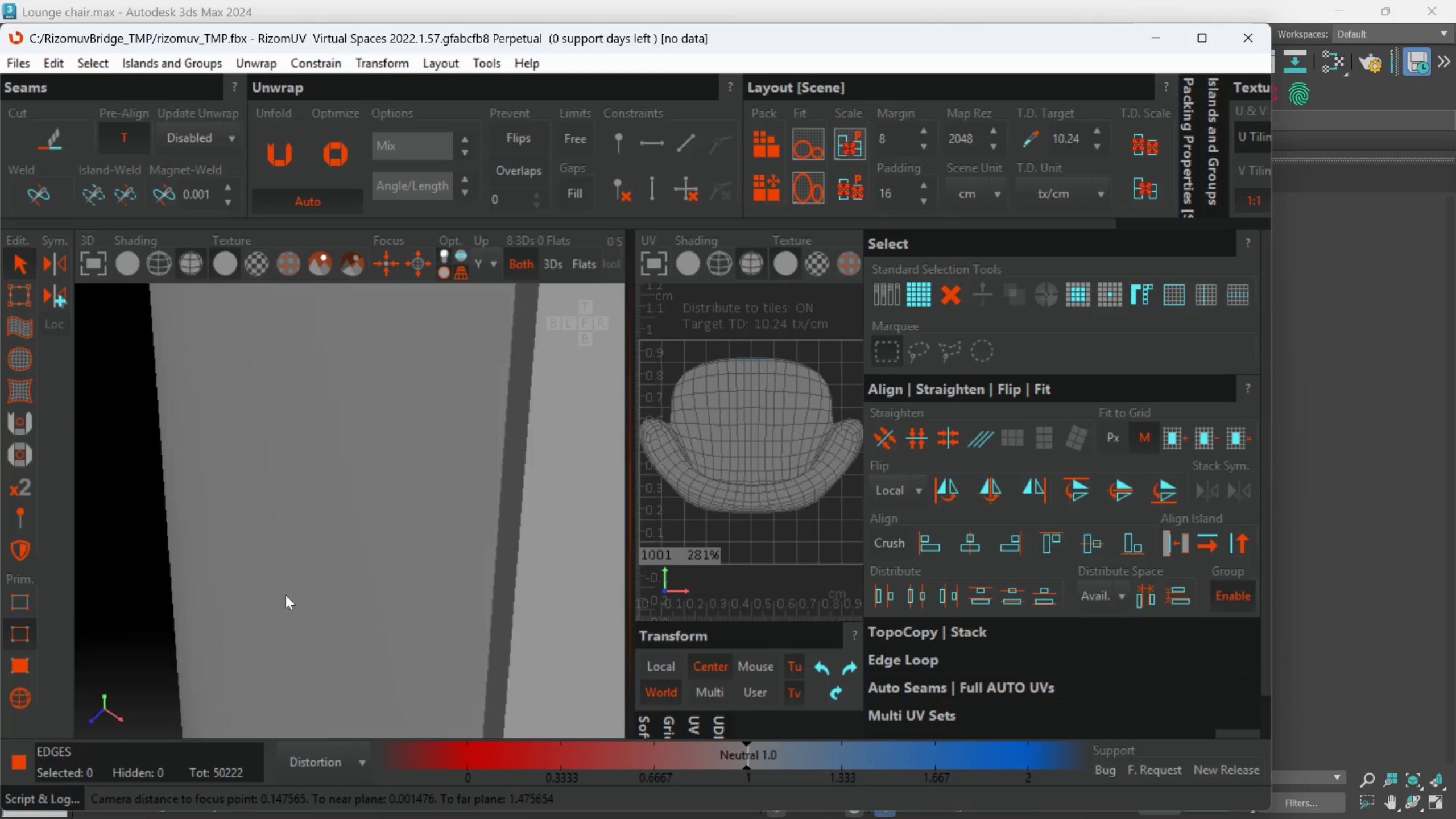 
key(Alt+AltLeft)
 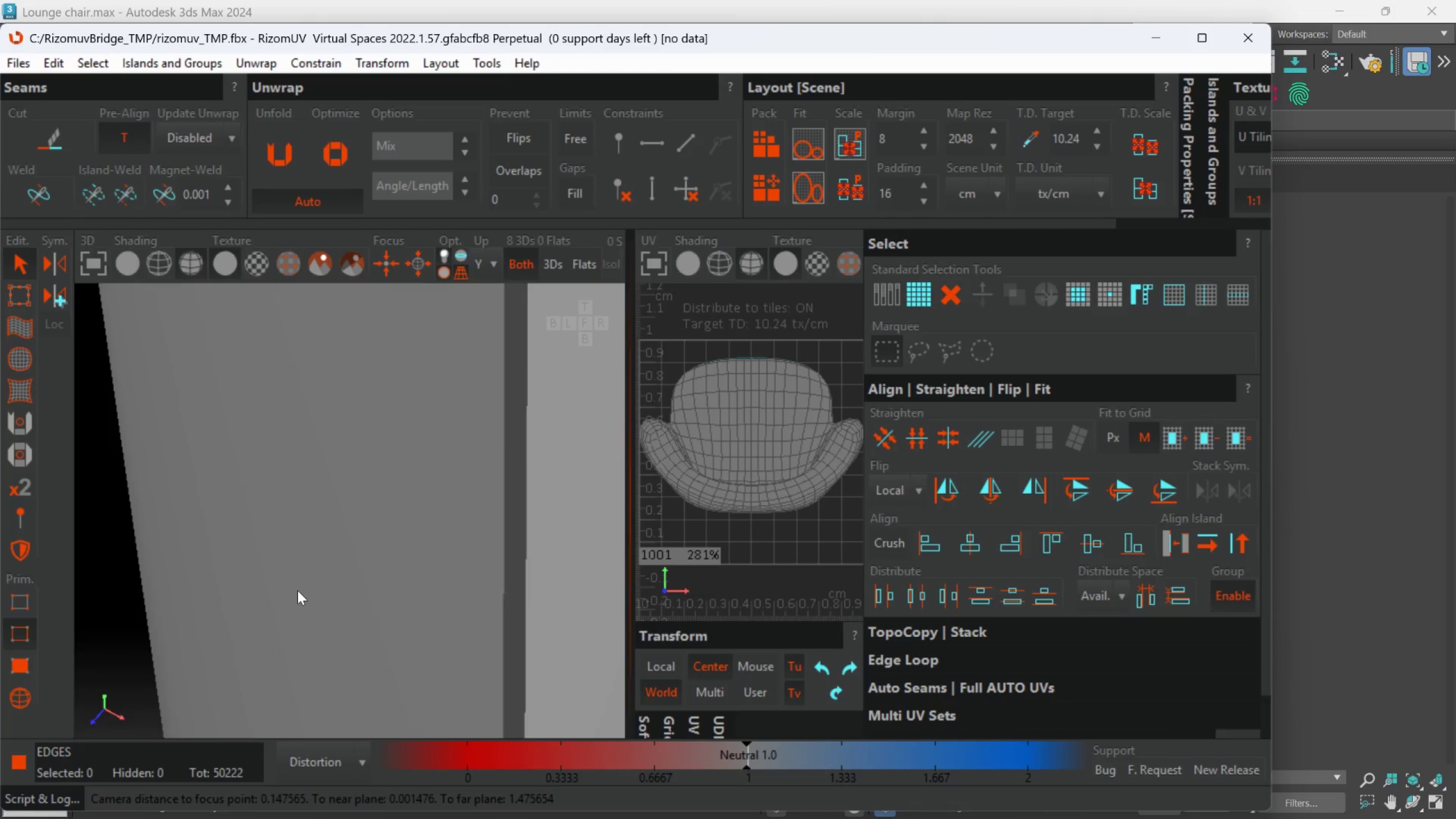 
key(Alt+AltLeft)
 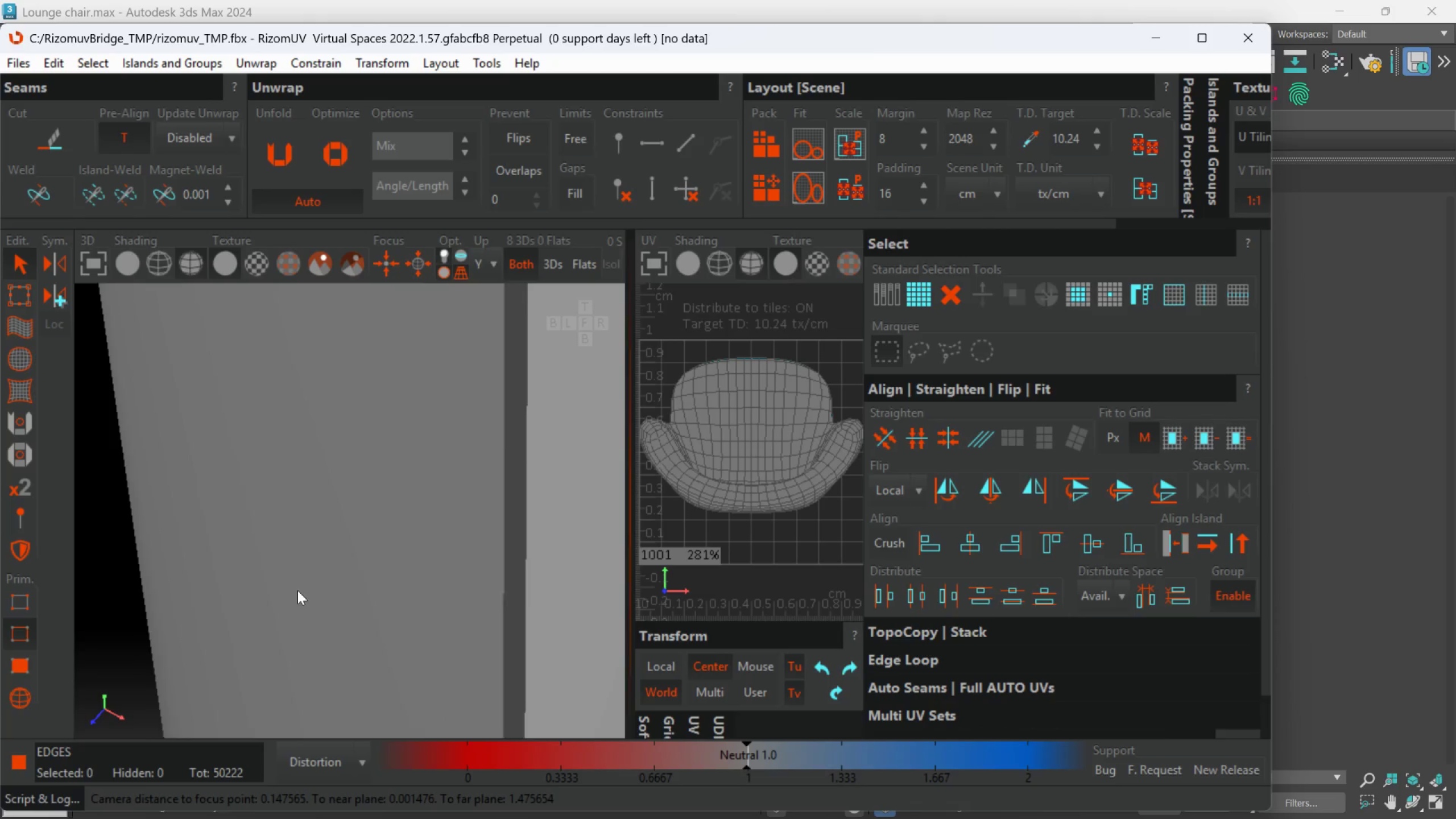 
key(Alt+AltLeft)
 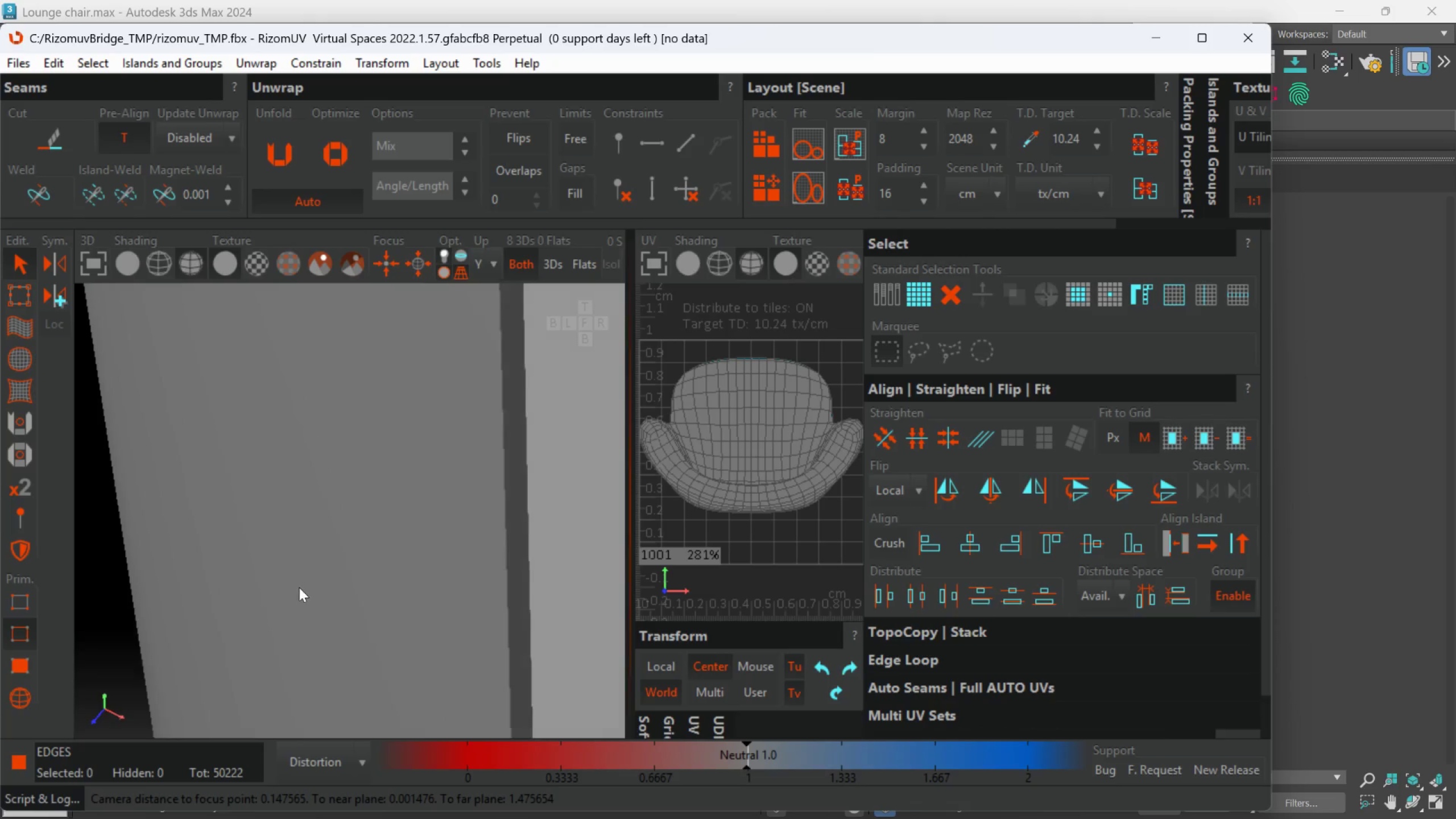 
key(Alt+AltLeft)
 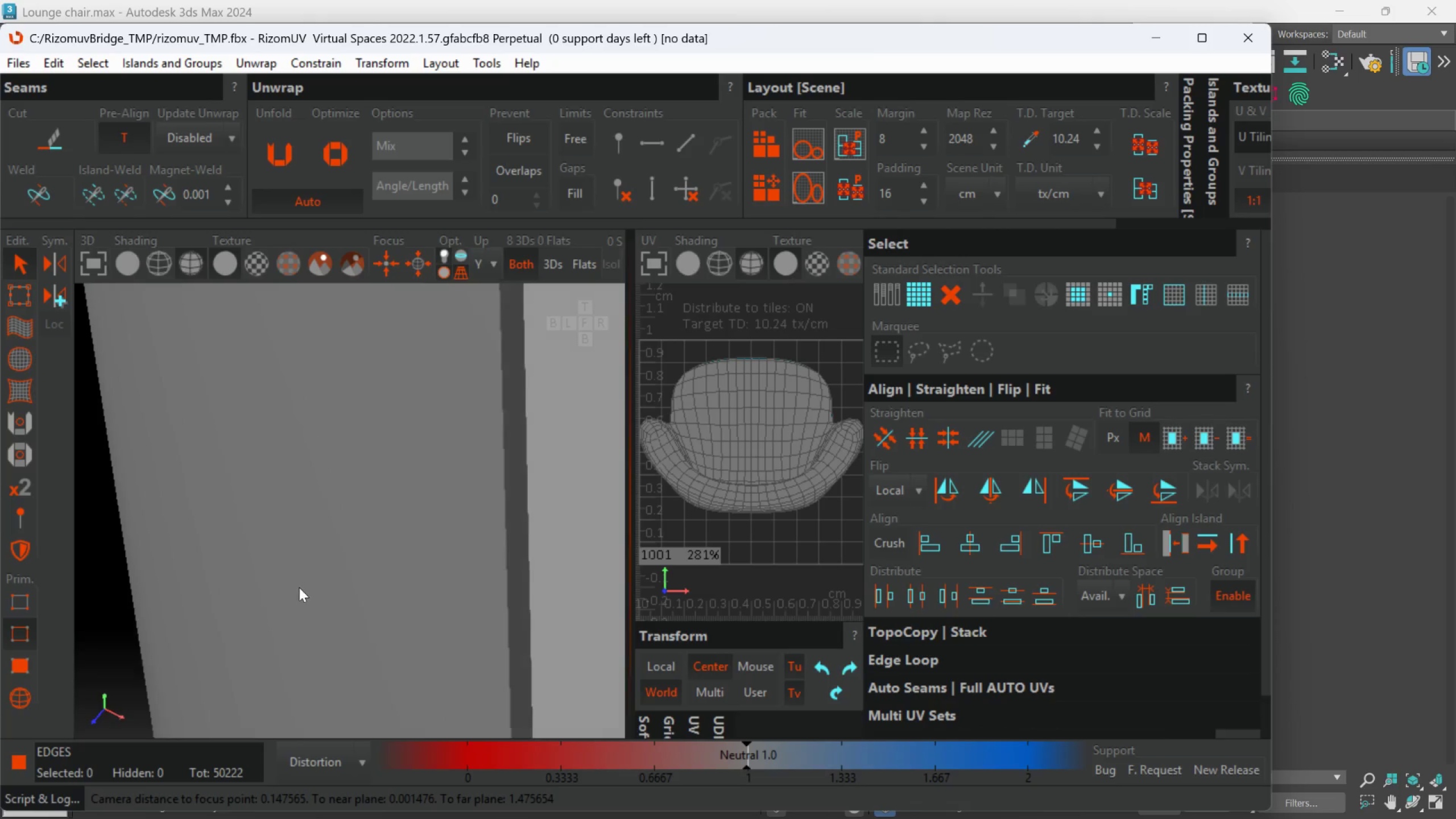 
key(Alt+AltLeft)
 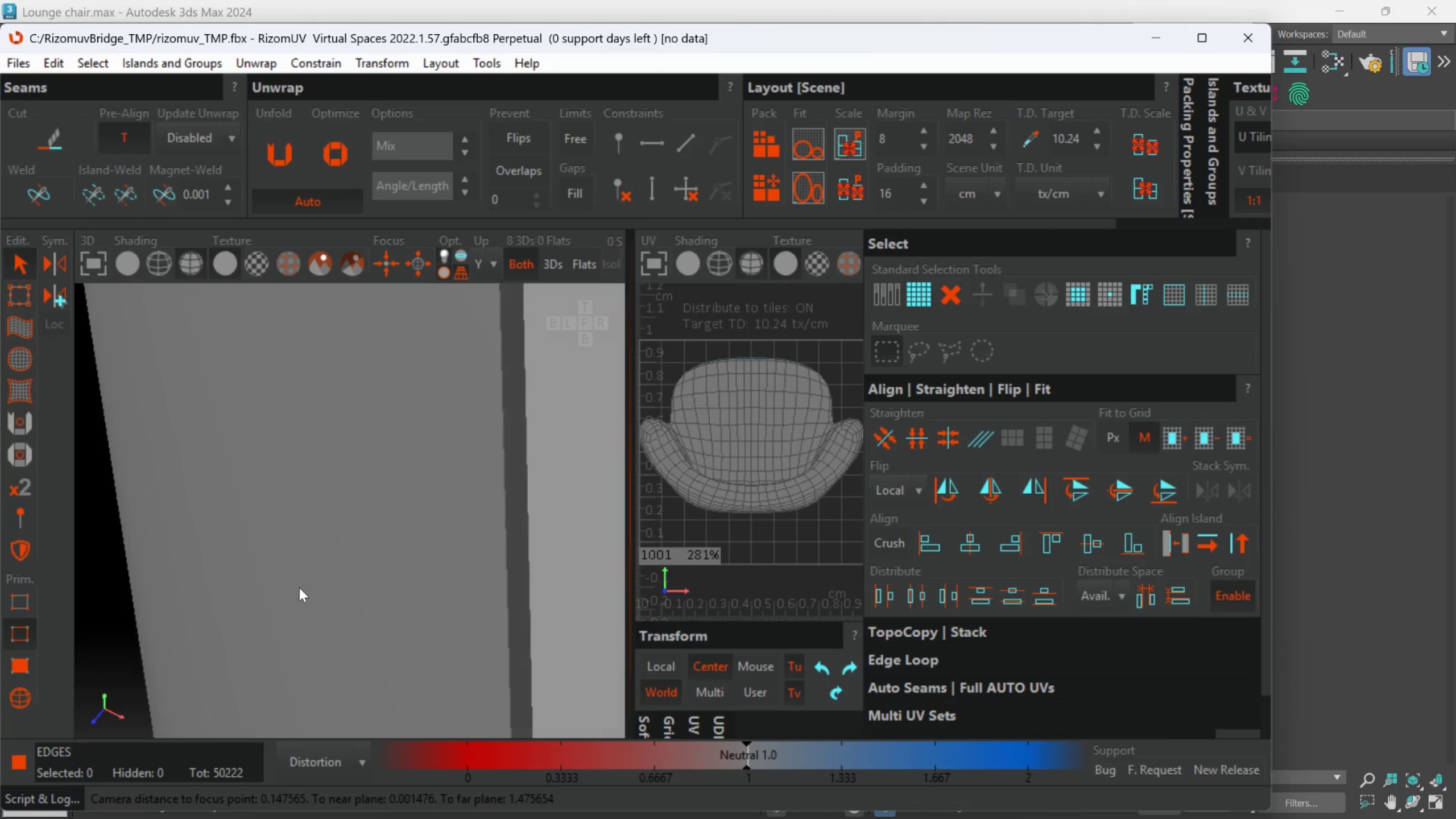 
key(Alt+AltLeft)
 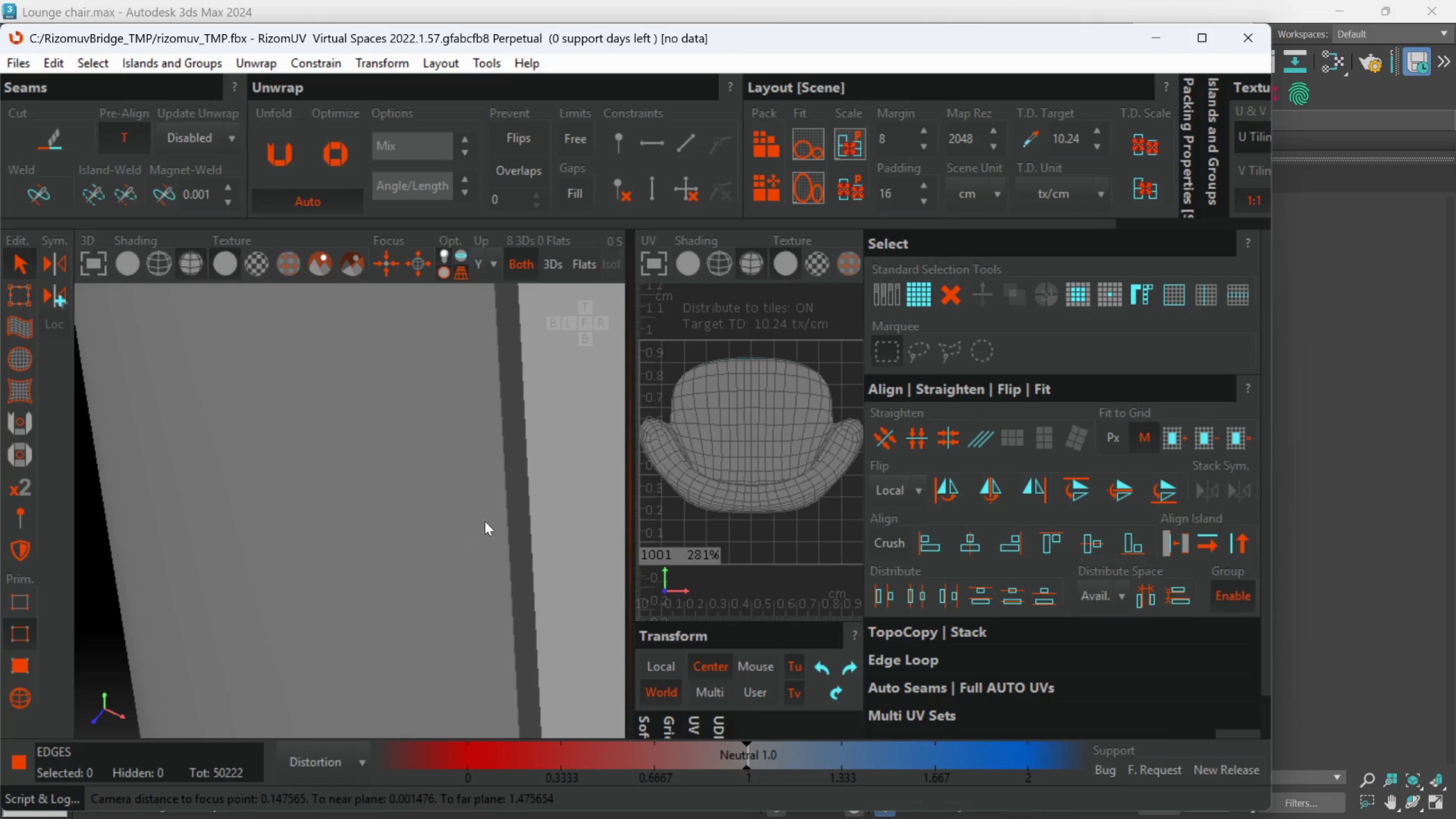 
hold_key(key=AltLeft, duration=0.72)
 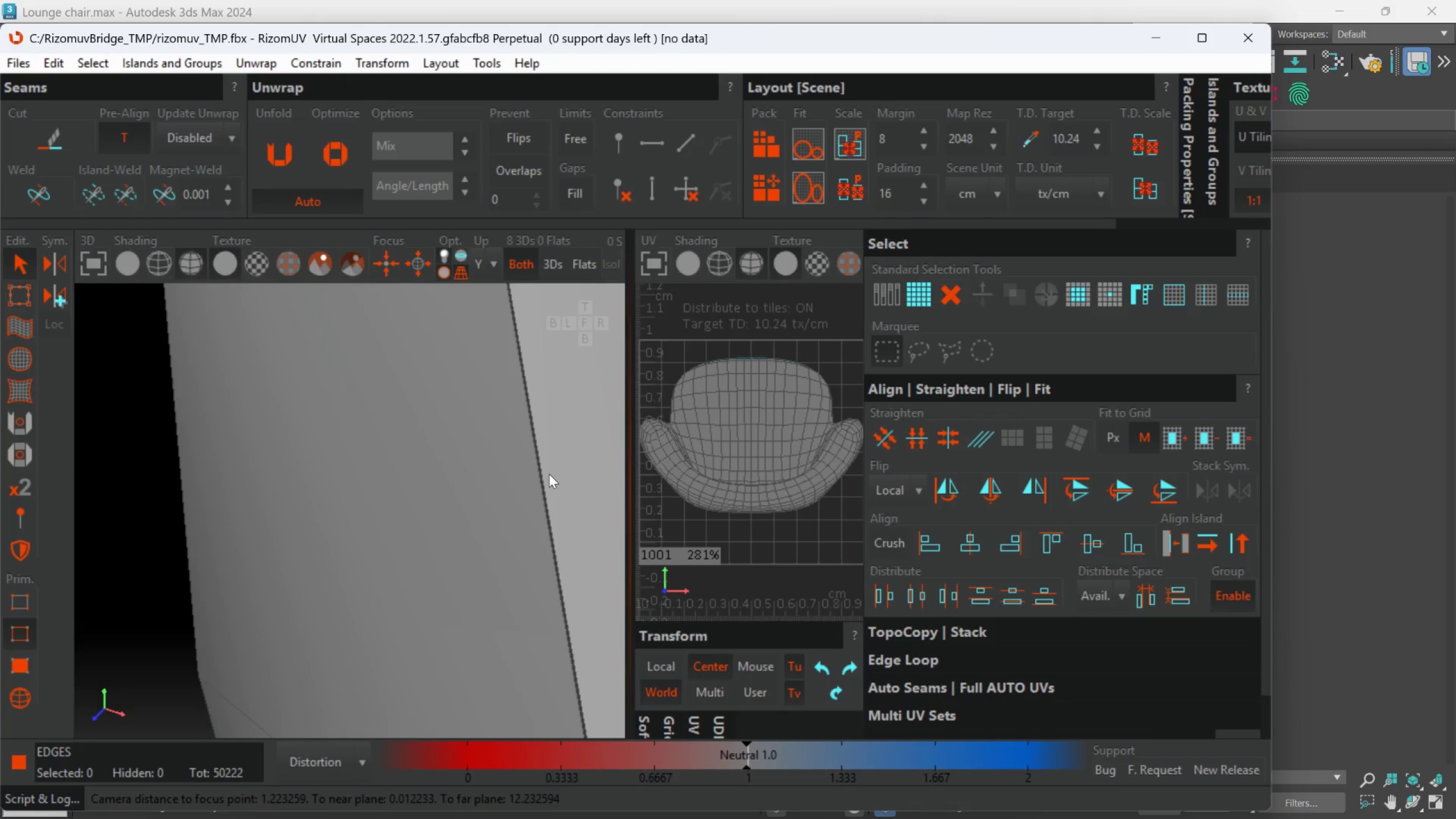 
scroll: coordinate [546, 512], scroll_direction: down, amount: 9.0
 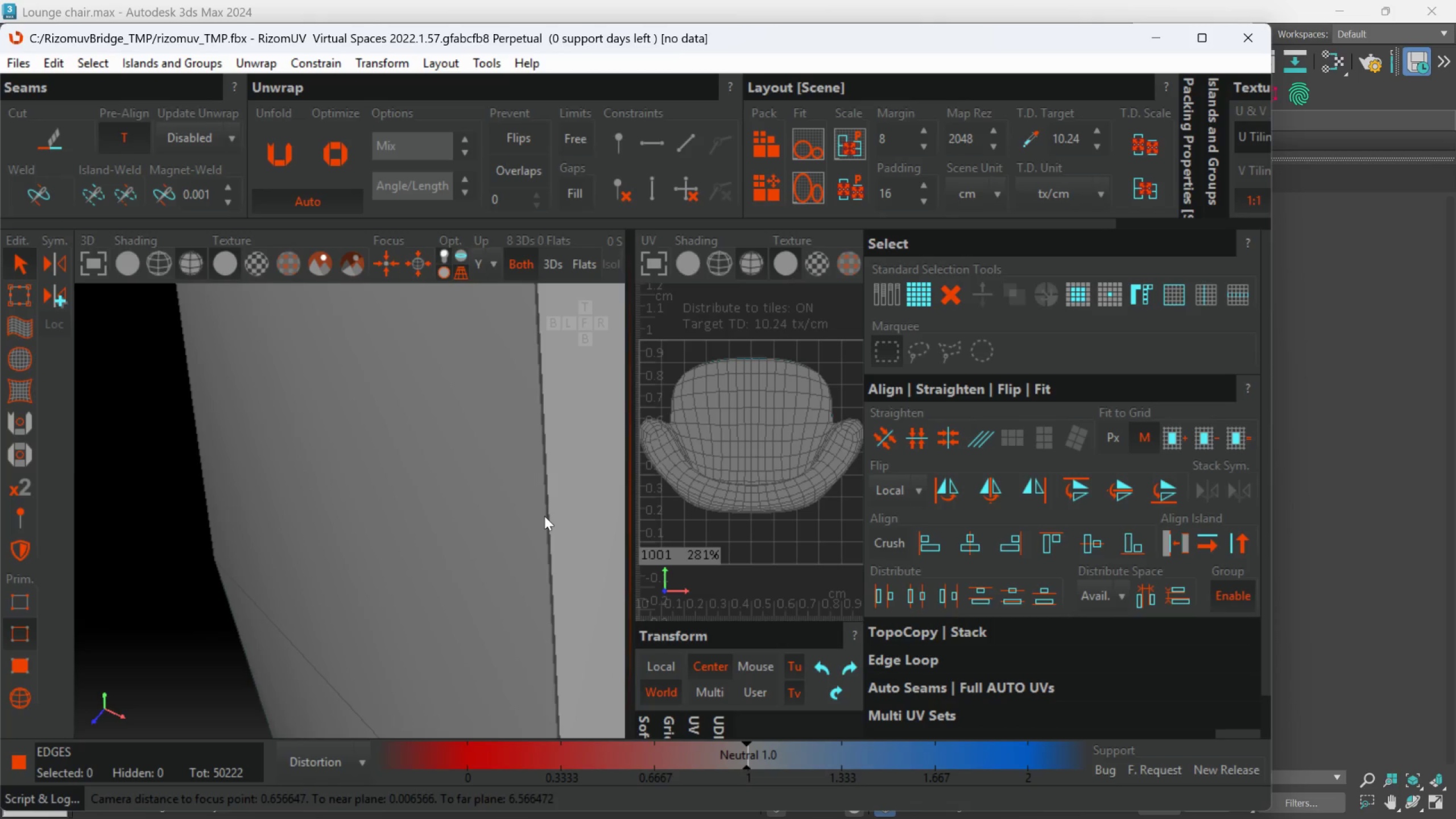 
scroll: coordinate [540, 461], scroll_direction: up, amount: 5.0
 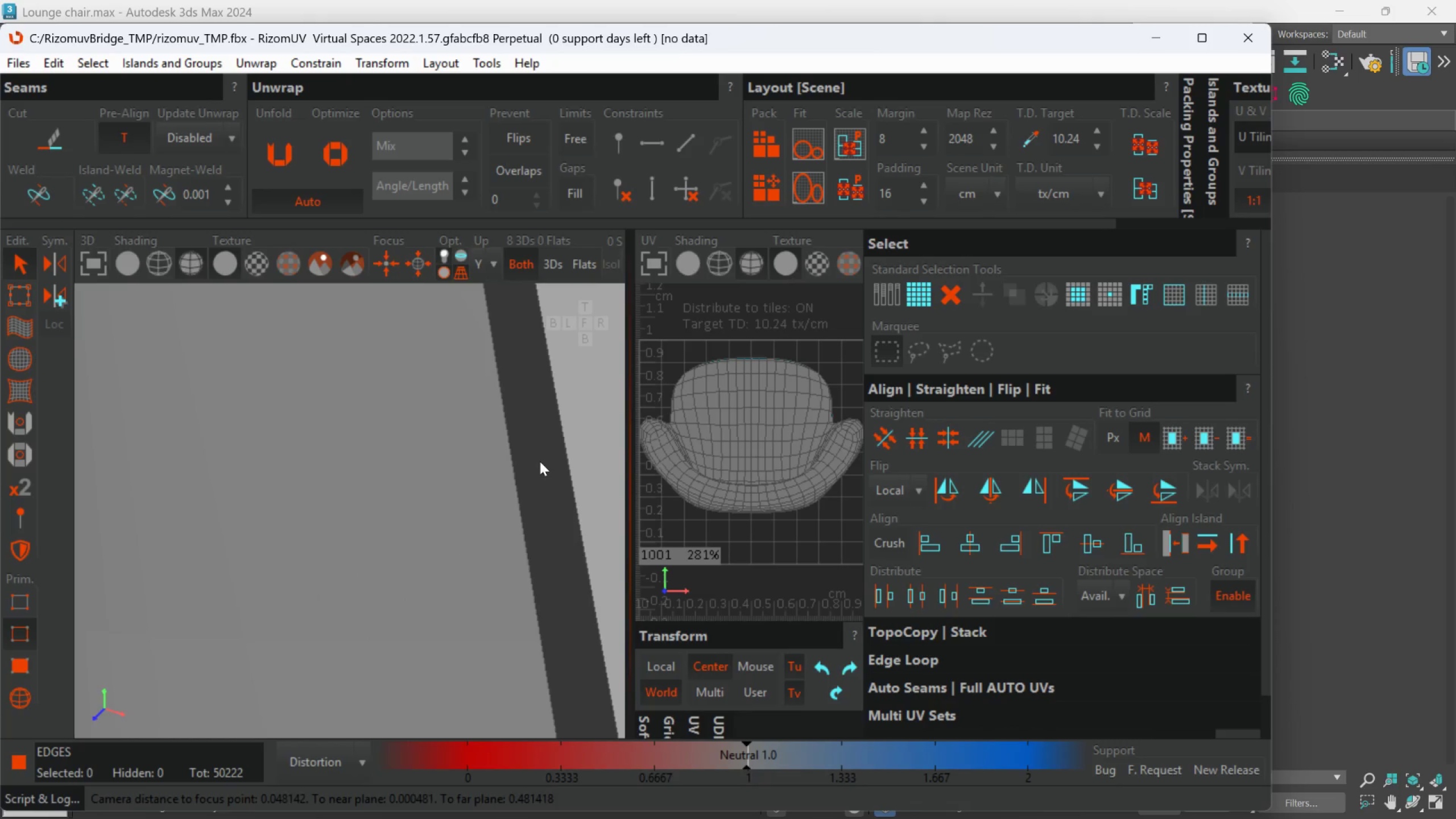 
hold_key(key=AltLeft, duration=1.5)
 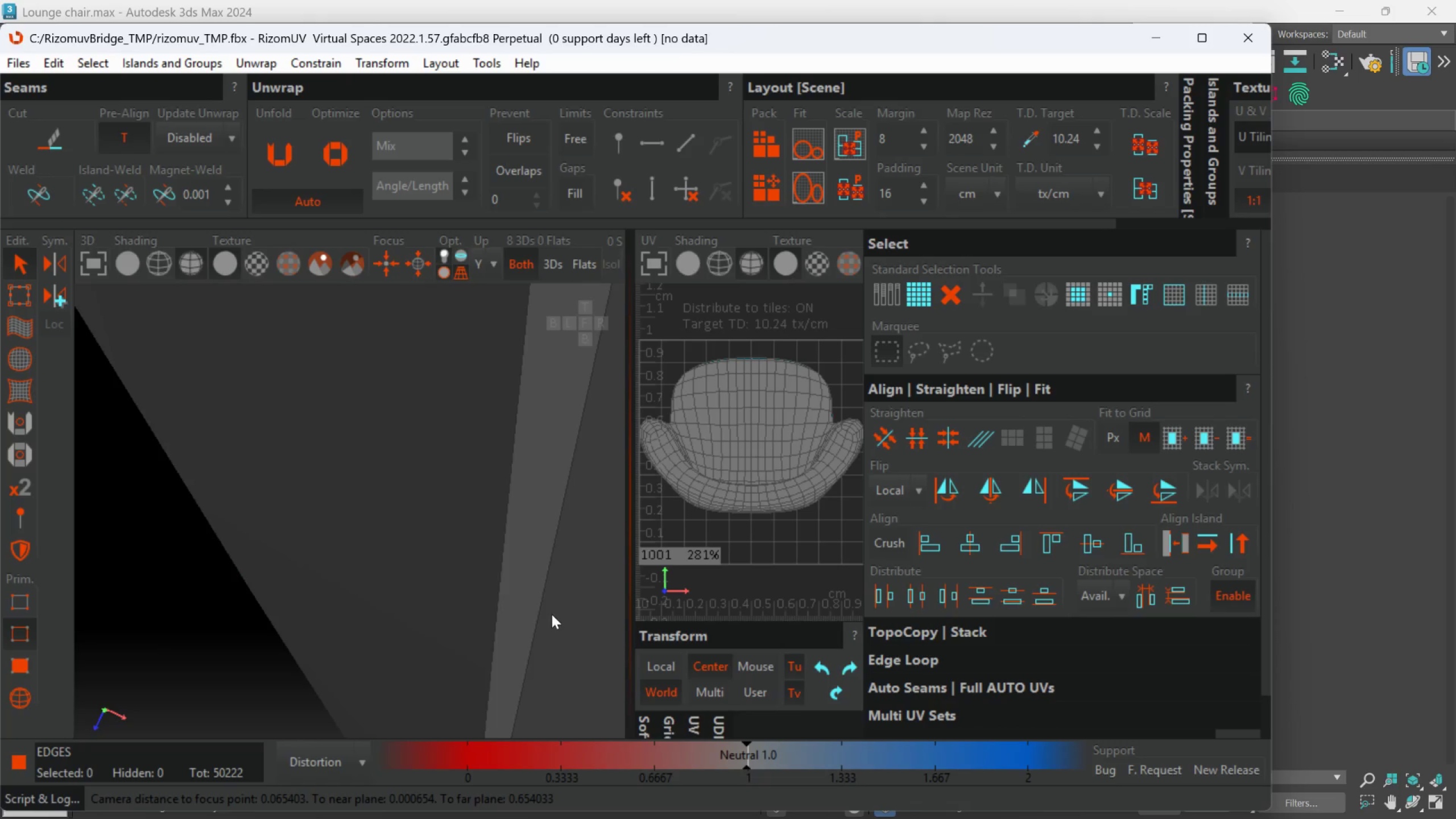 
key(Alt+AltLeft)
 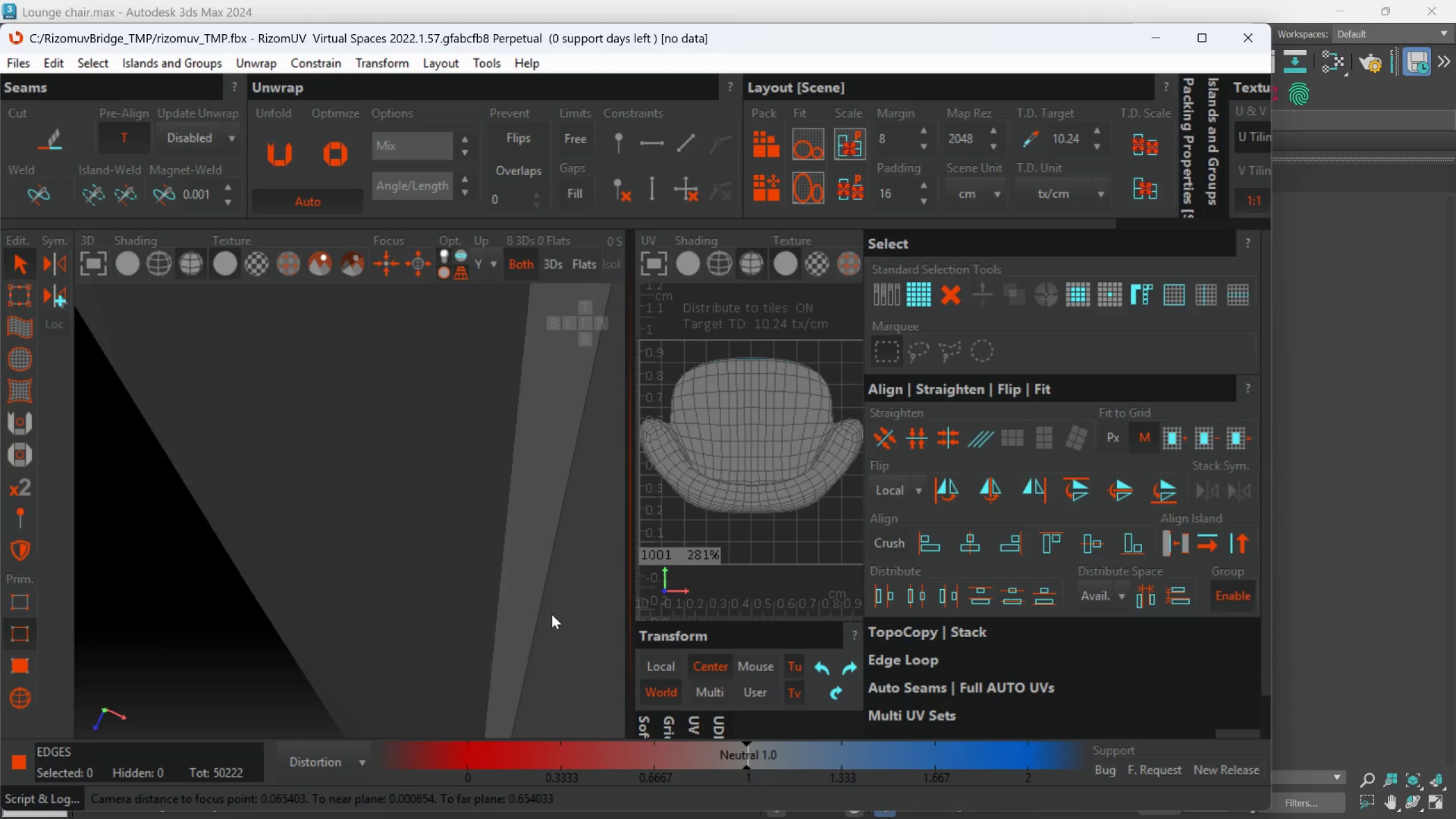 
key(Alt+AltLeft)
 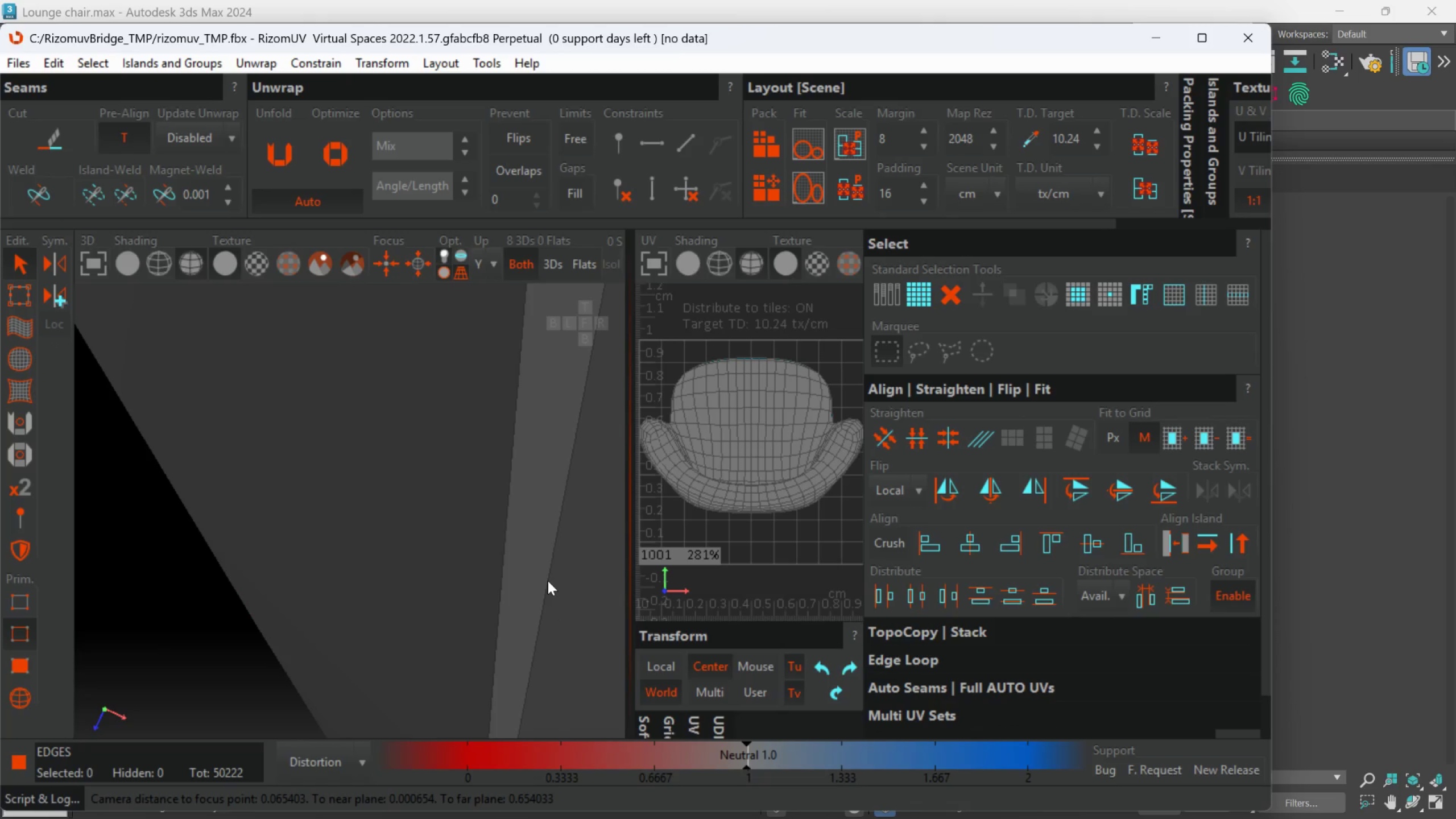 
double_click([548, 581])
 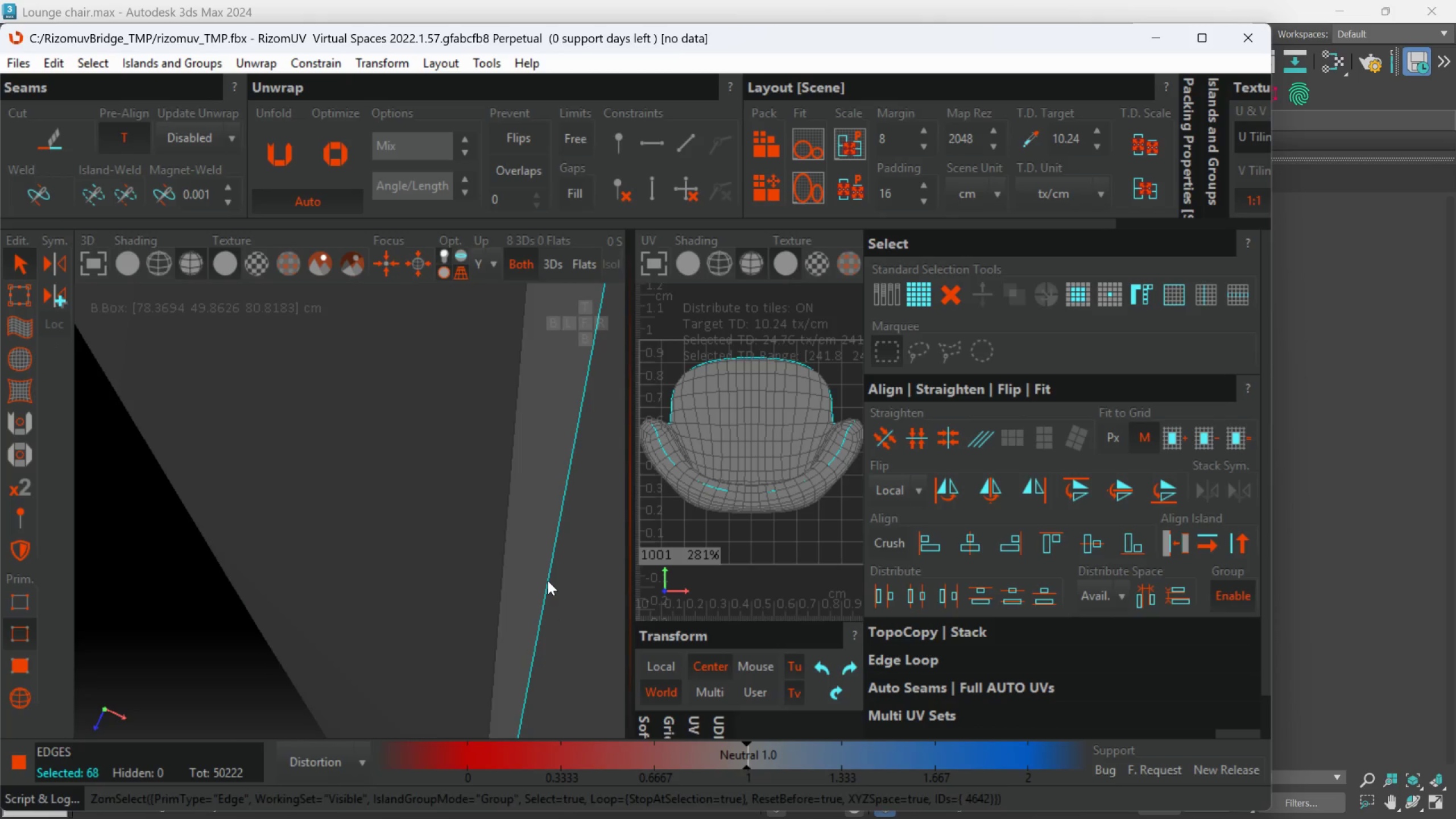 
hold_key(key=AltLeft, duration=0.72)
 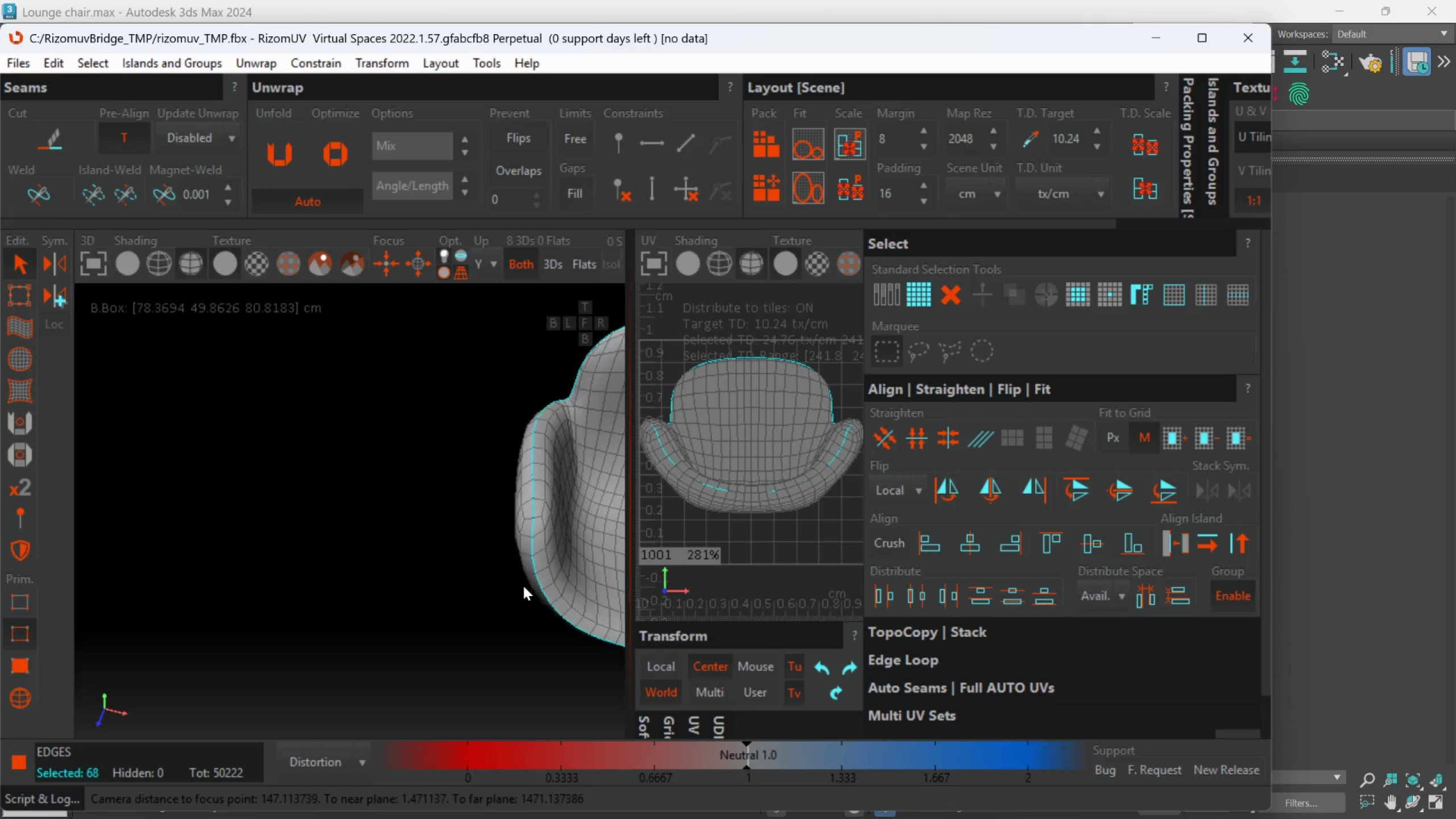 
scroll: coordinate [533, 570], scroll_direction: down, amount: 25.0
 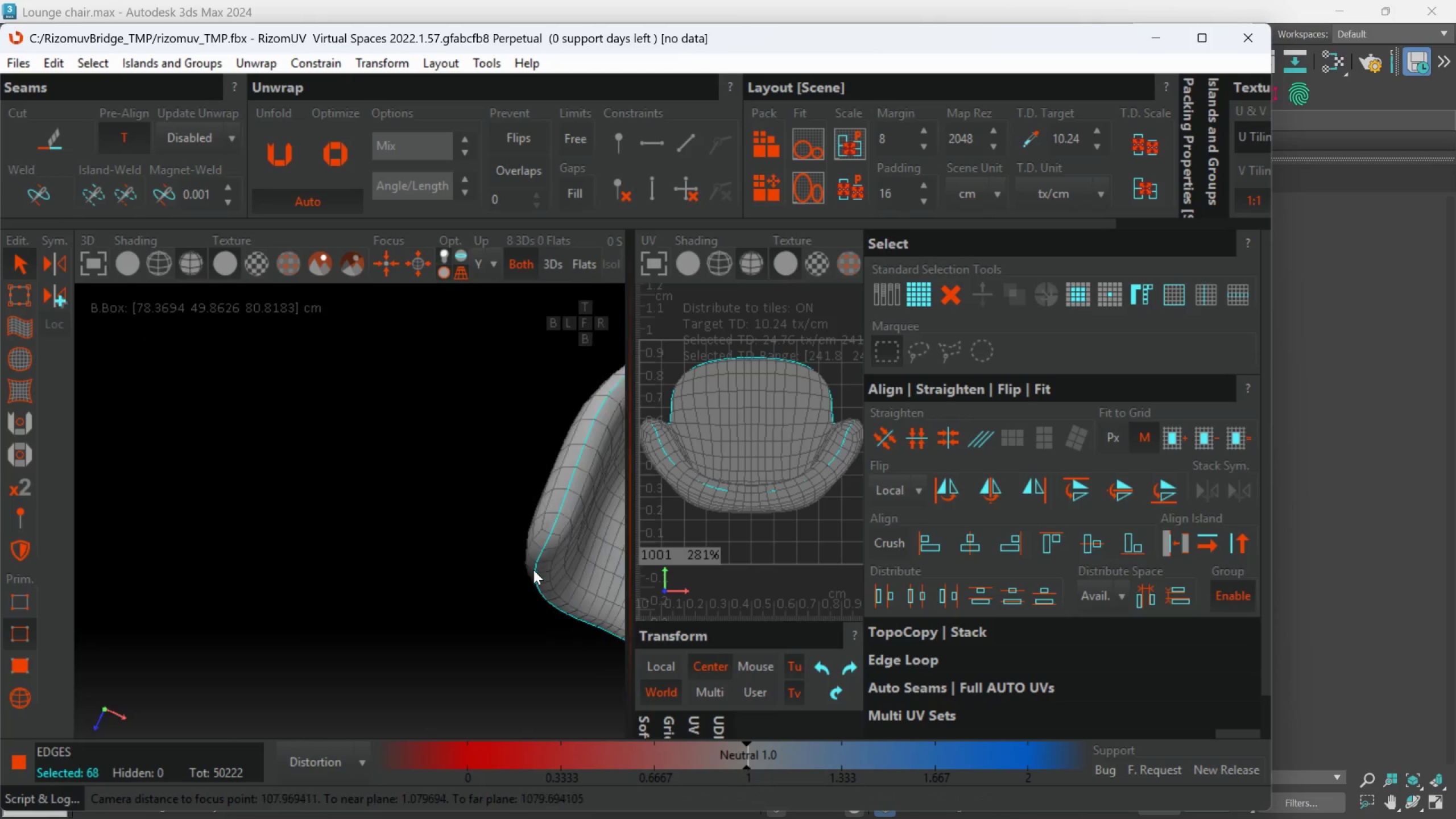 
scroll: coordinate [577, 523], scroll_direction: up, amount: 7.0
 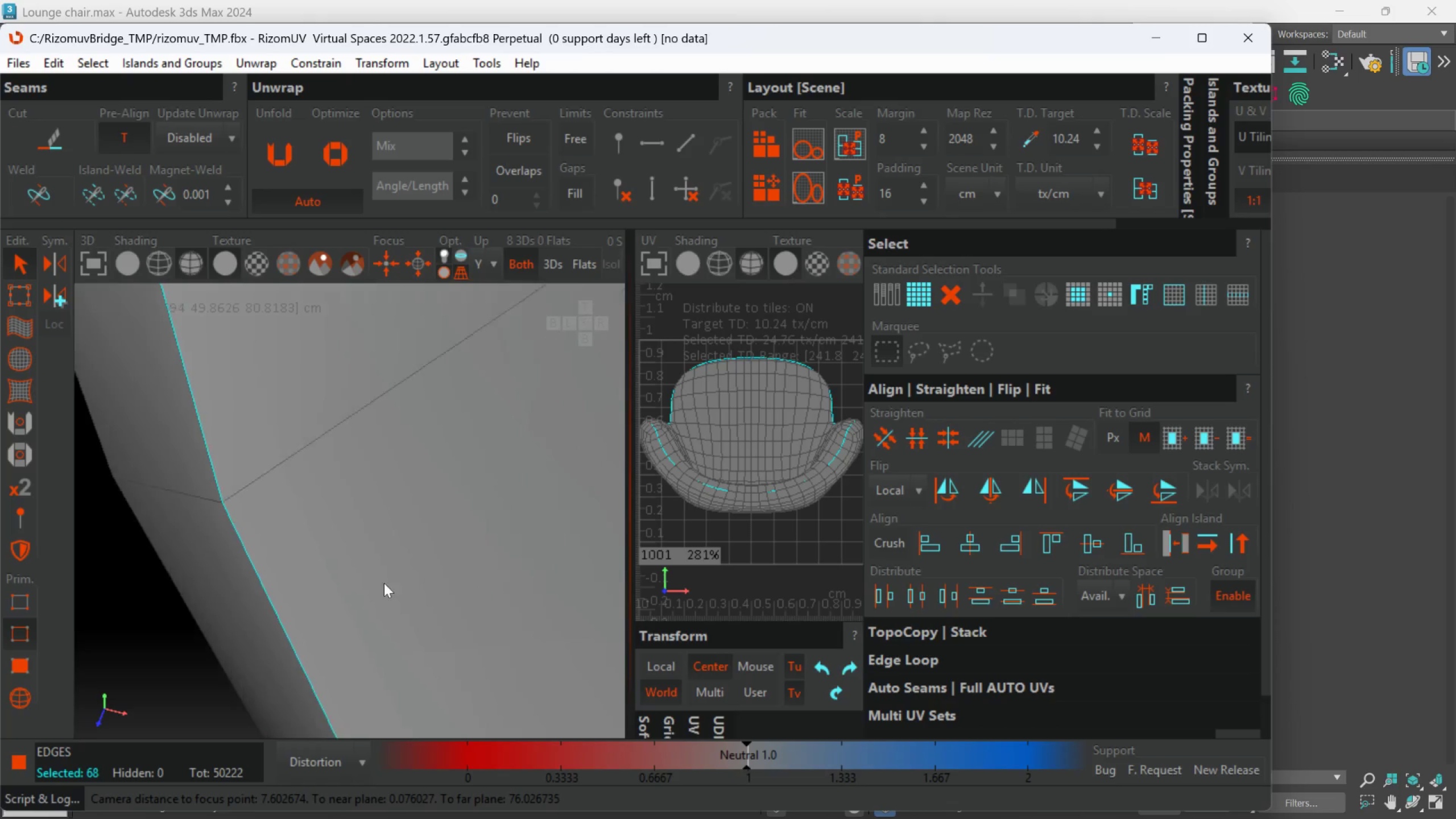 
left_click([372, 568])
 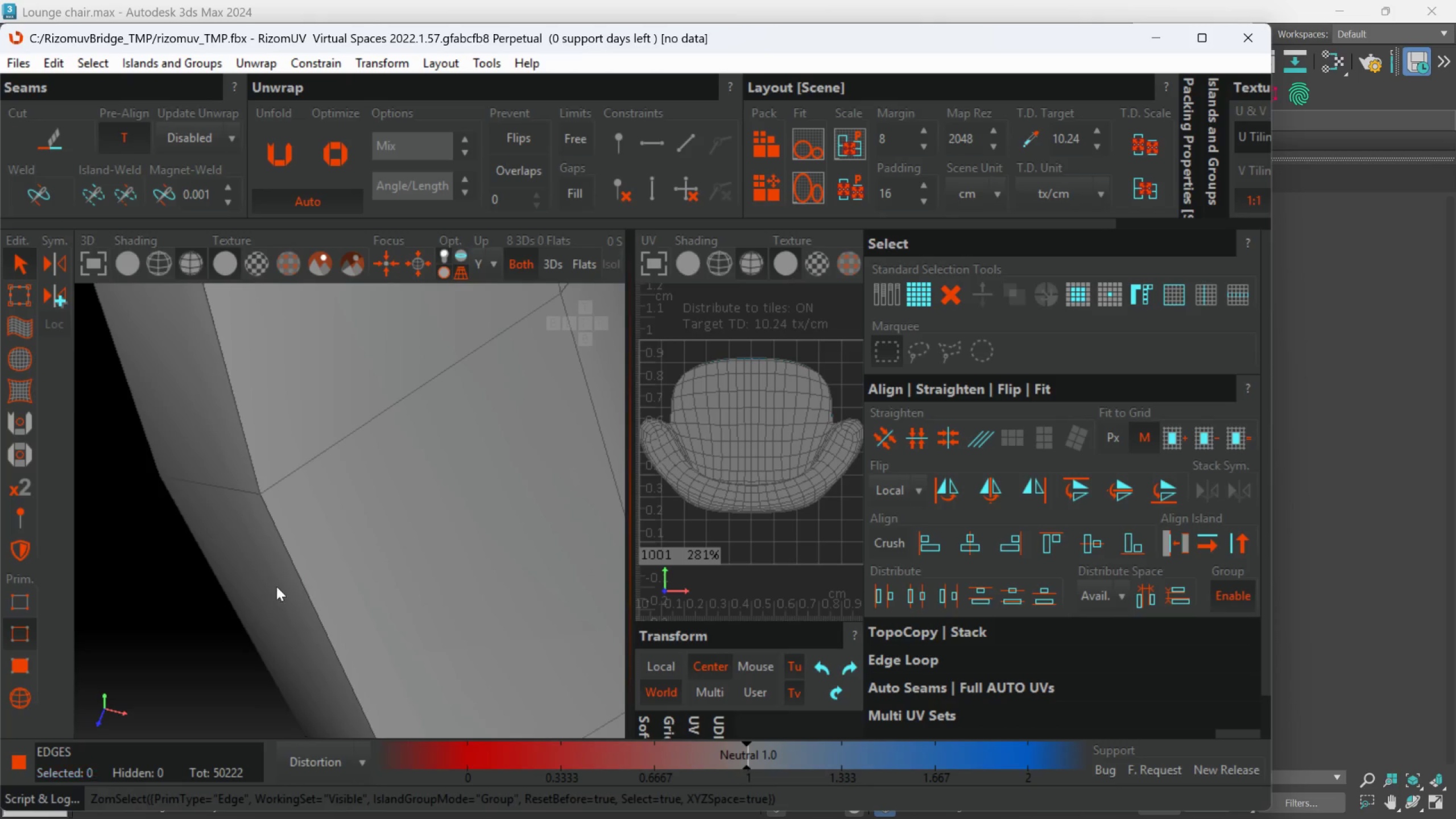 
scroll: coordinate [370, 574], scroll_direction: down, amount: 1.0
 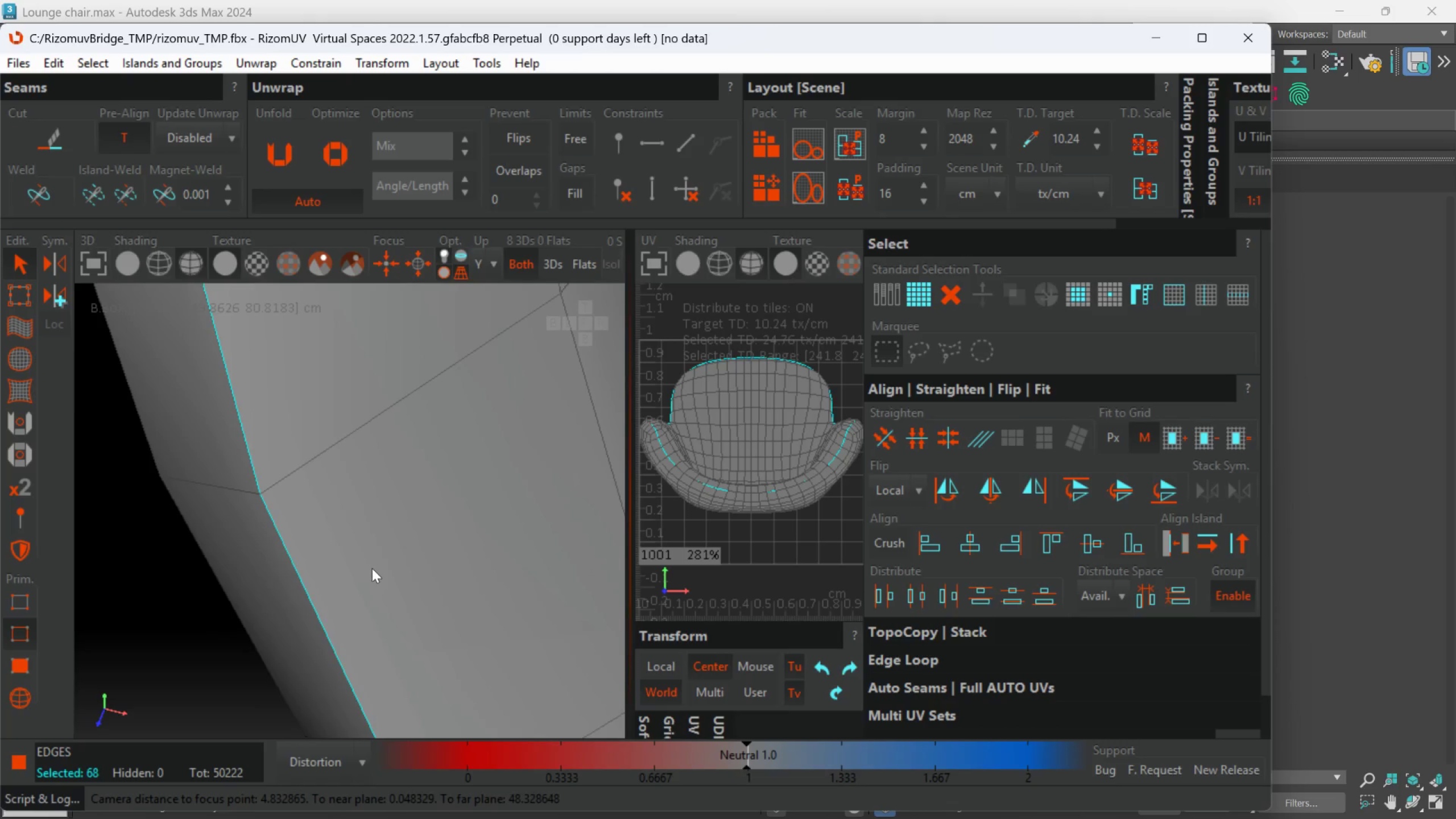 
hold_key(key=AltLeft, duration=1.3)
 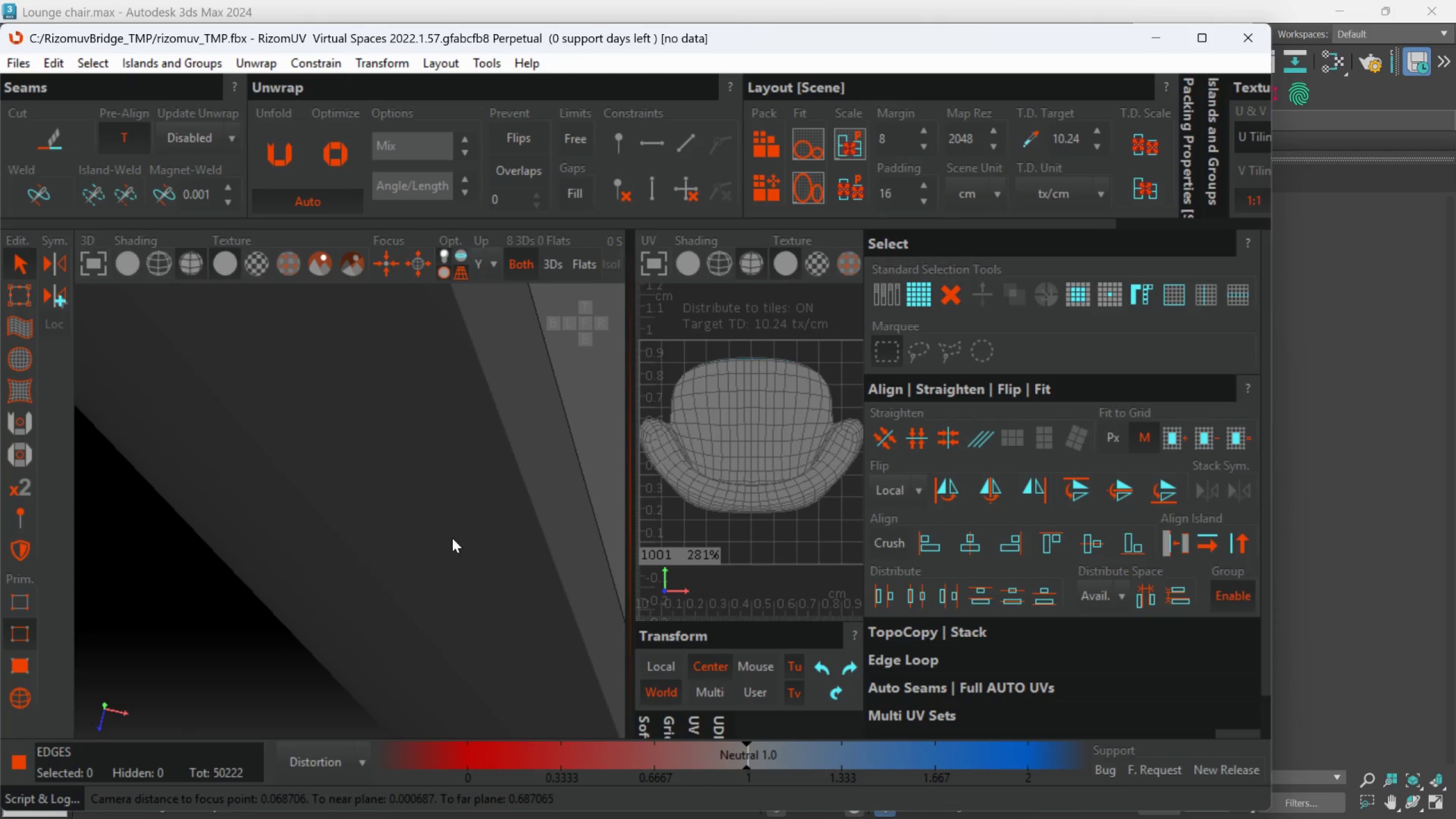 
scroll: coordinate [421, 462], scroll_direction: up, amount: 9.0
 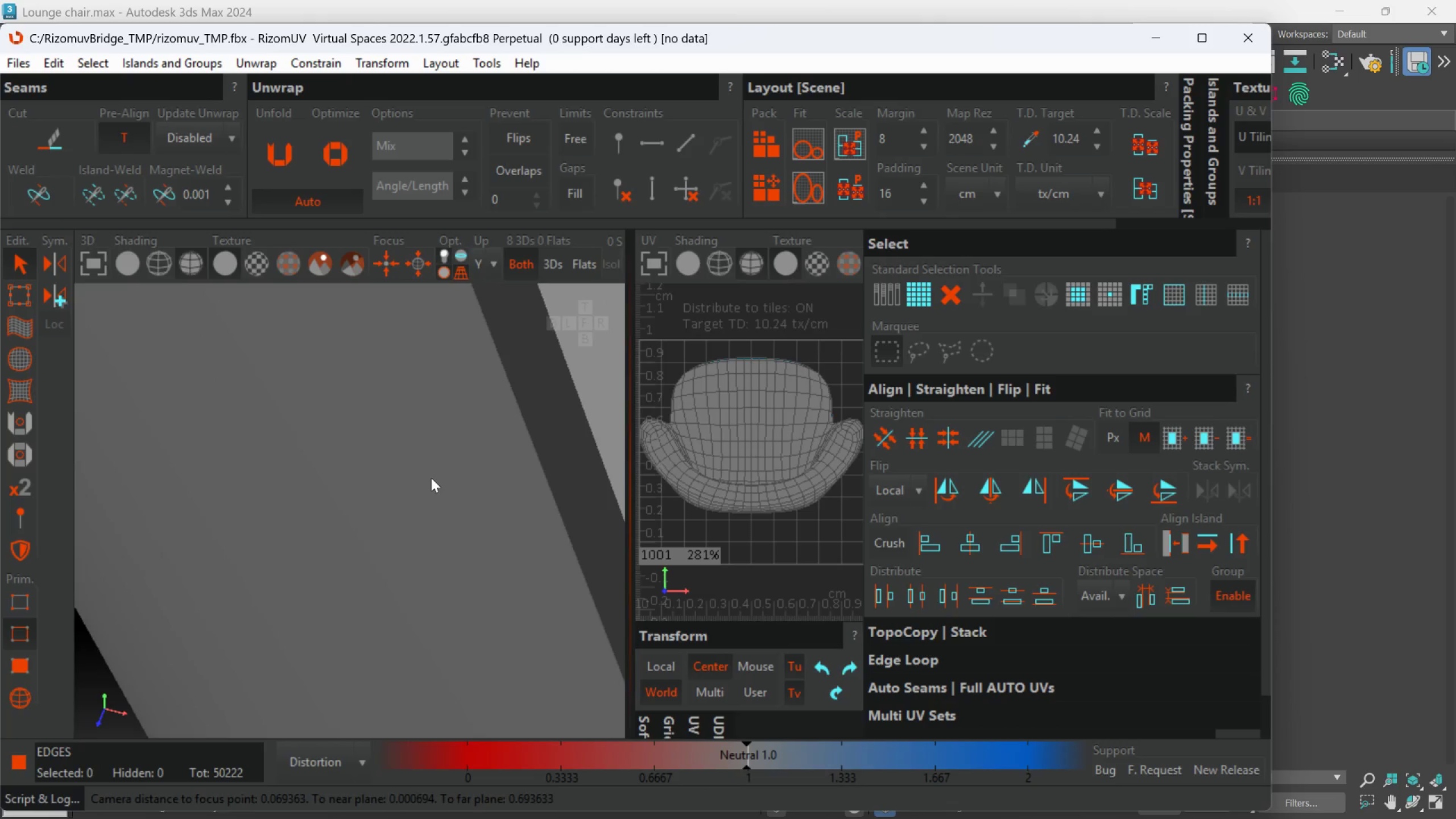 
hold_key(key=AltLeft, duration=1.5)
 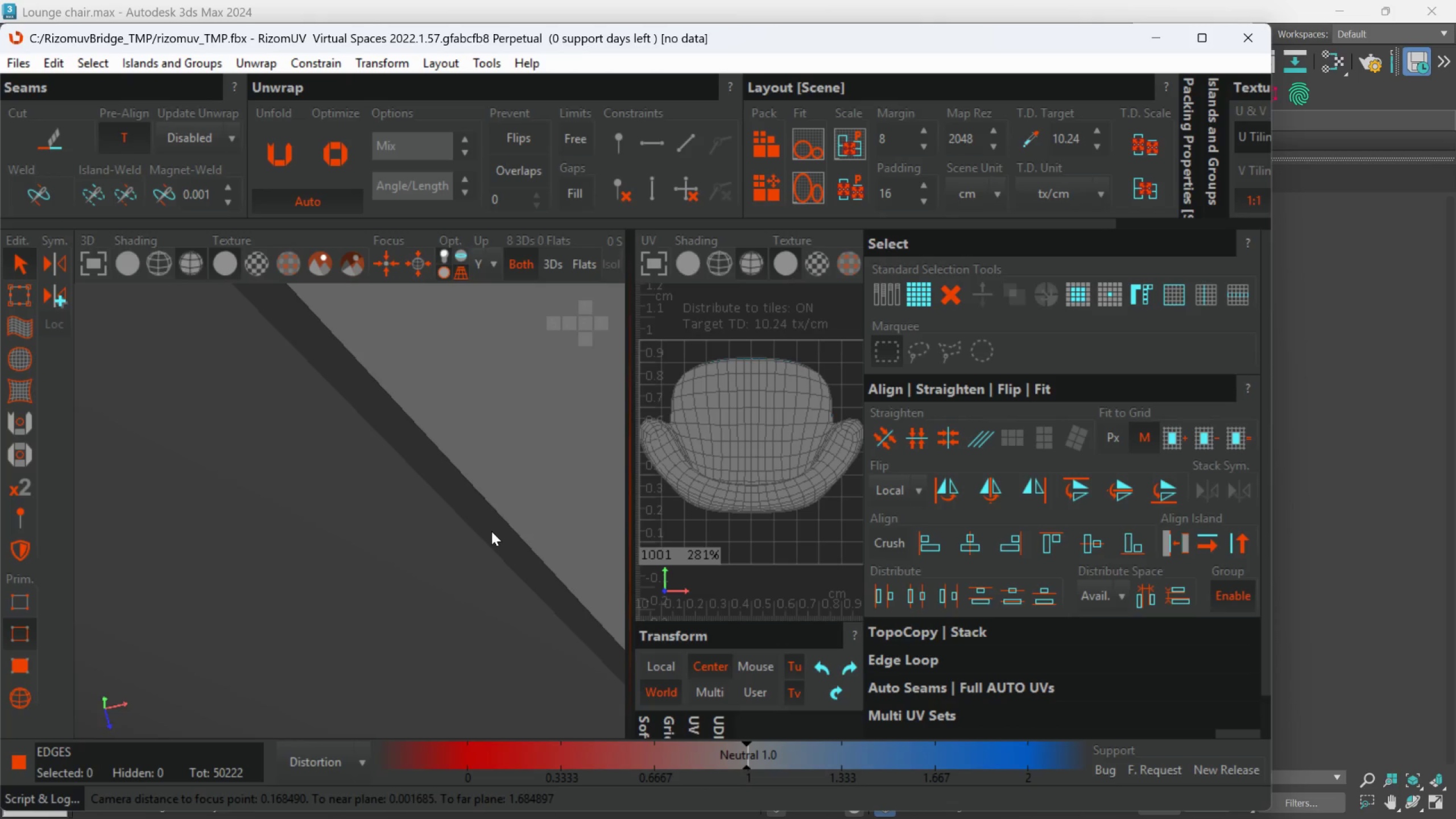 
scroll: coordinate [452, 543], scroll_direction: down, amount: 4.0
 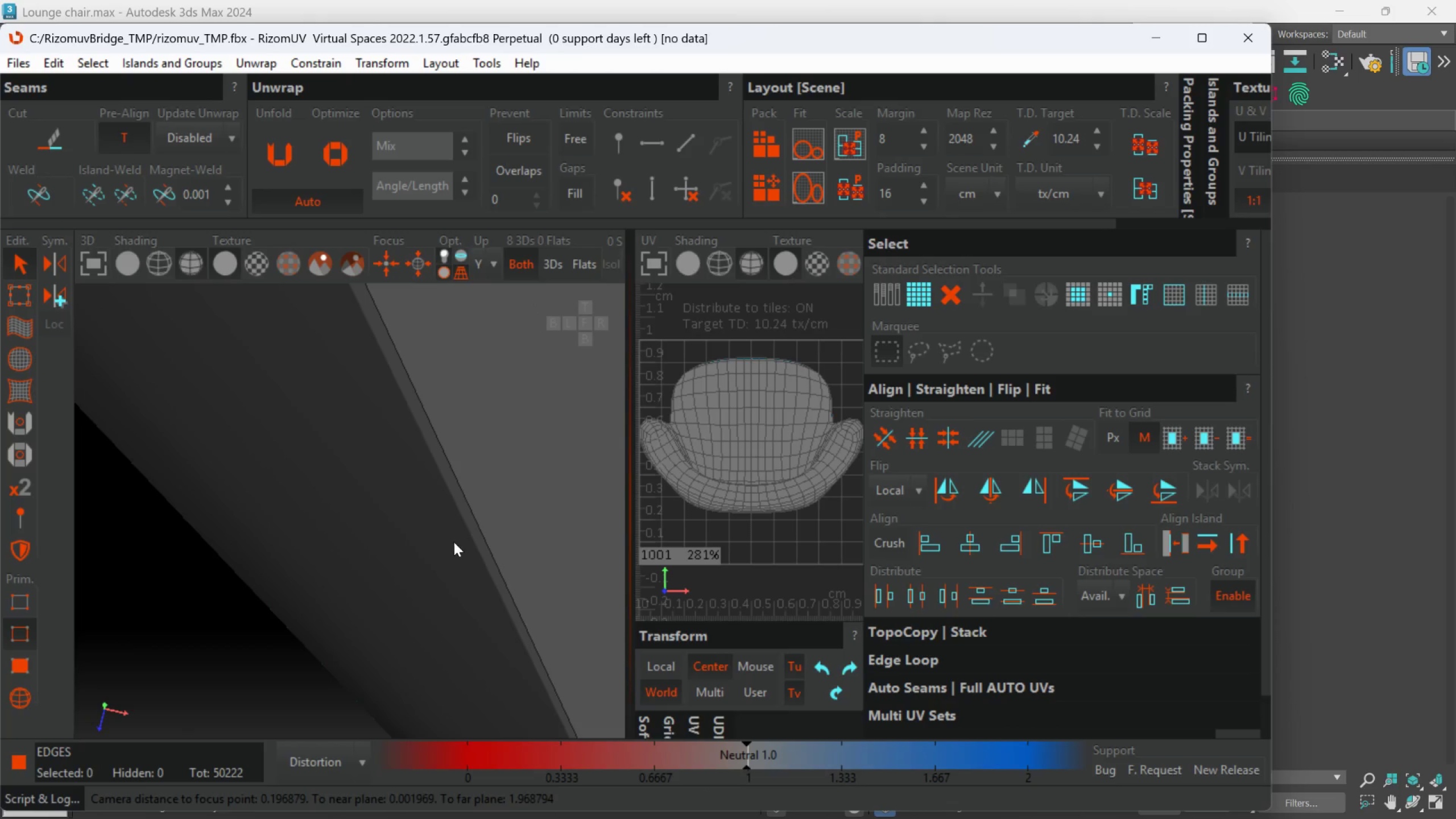 
key(Alt+AltLeft)
 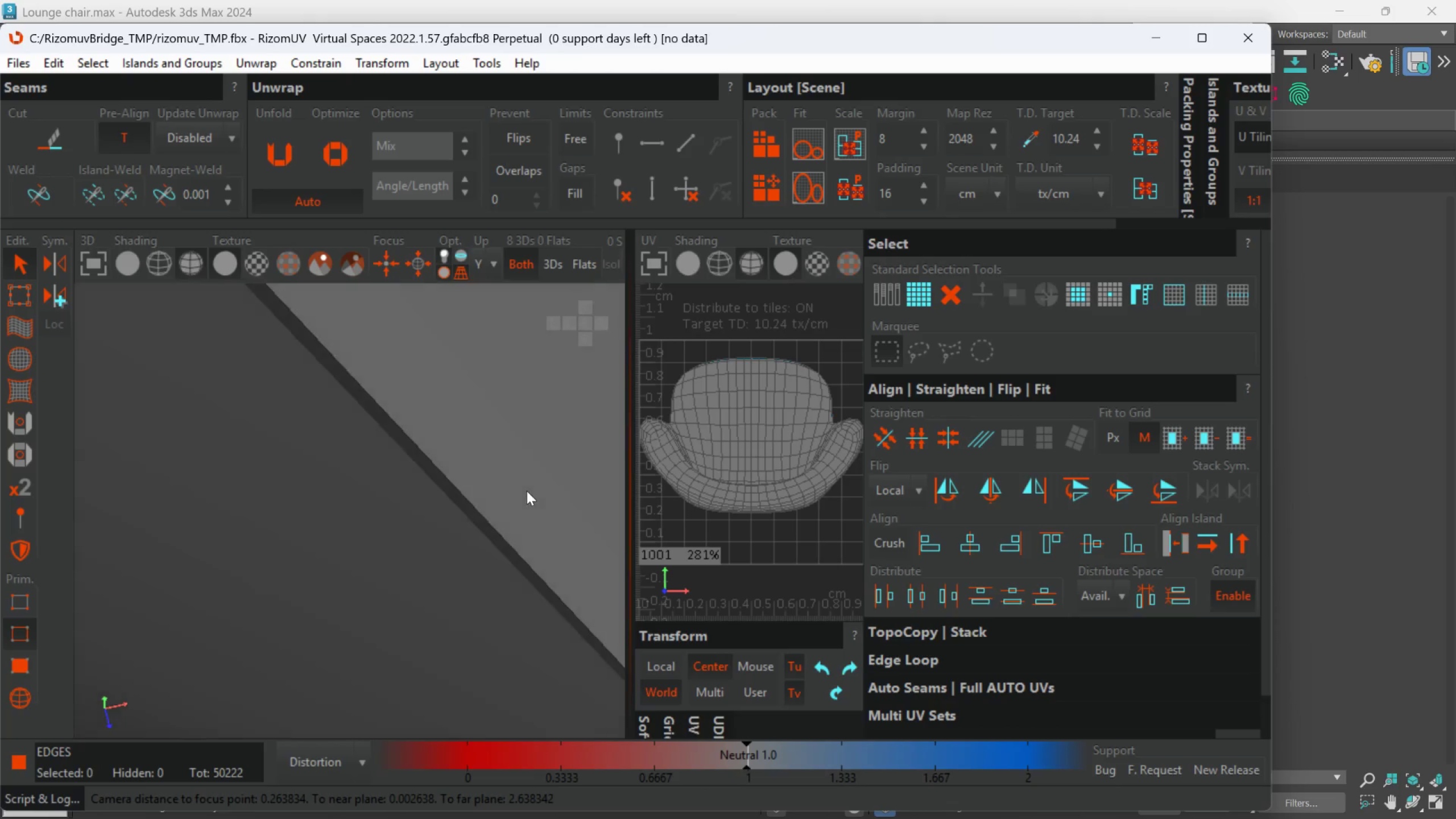 
key(Alt+AltLeft)
 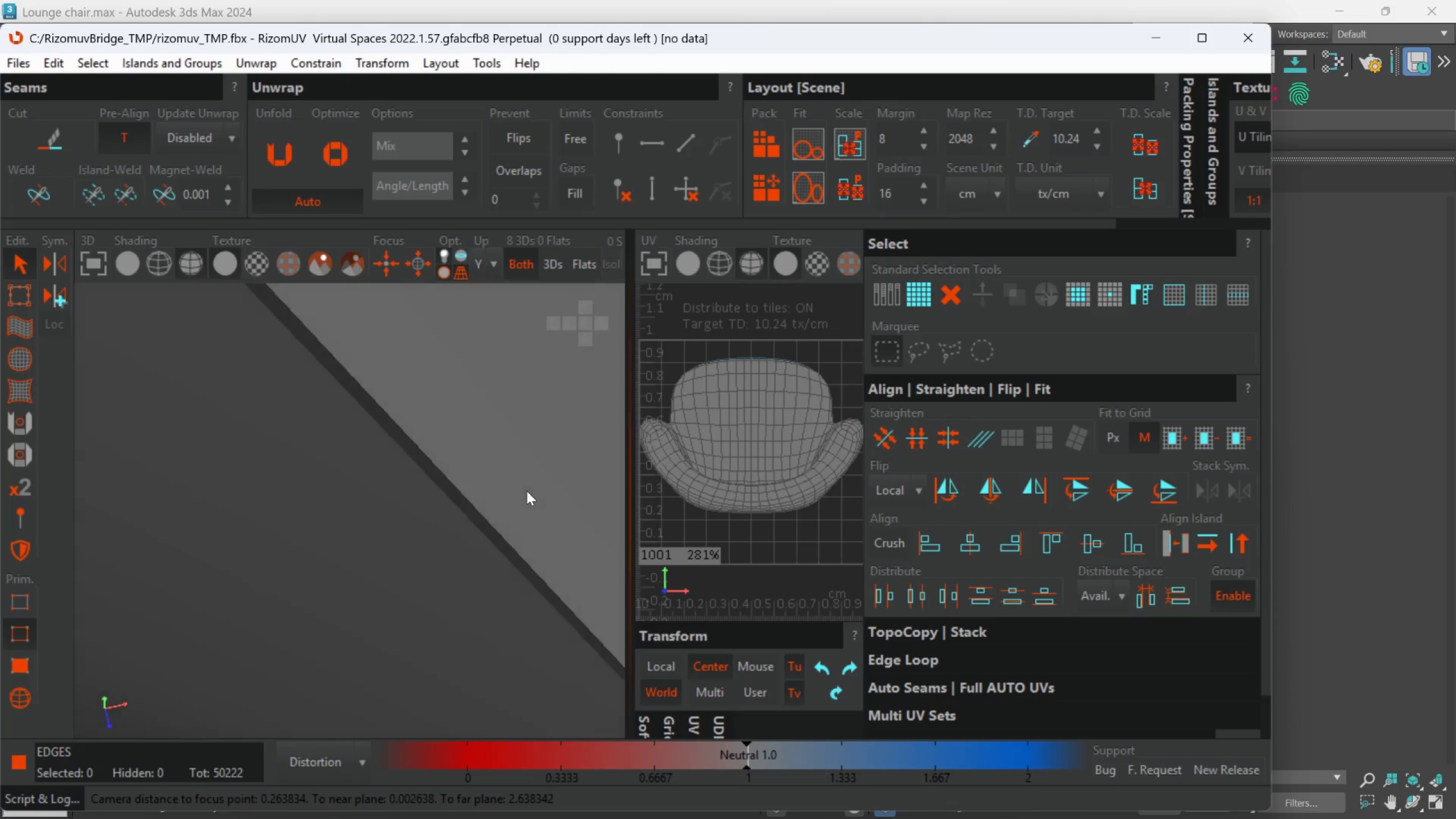 
key(Alt+AltLeft)
 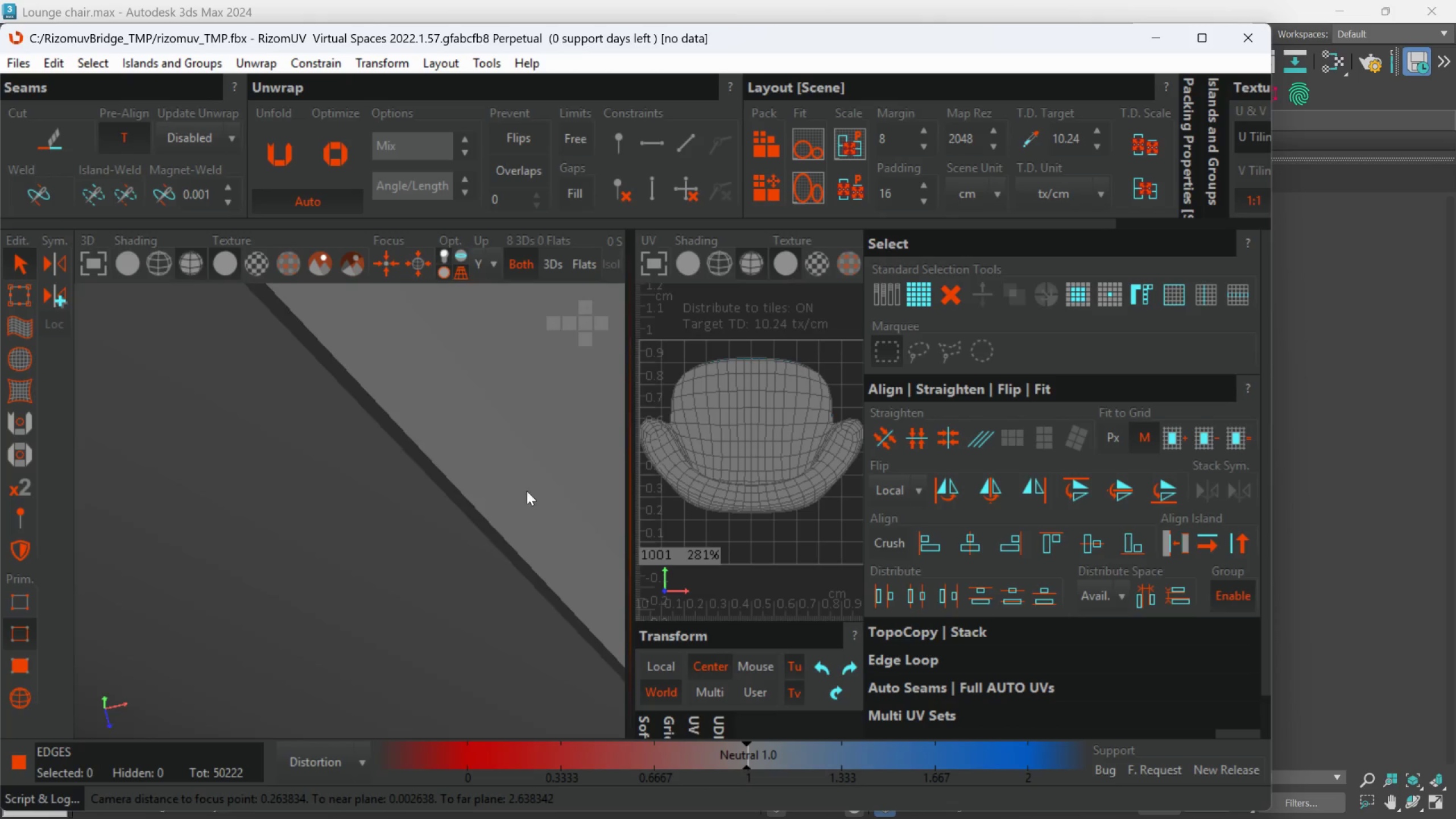 
key(Alt+AltLeft)
 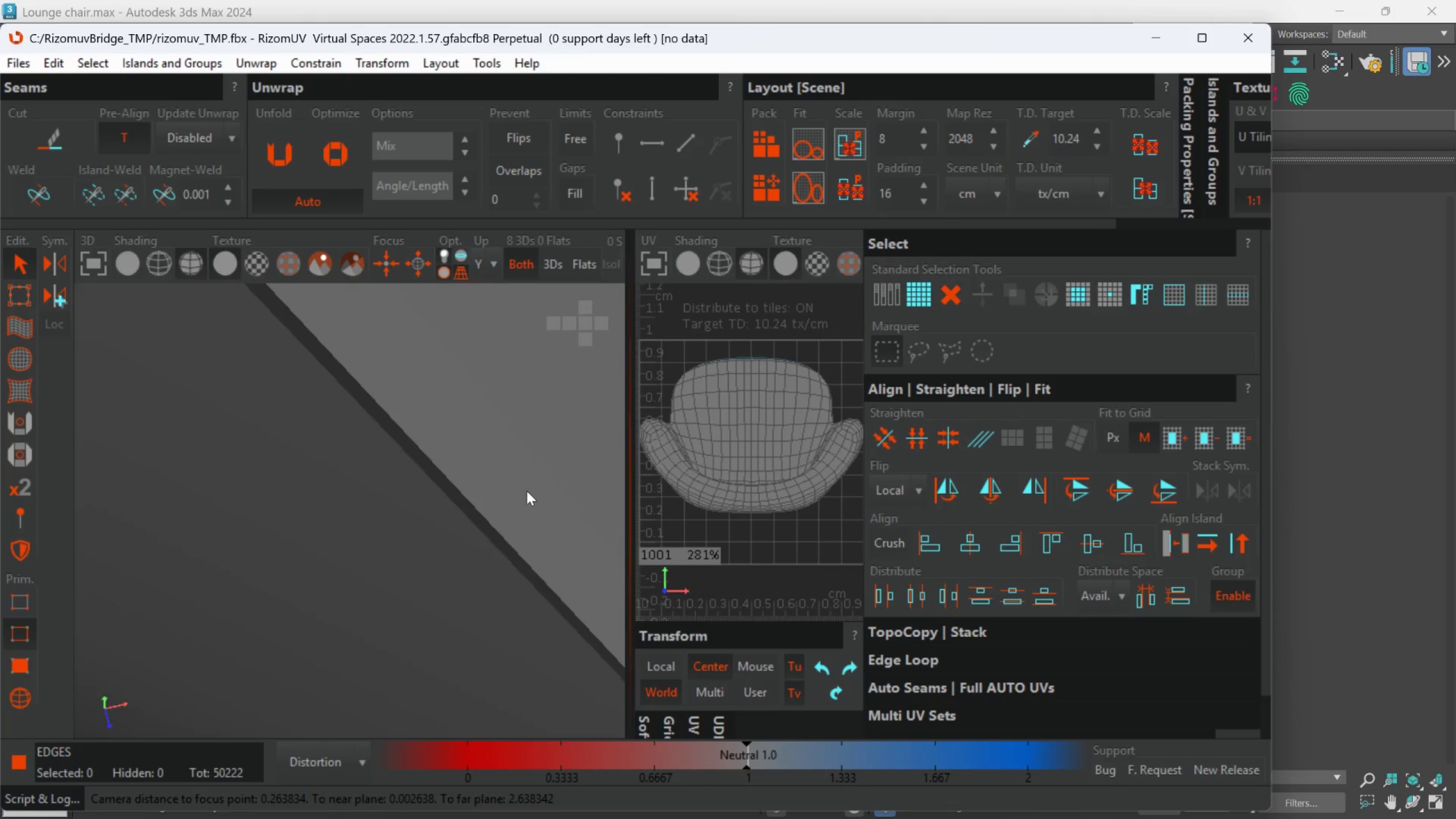 
key(Alt+AltLeft)
 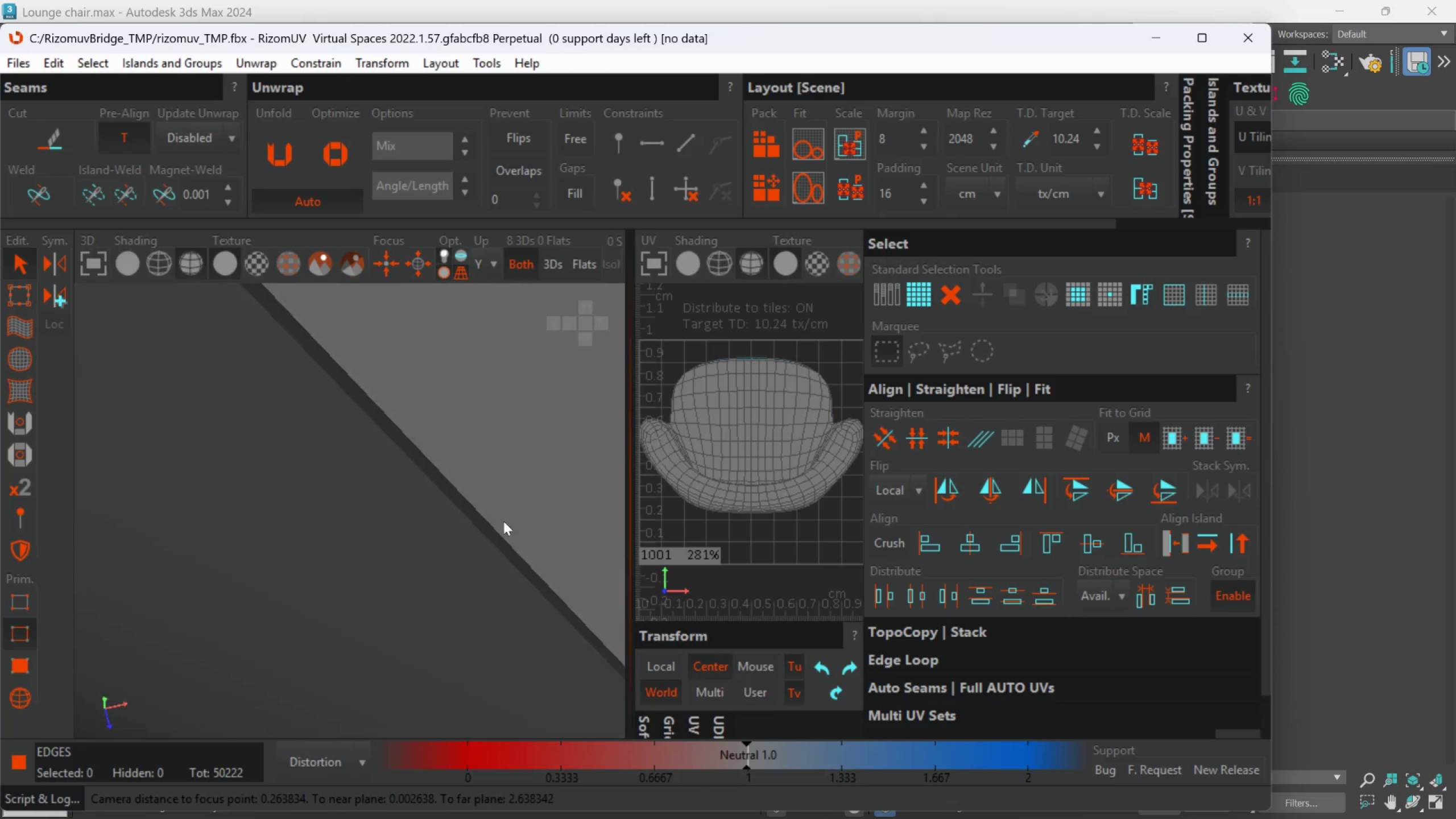 
key(Alt+AltLeft)
 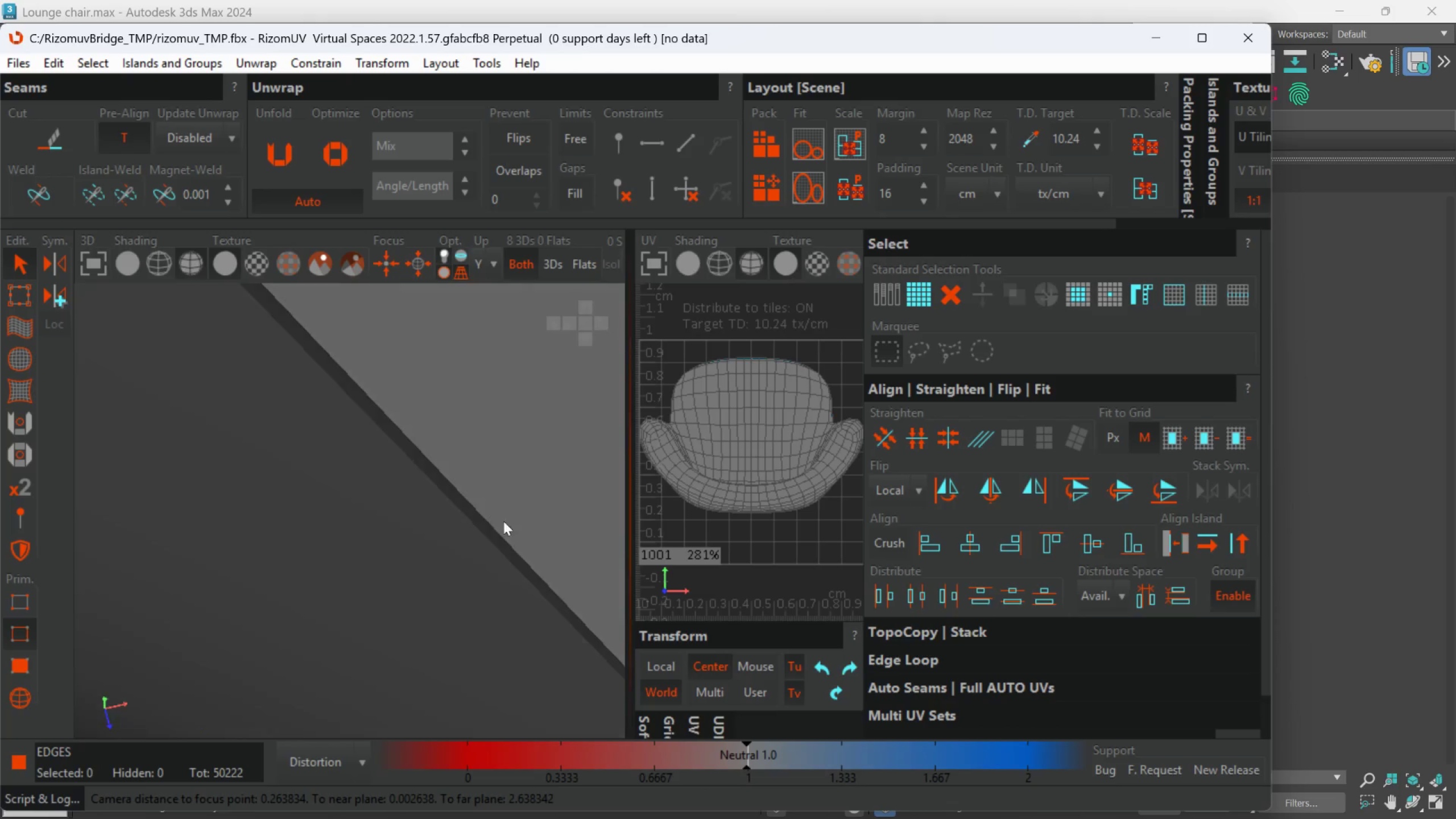 
key(Alt+AltLeft)
 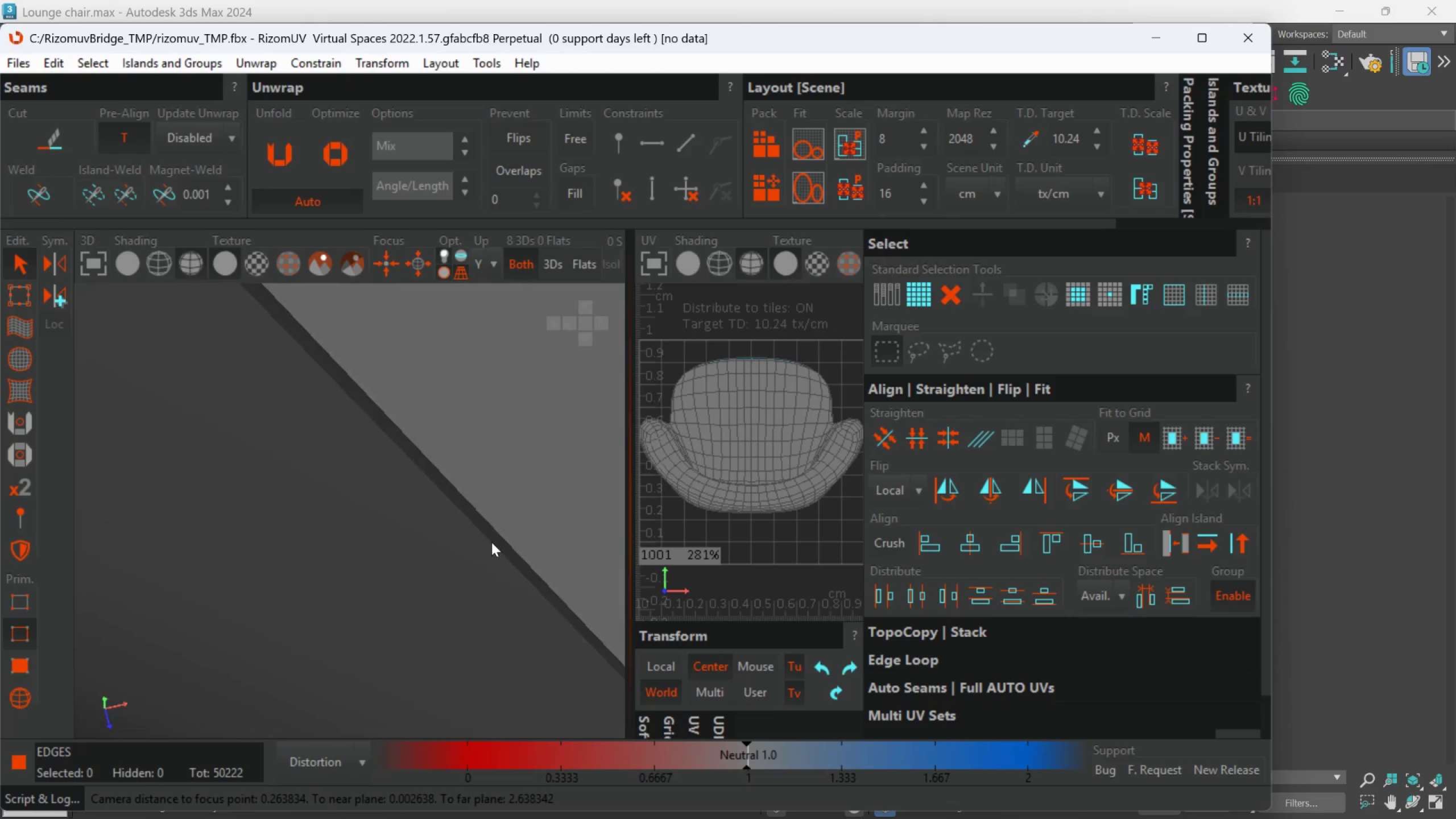 
key(Alt+AltLeft)
 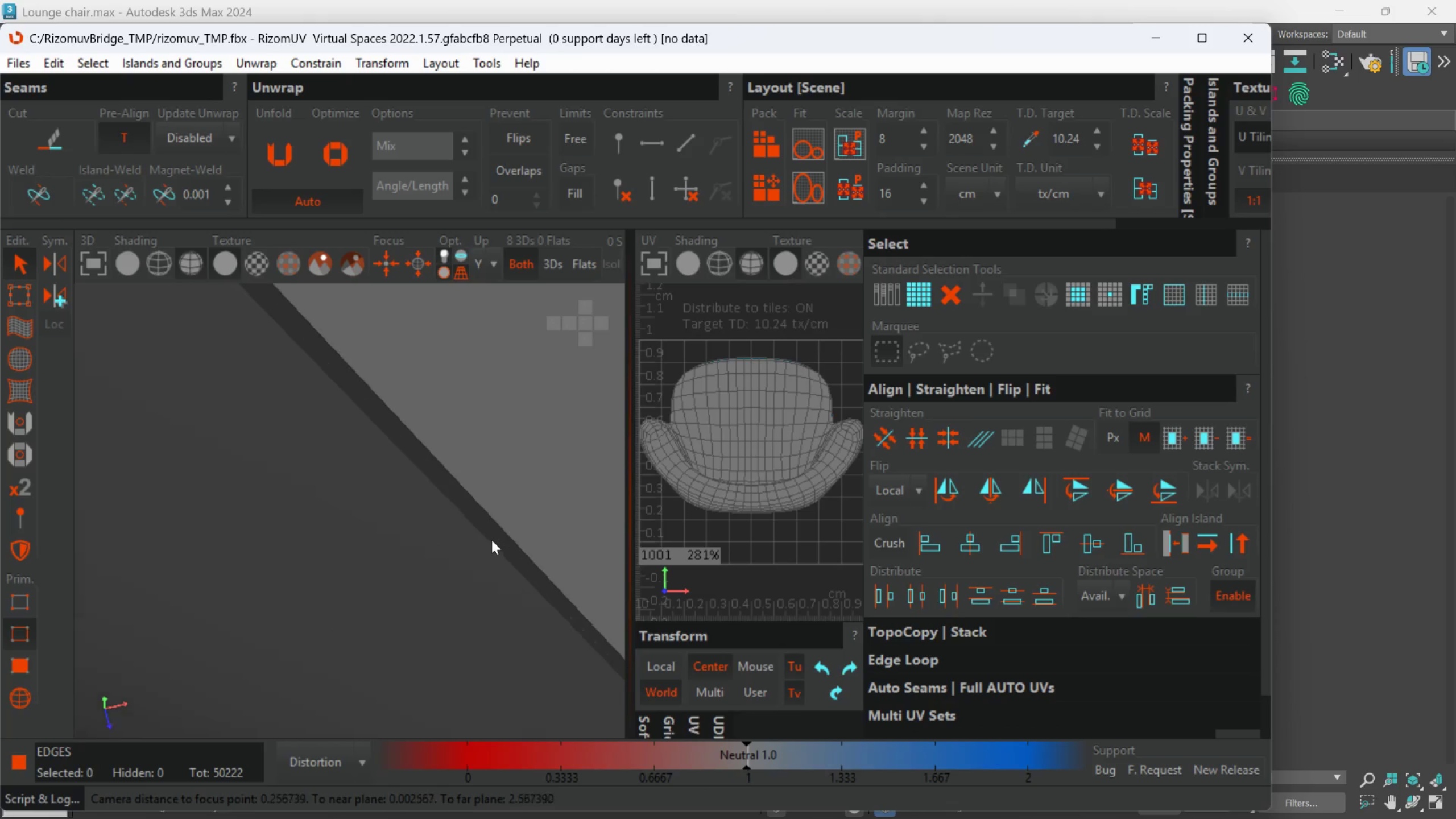 
hold_key(key=AltLeft, duration=1.23)
 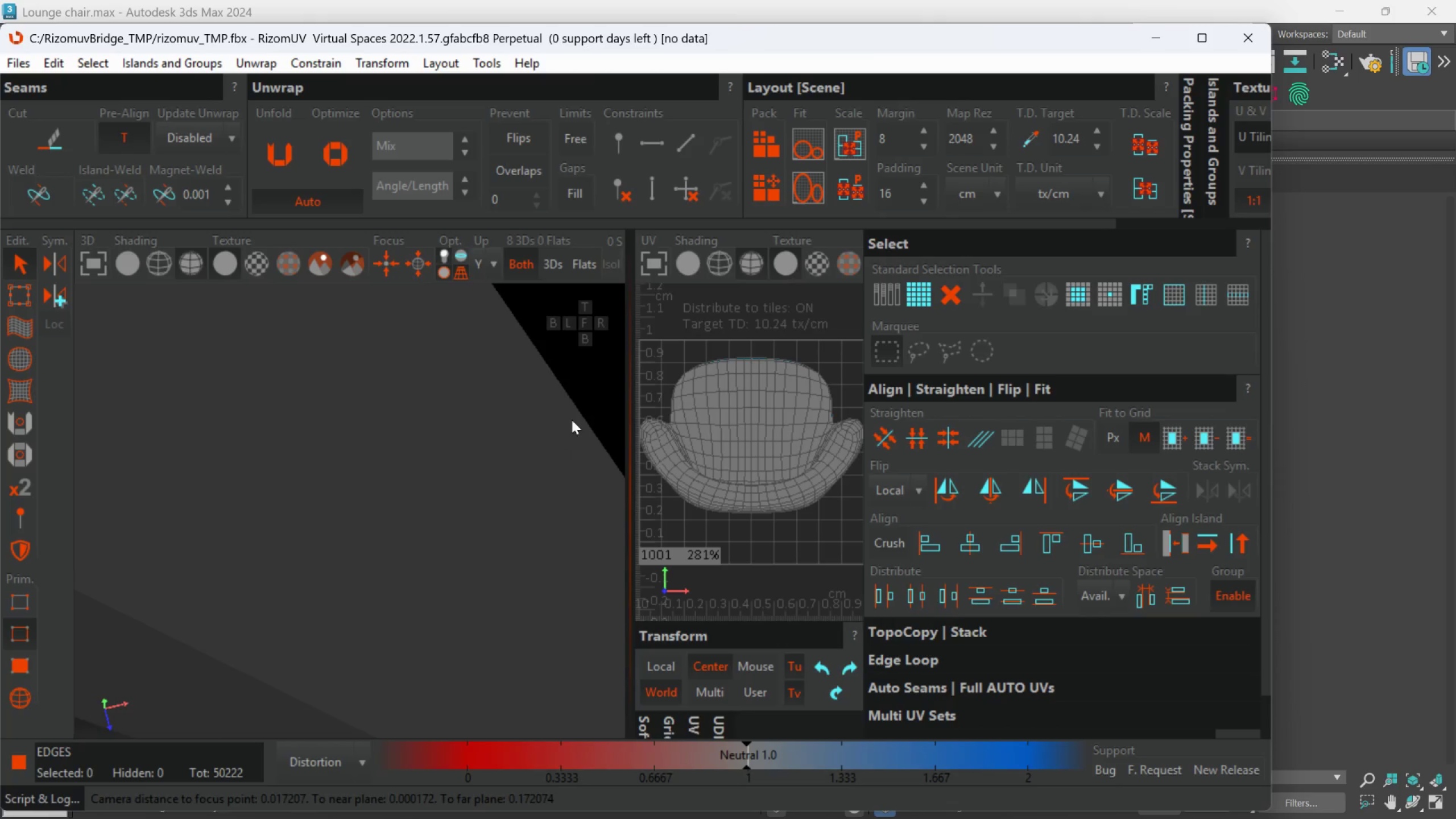 
scroll: coordinate [491, 531], scroll_direction: up, amount: 6.0
 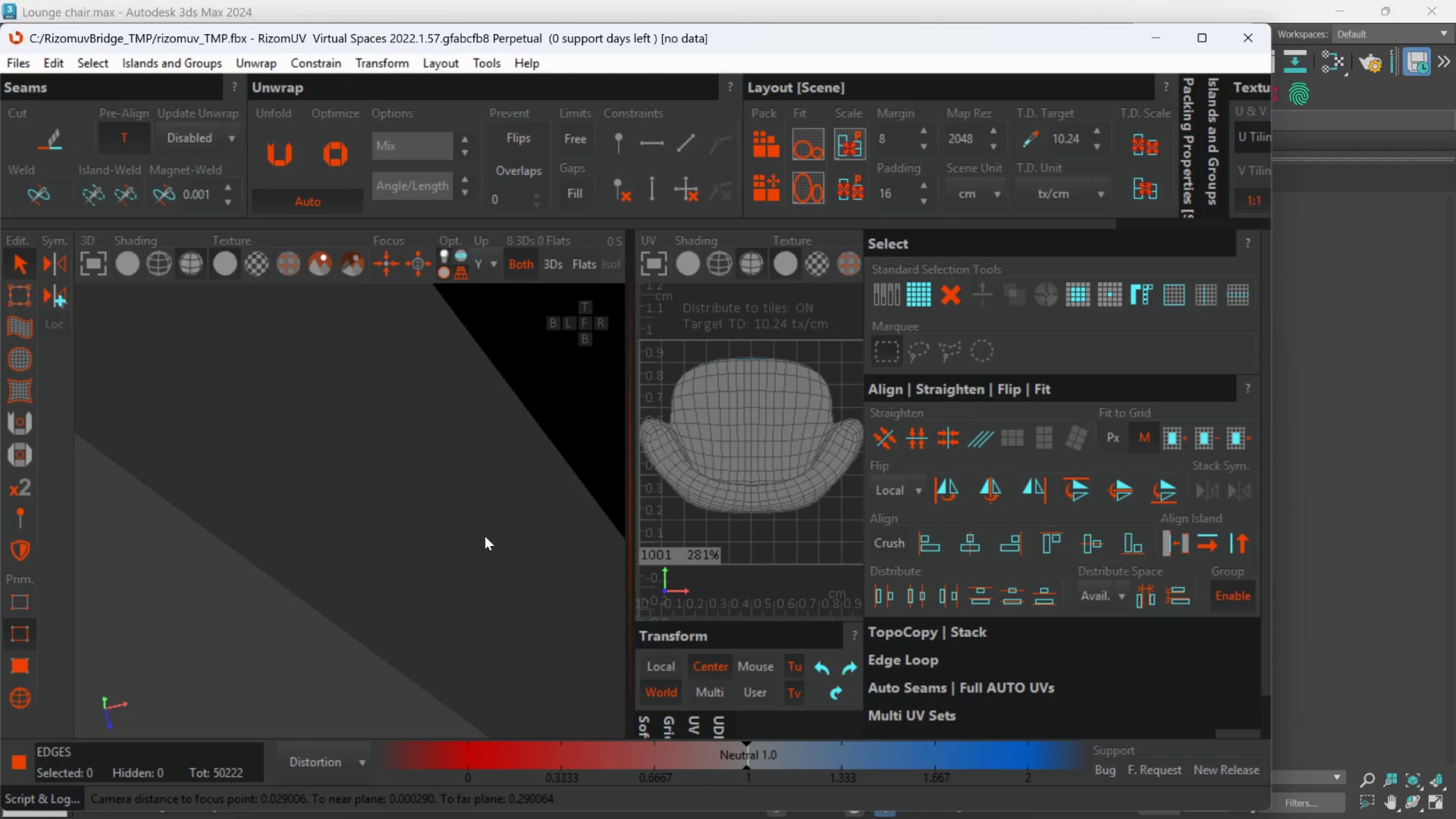 
hold_key(key=AltLeft, duration=7.5)
double_click([577, 407])
 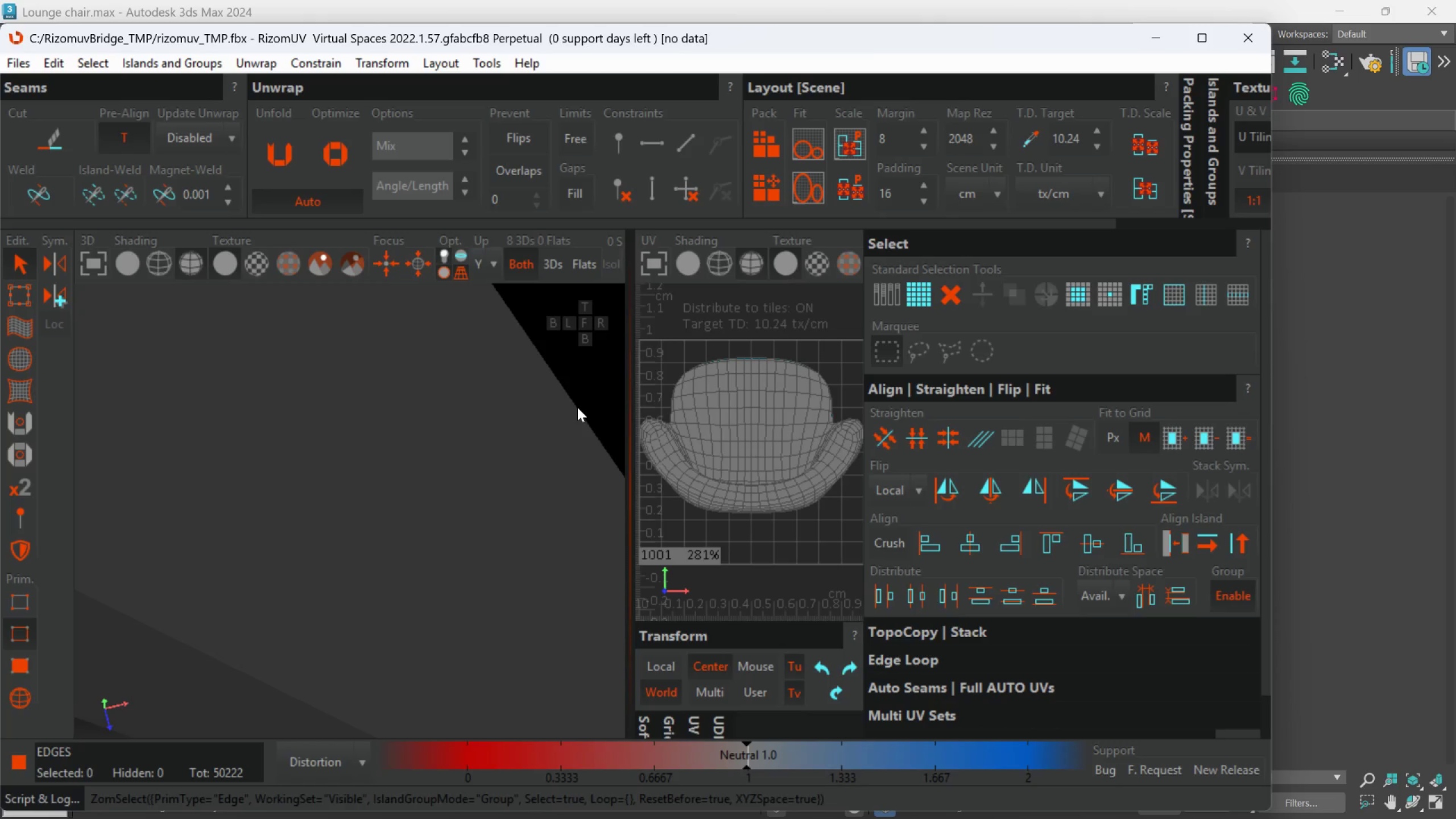 
triple_click([576, 408])
 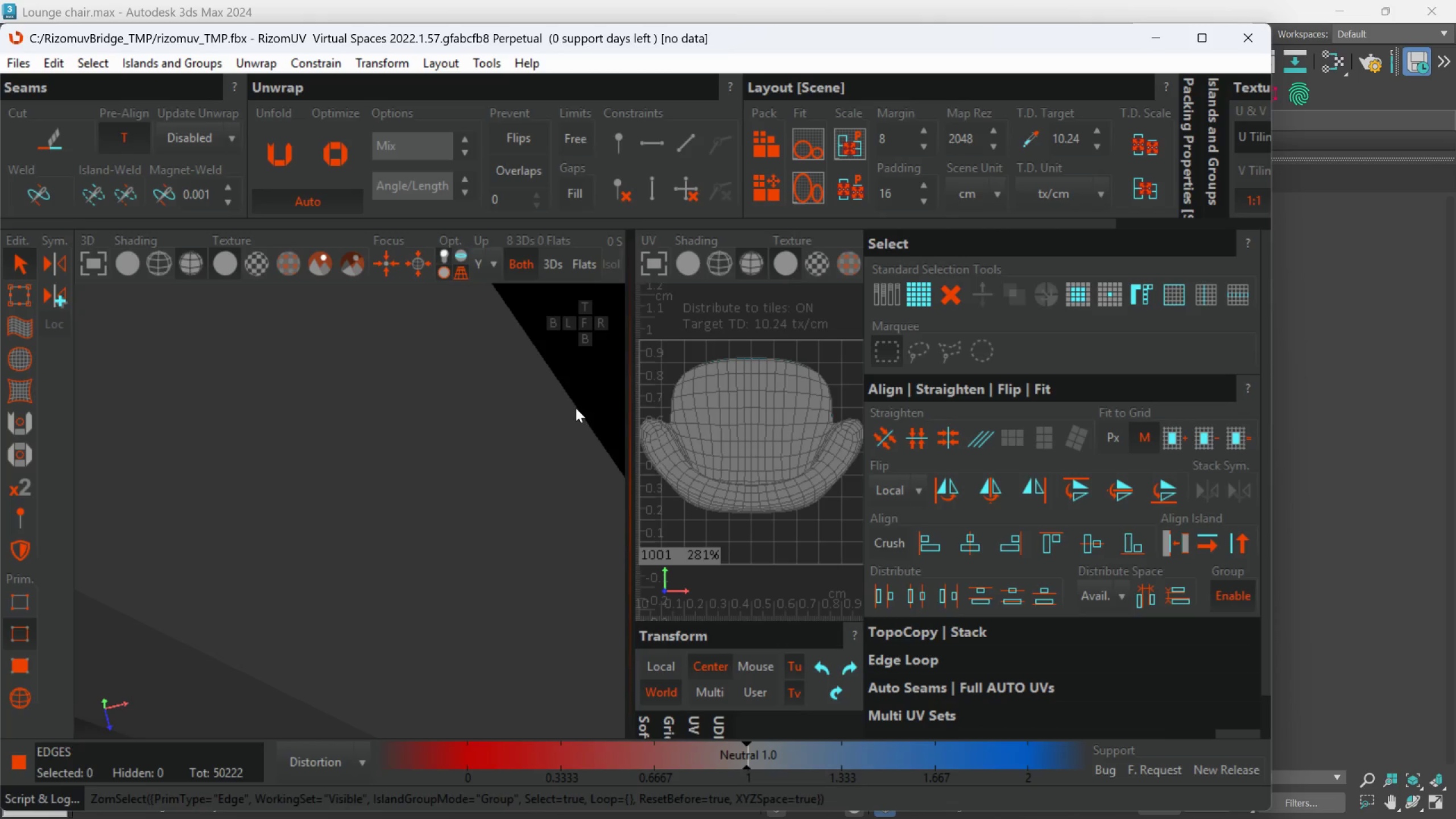 
triple_click([574, 409])
 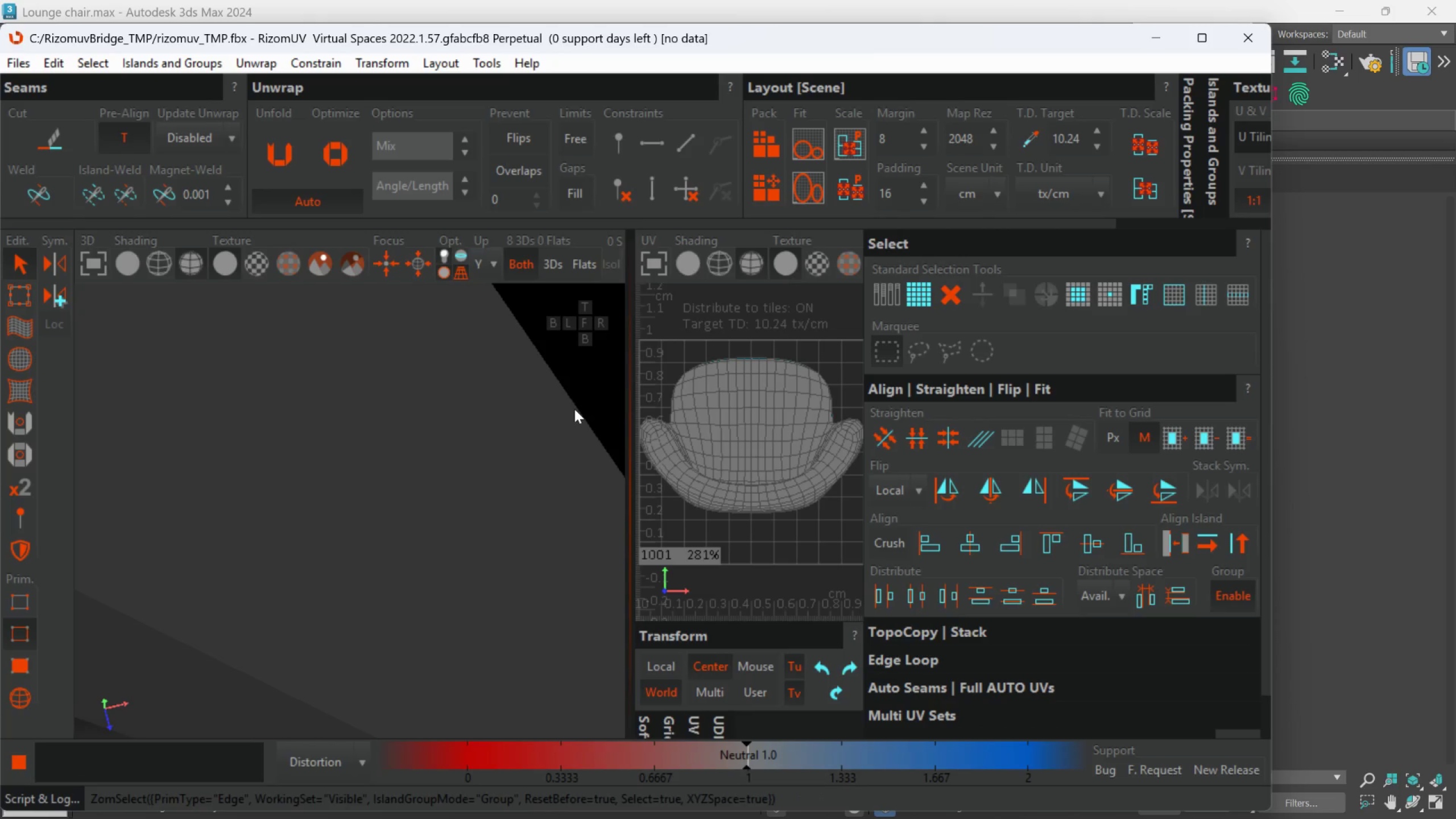 
triple_click([574, 409])
 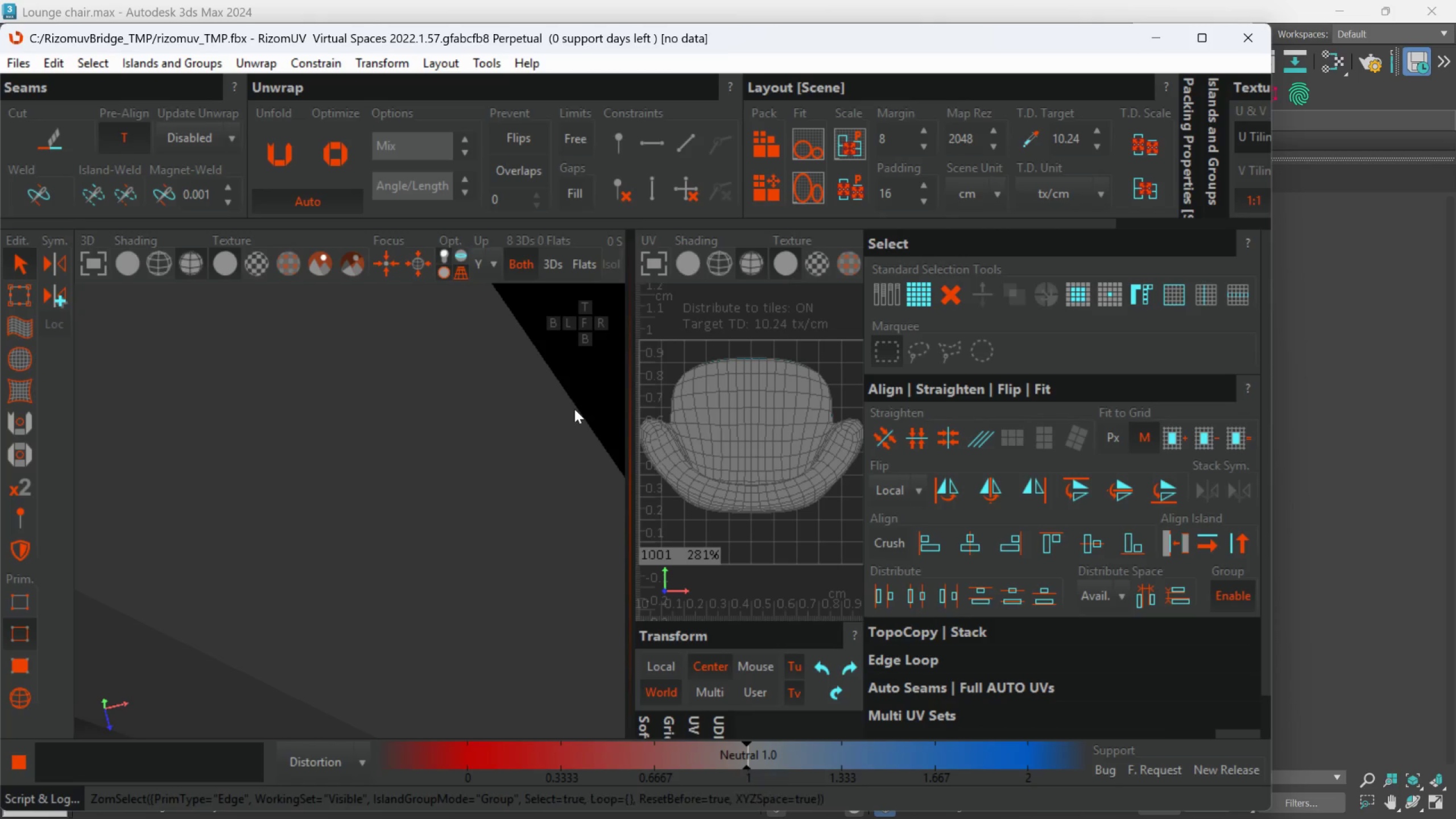 
triple_click([574, 409])
 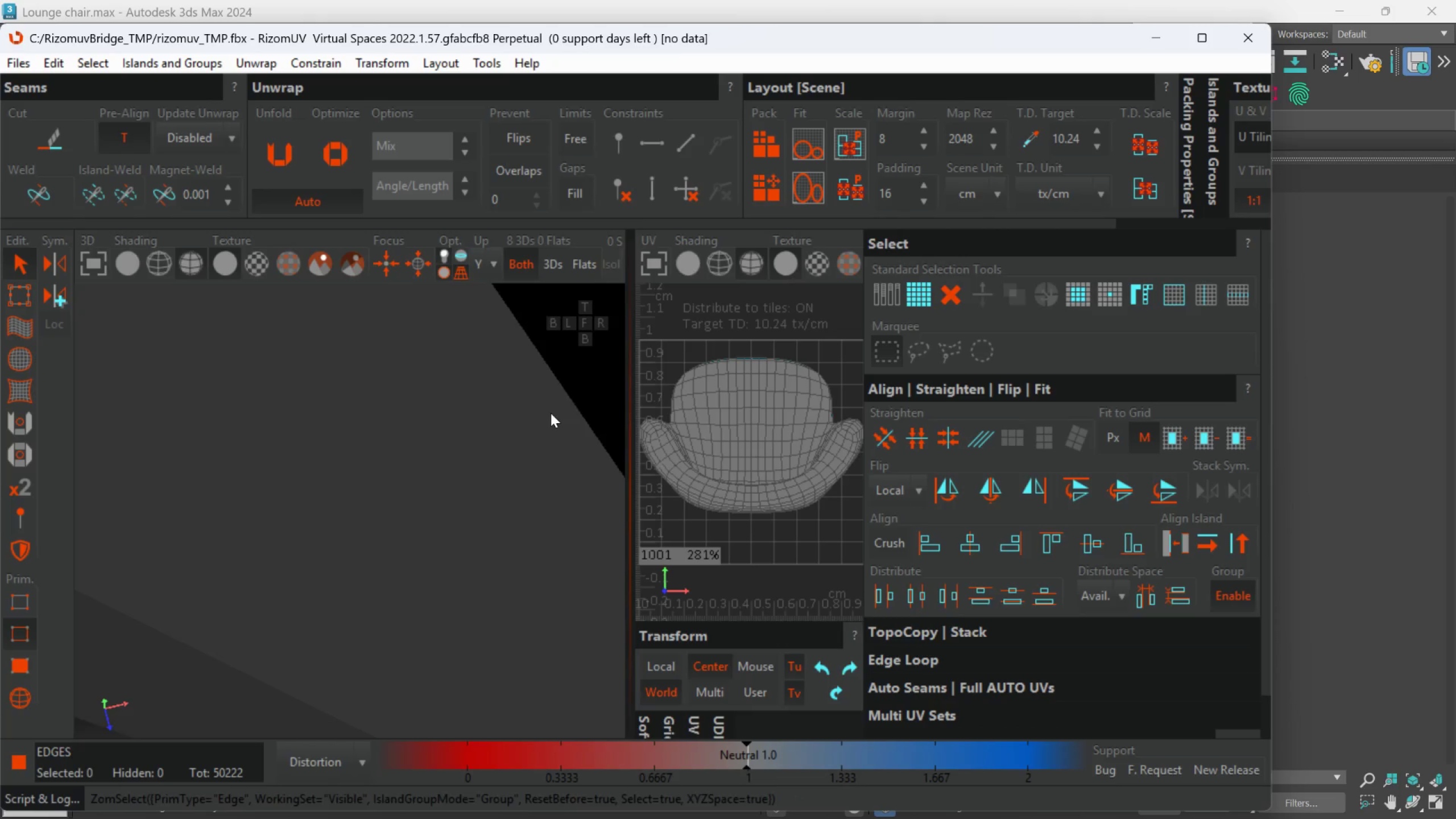 
scroll: coordinate [554, 412], scroll_direction: up, amount: 4.0
 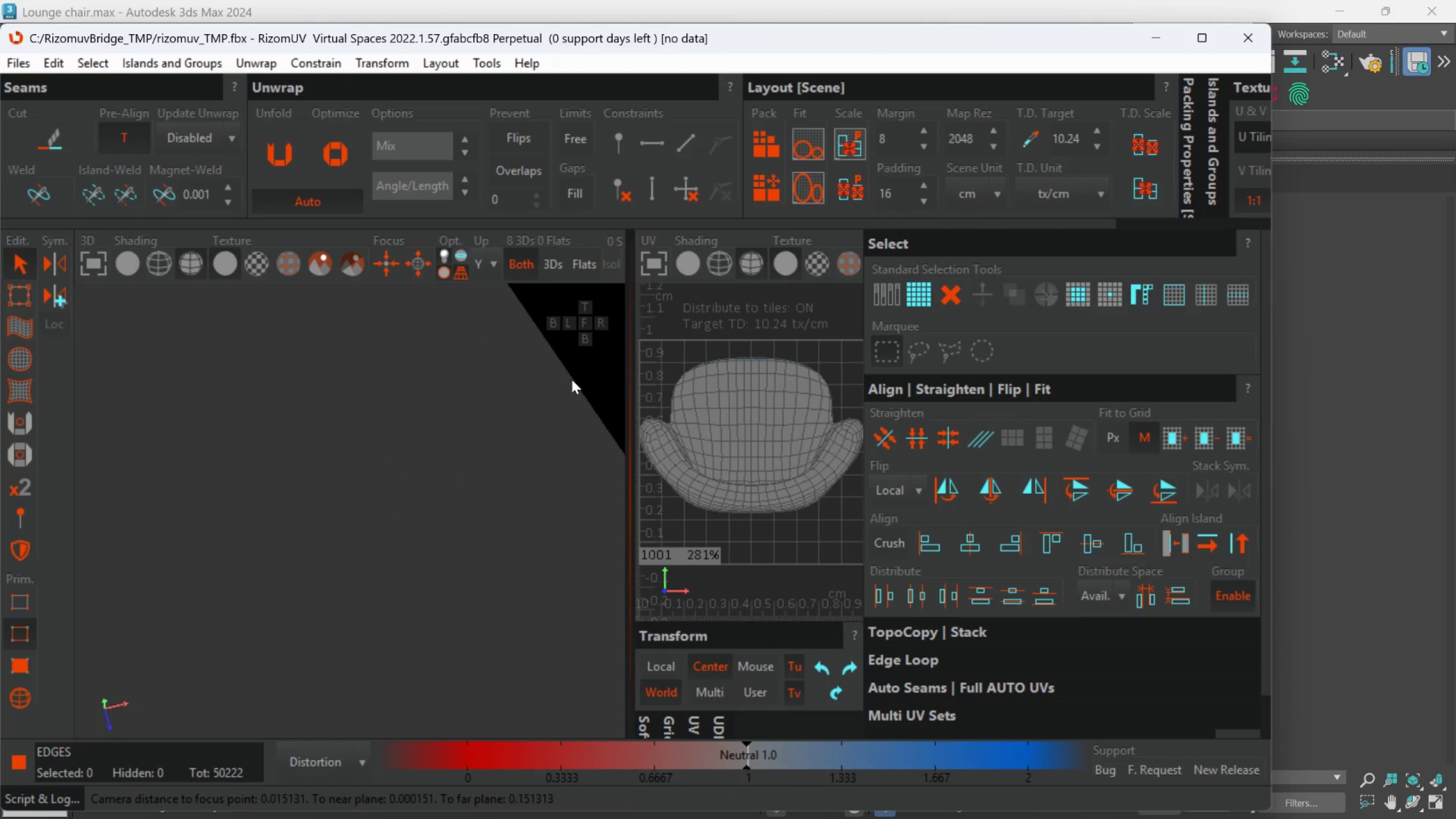 
double_click([572, 379])
 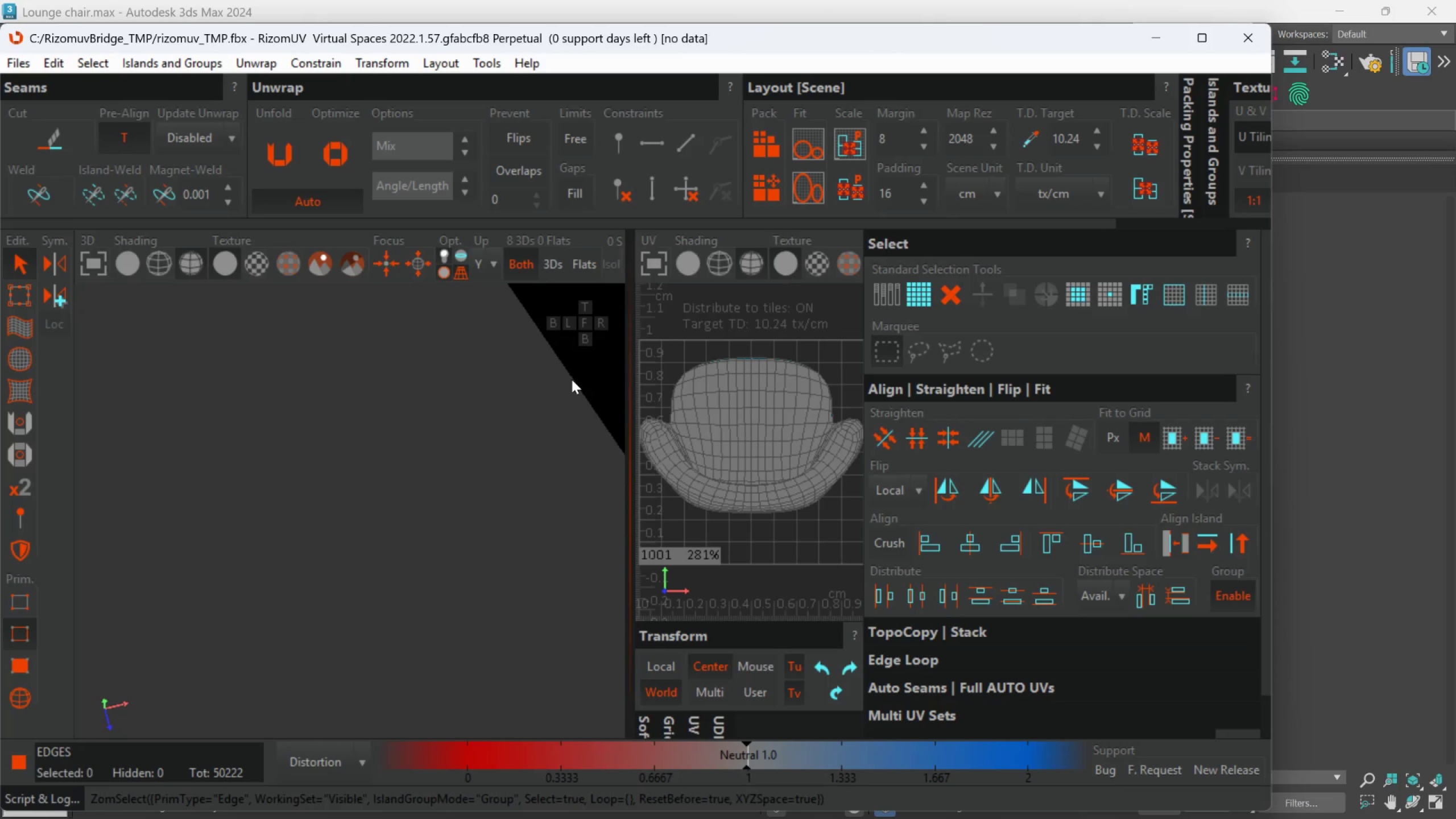 
triple_click([572, 379])
 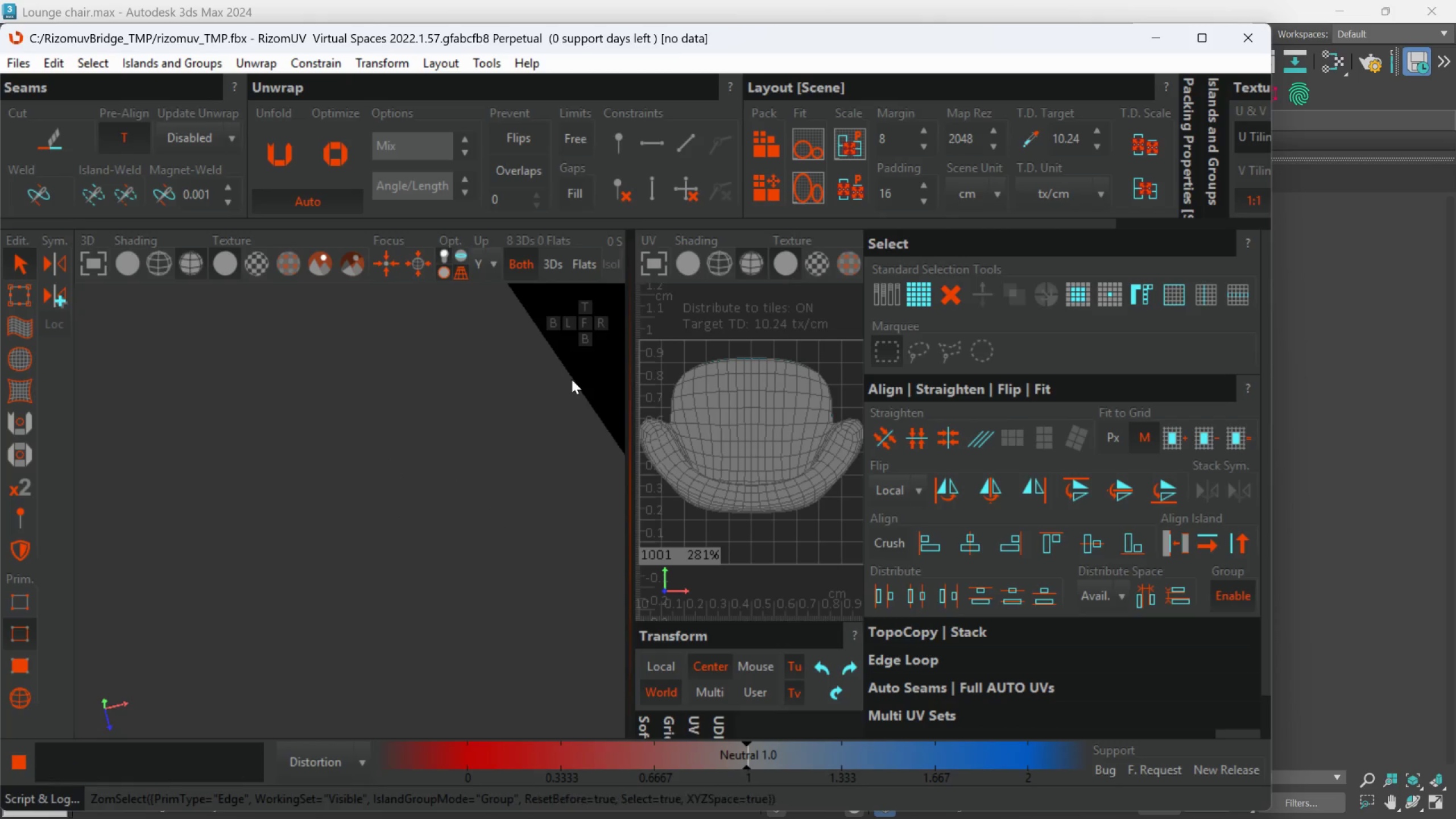 
triple_click([572, 379])
 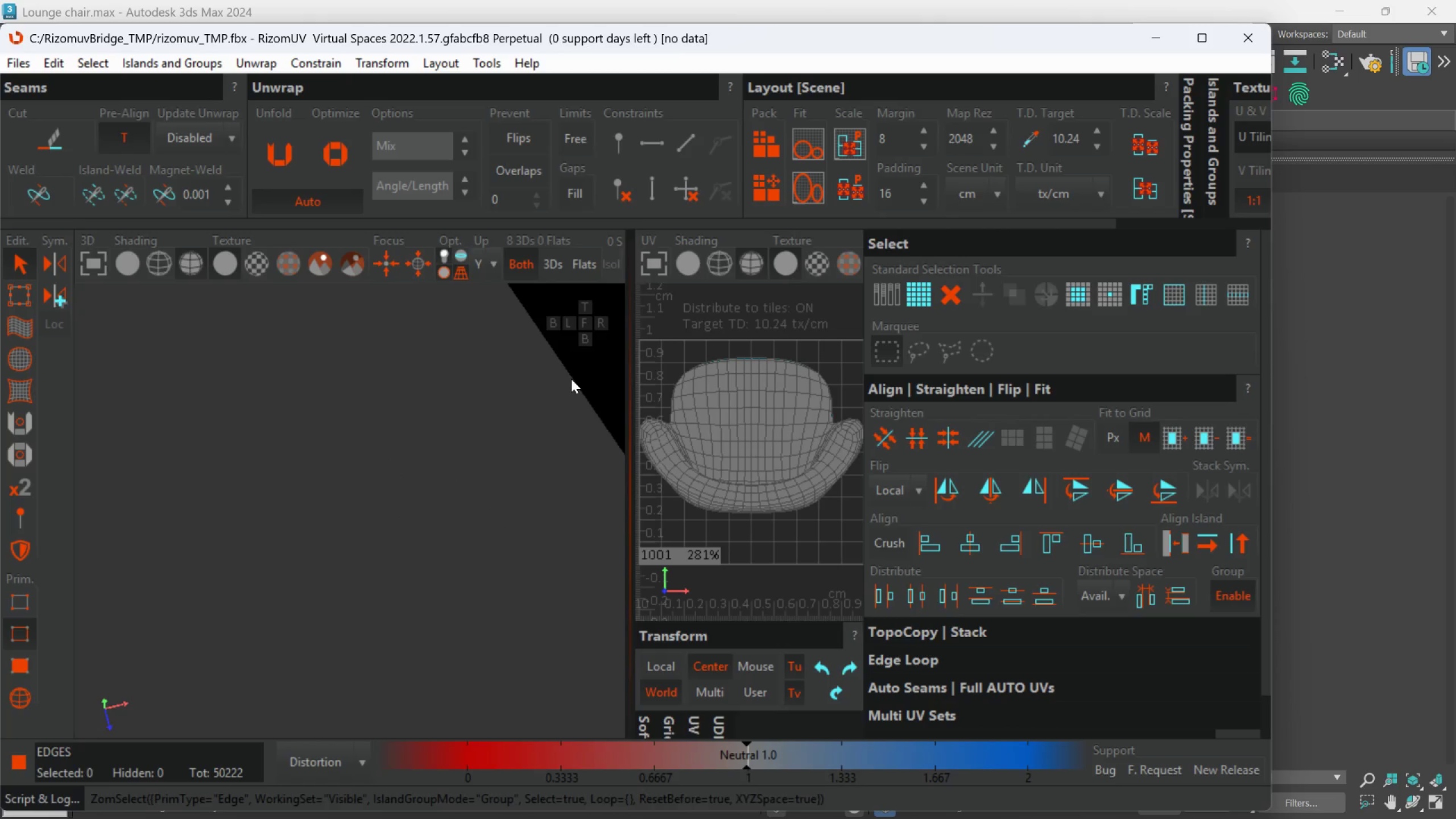 
triple_click([571, 379])
 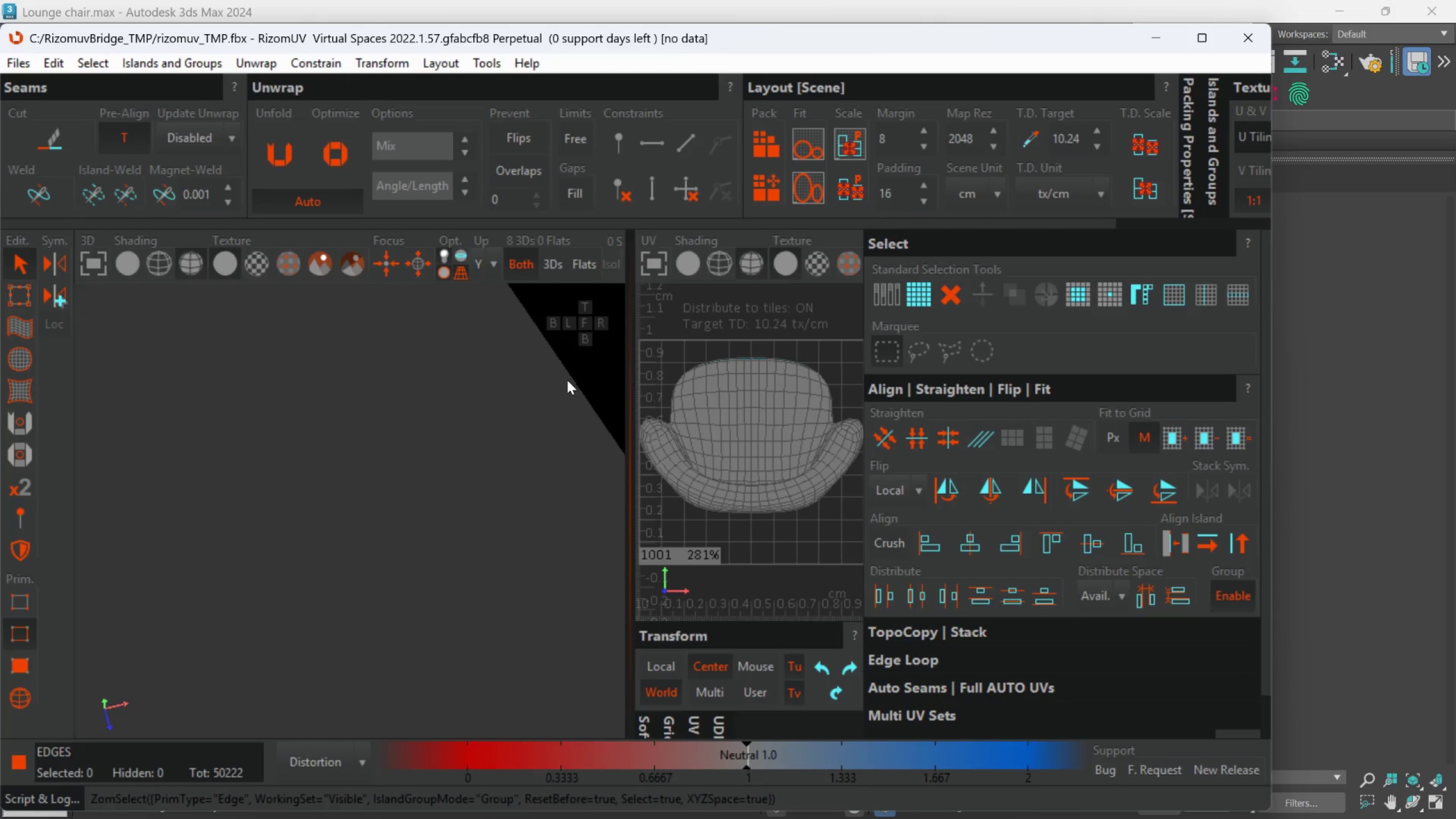 
scroll: coordinate [664, 456], scroll_direction: down, amount: 3.0
 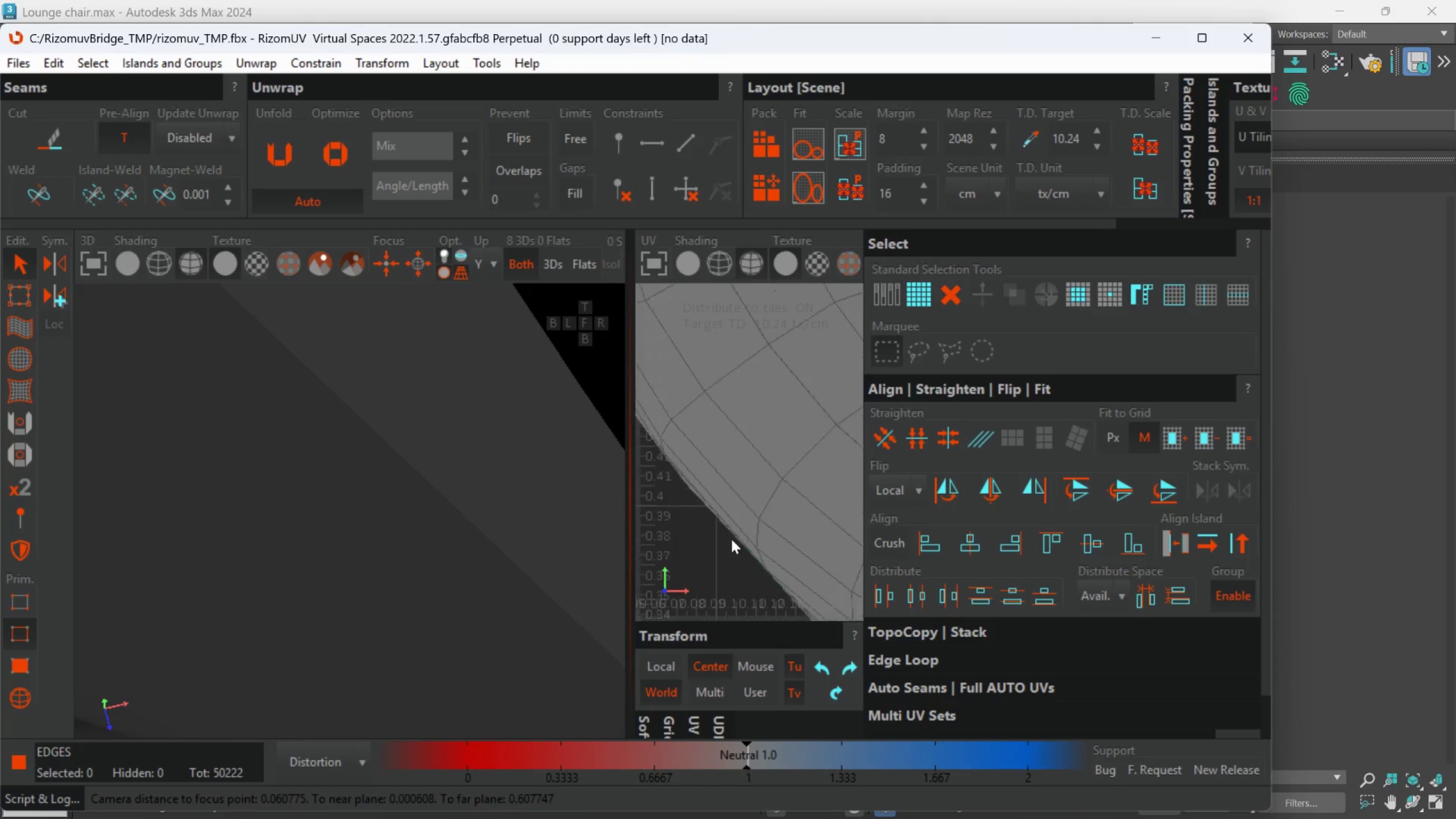 
hold_key(key=AltLeft, duration=0.47)
 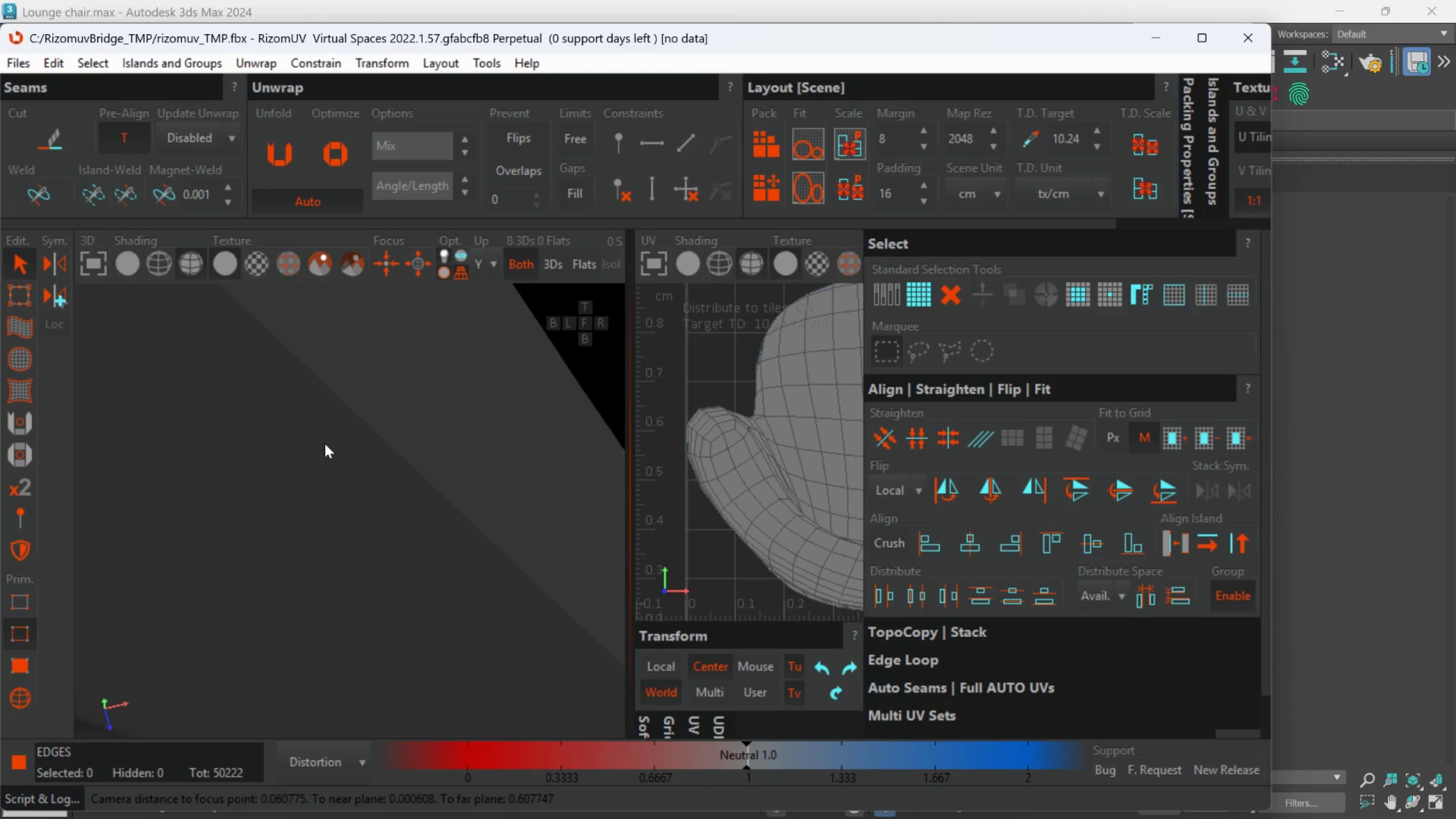 
scroll: coordinate [739, 514], scroll_direction: down, amount: 3.0
 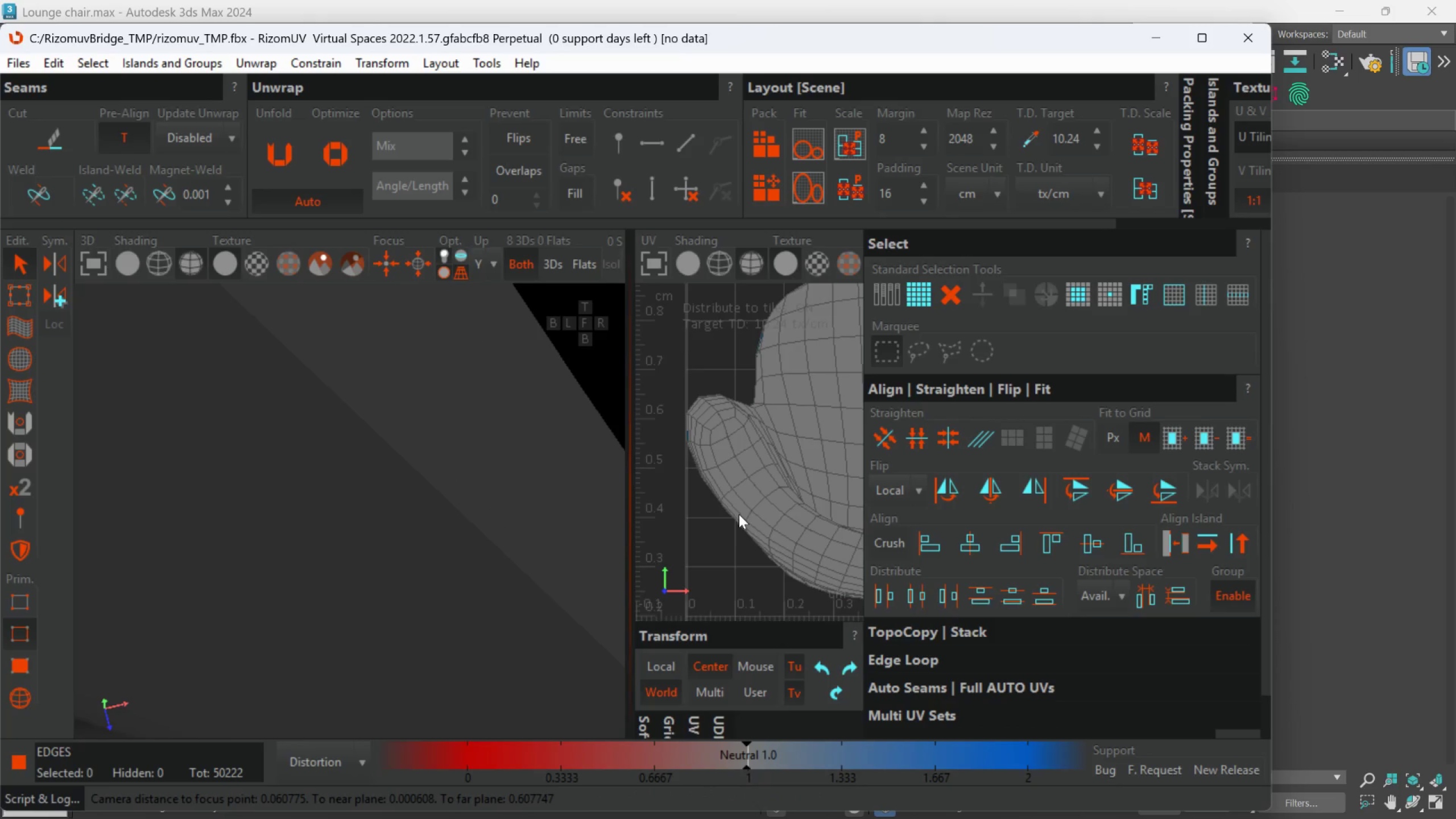 
hold_key(key=AltLeft, duration=0.5)
 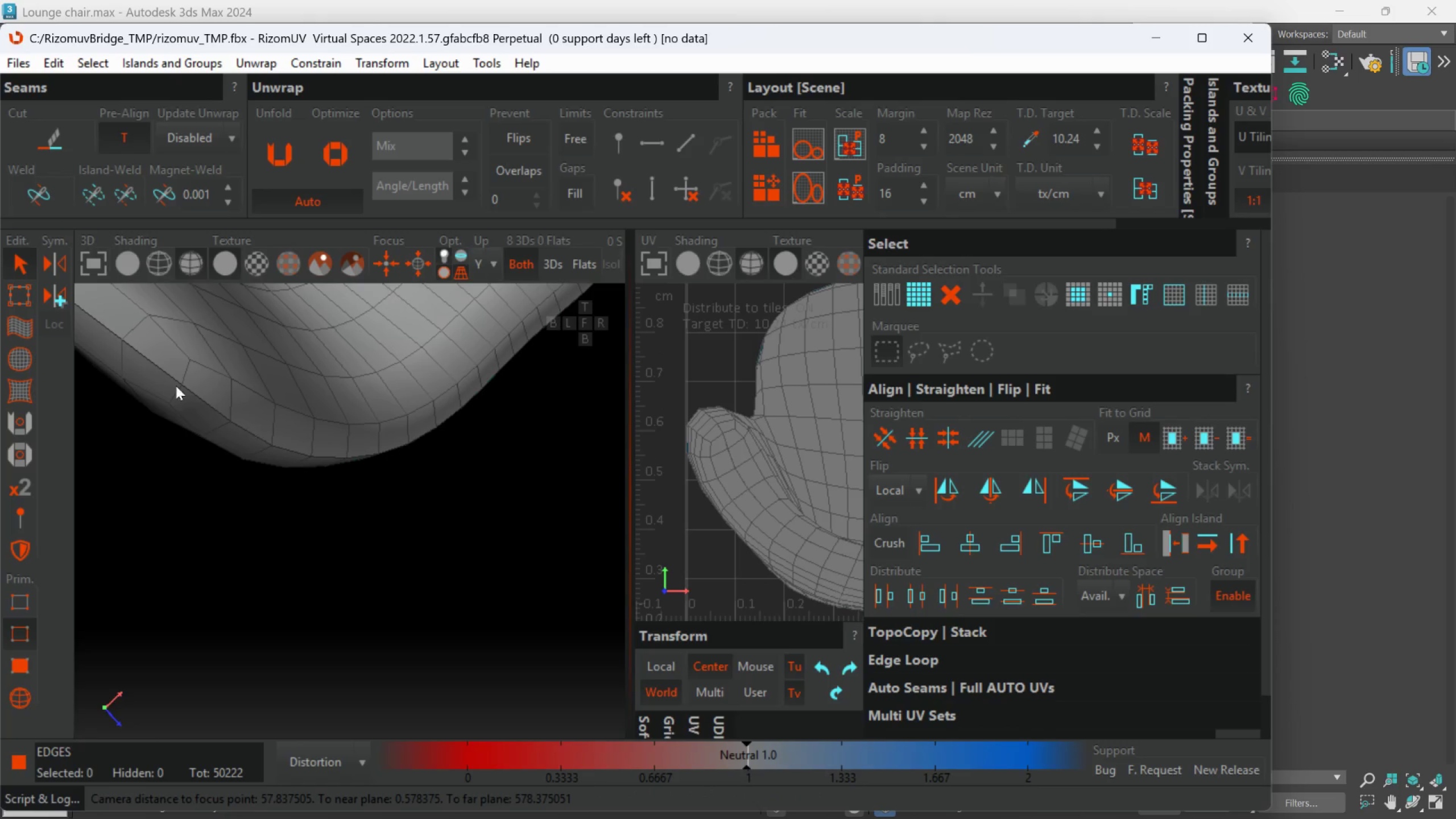 
scroll: coordinate [317, 460], scroll_direction: down, amount: 29.0
 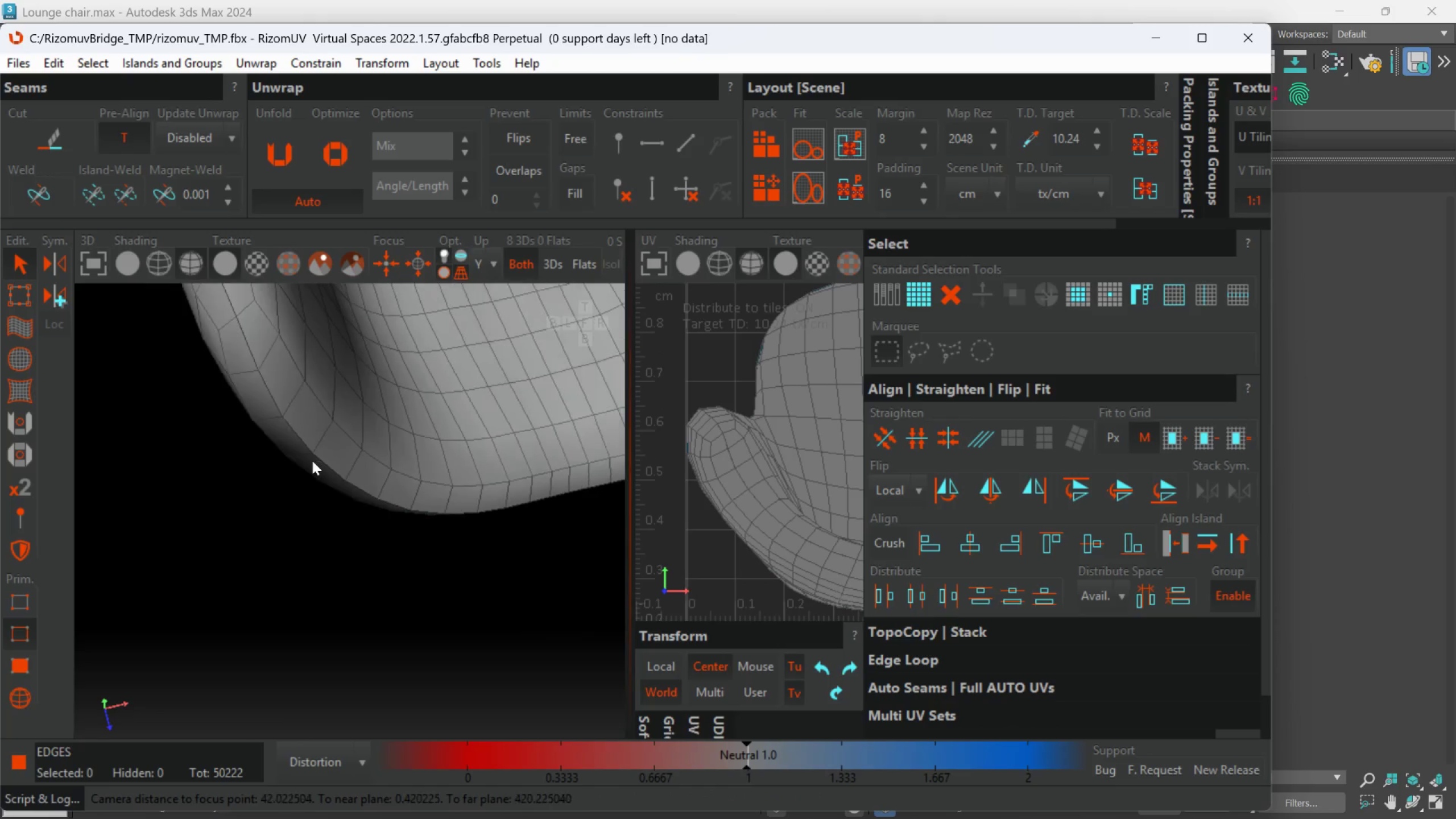 
hold_key(key=AltLeft, duration=1.5)
 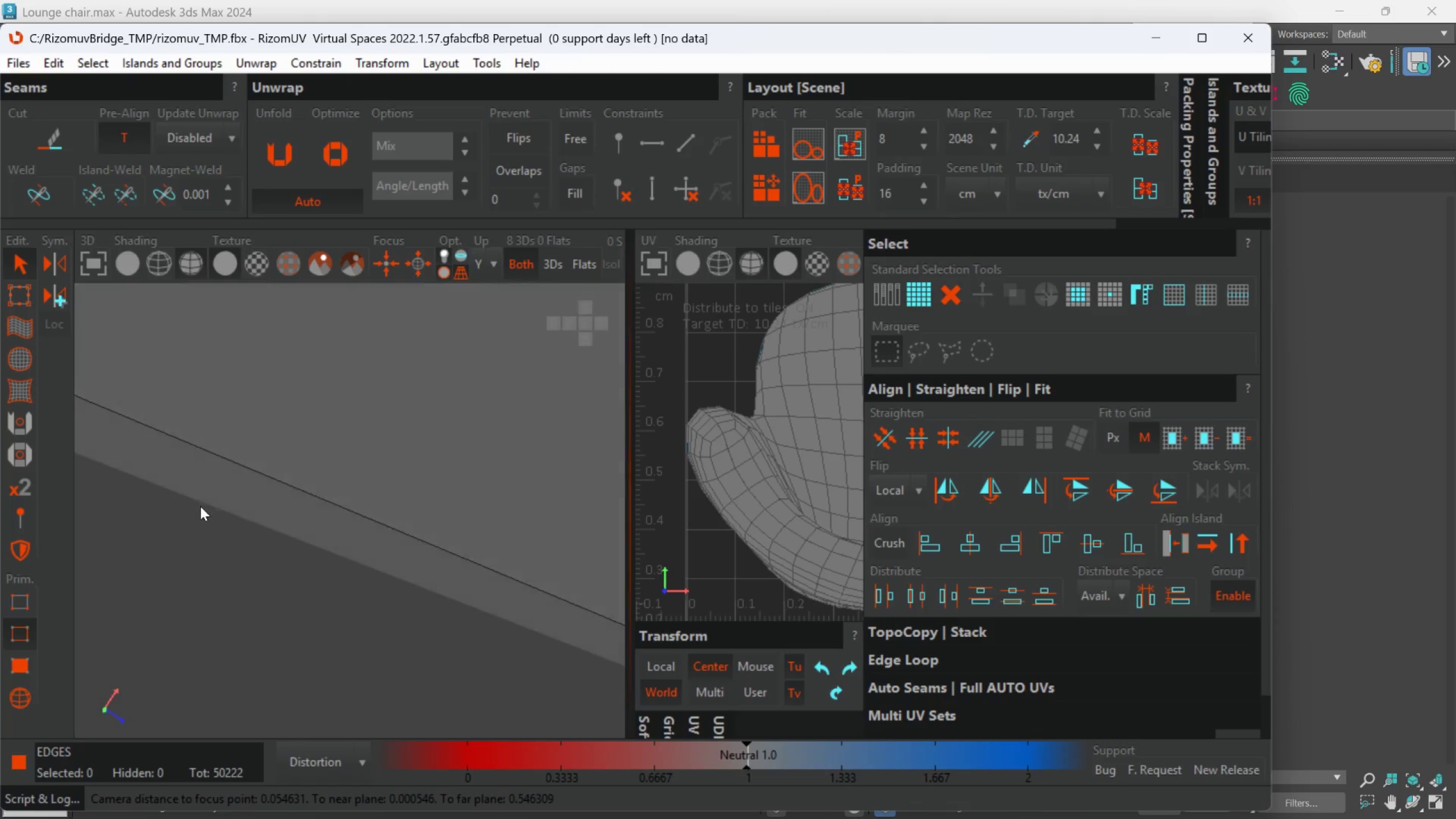 
scroll: coordinate [168, 487], scroll_direction: up, amount: 15.0
 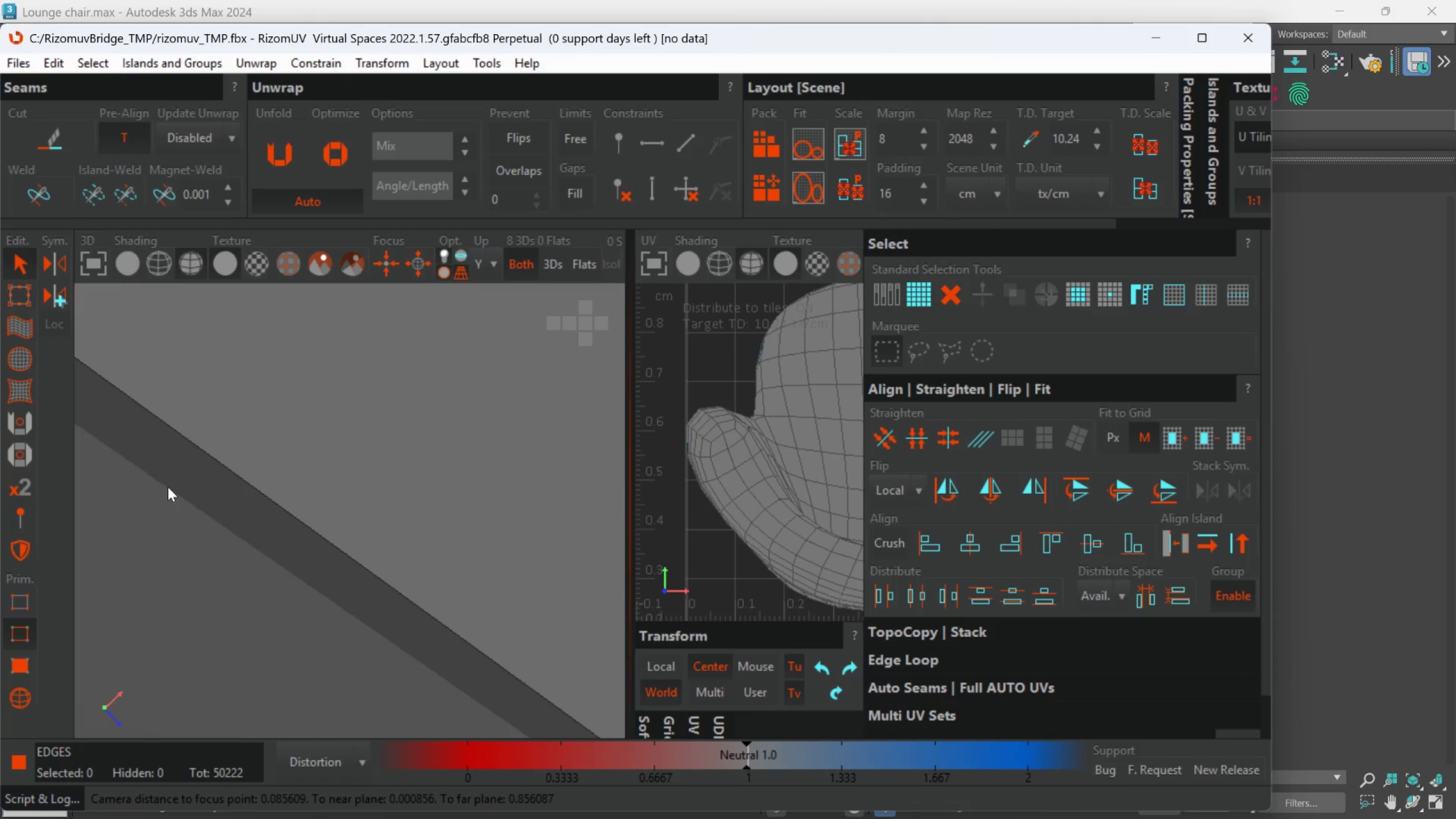 
hold_key(key=AltLeft, duration=1.52)
 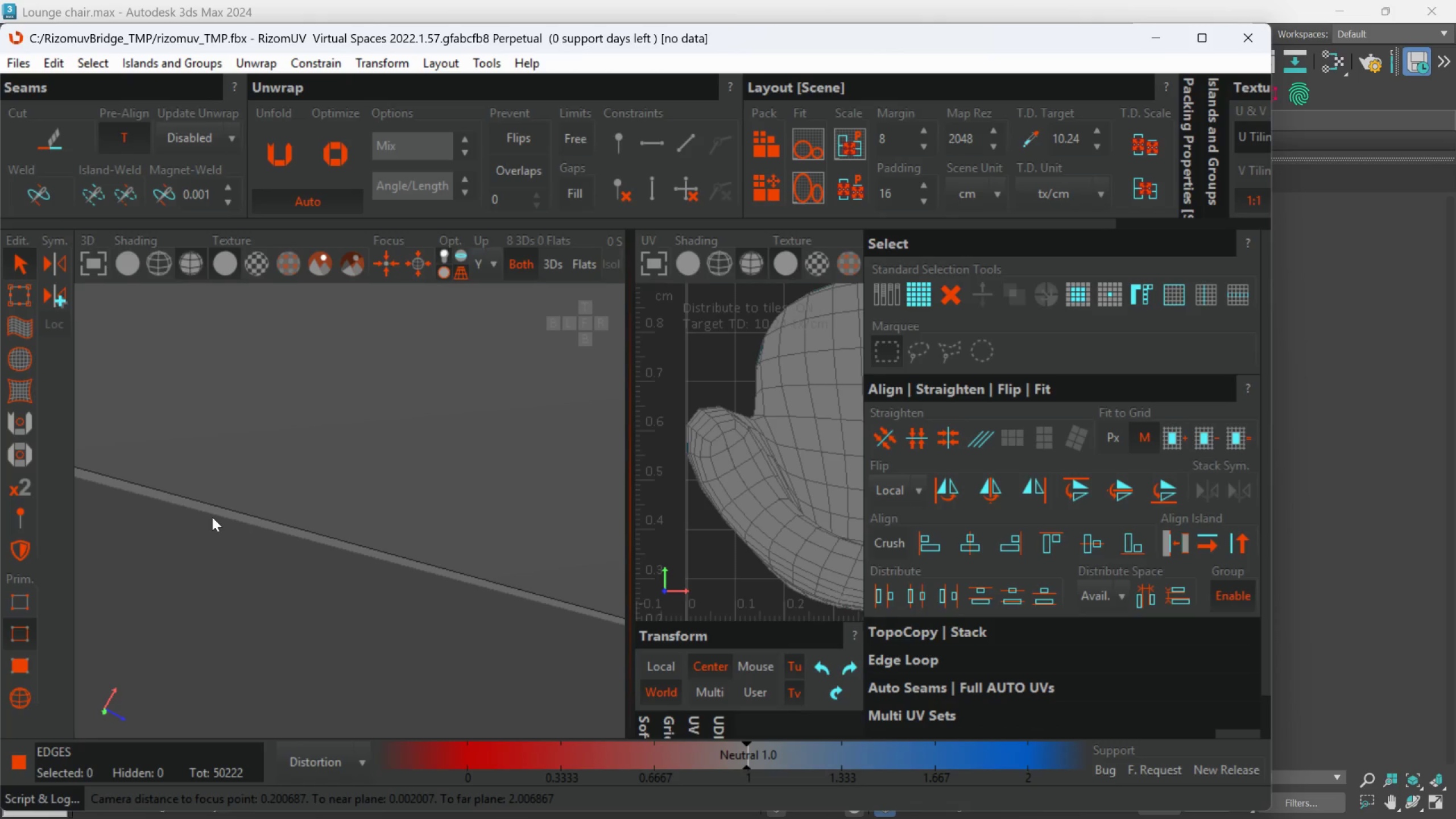 
key(Alt+AltLeft)
 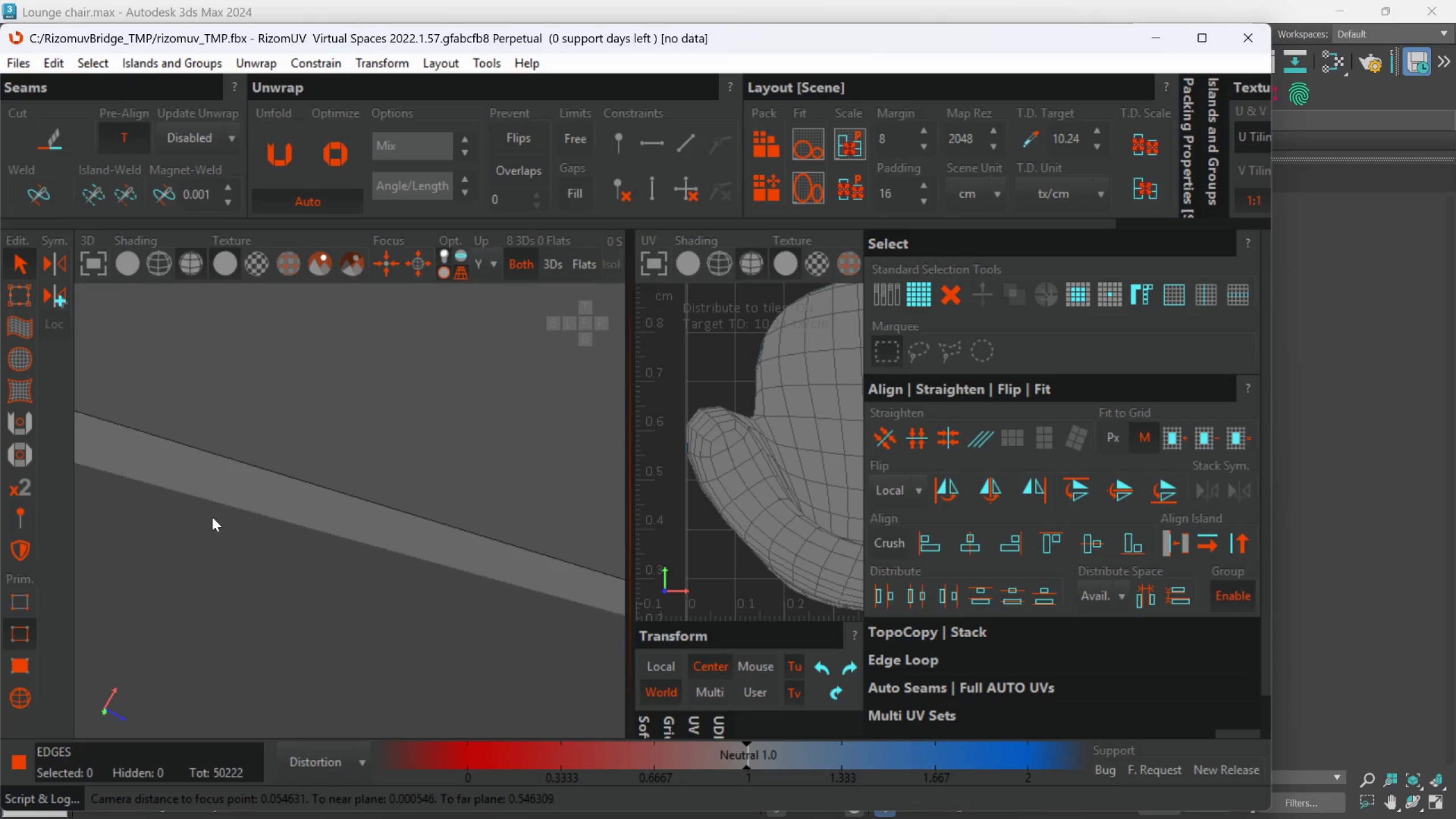 
hold_key(key=AltLeft, duration=1.5)
 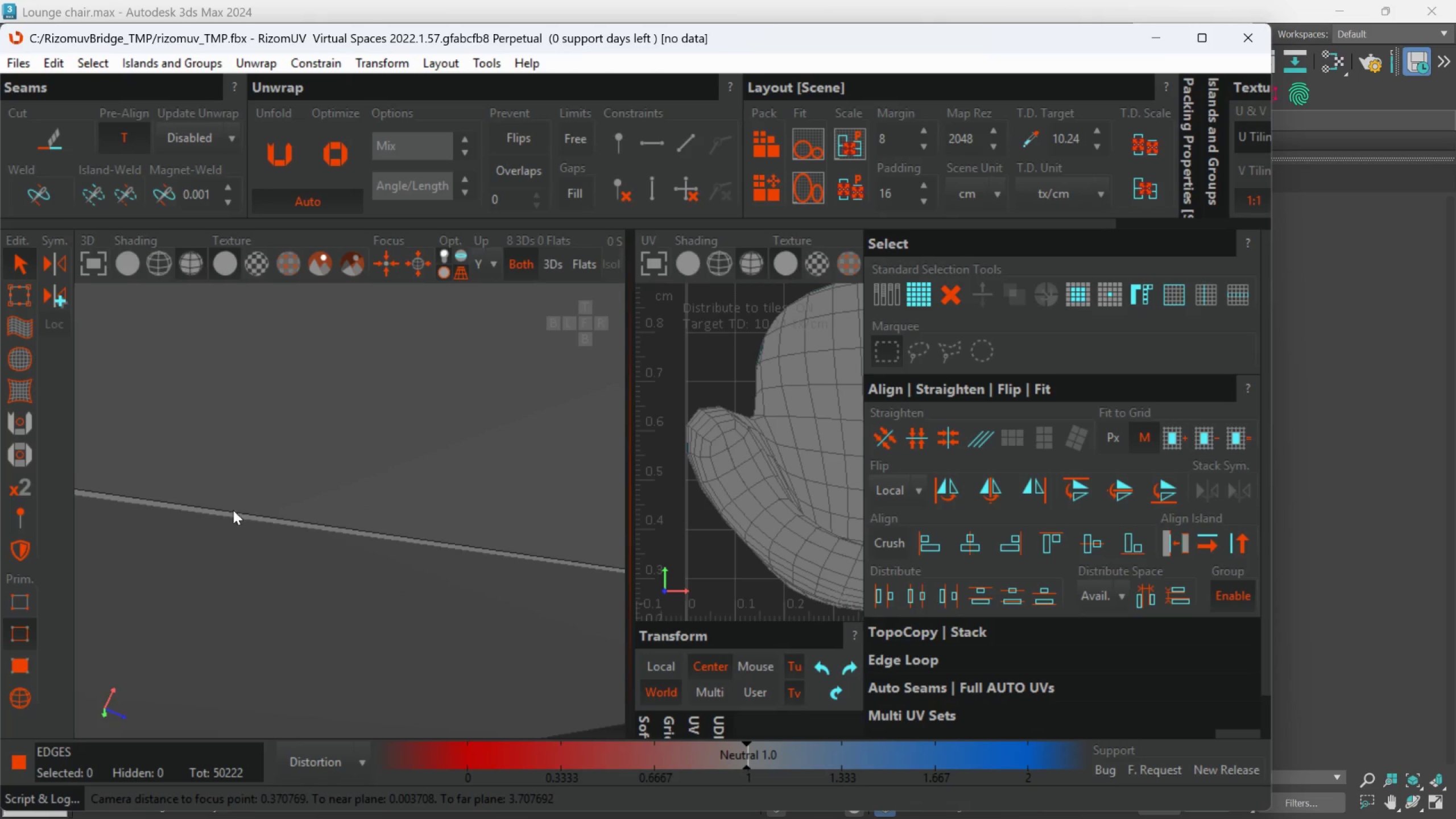 
scroll: coordinate [212, 517], scroll_direction: down, amount: 6.0
 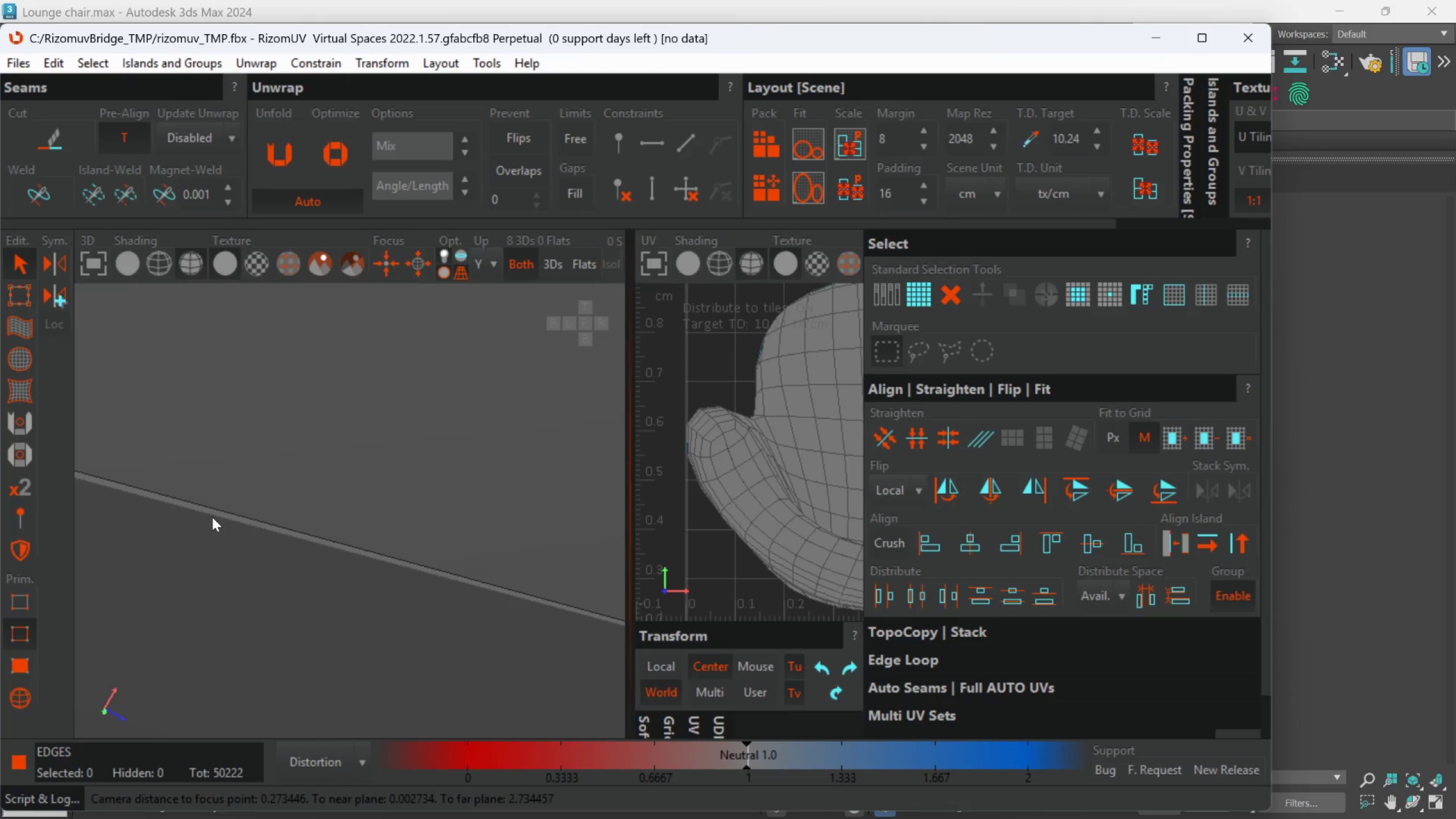 
hold_key(key=AltLeft, duration=0.33)
 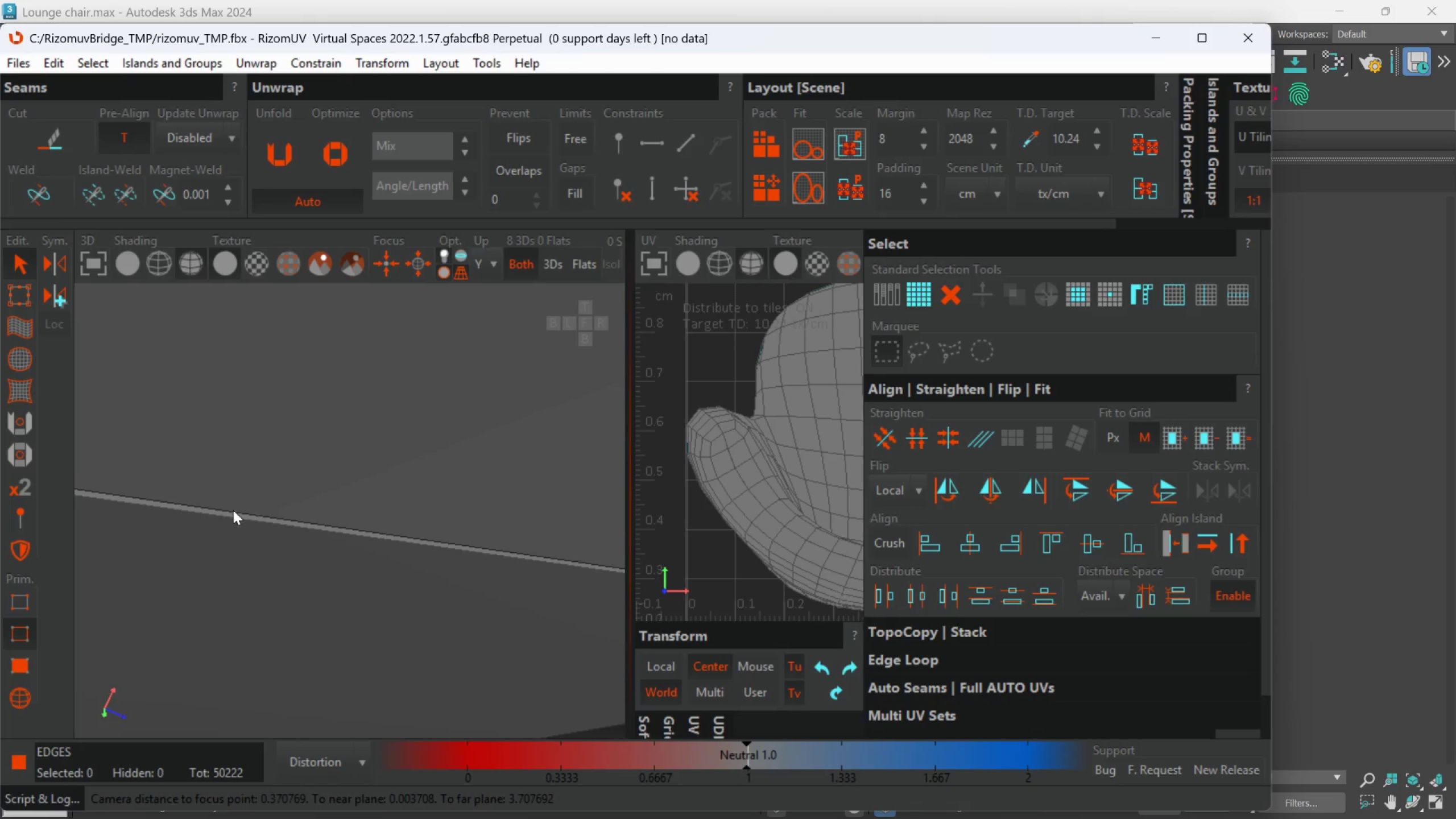 
left_click([228, 533])
 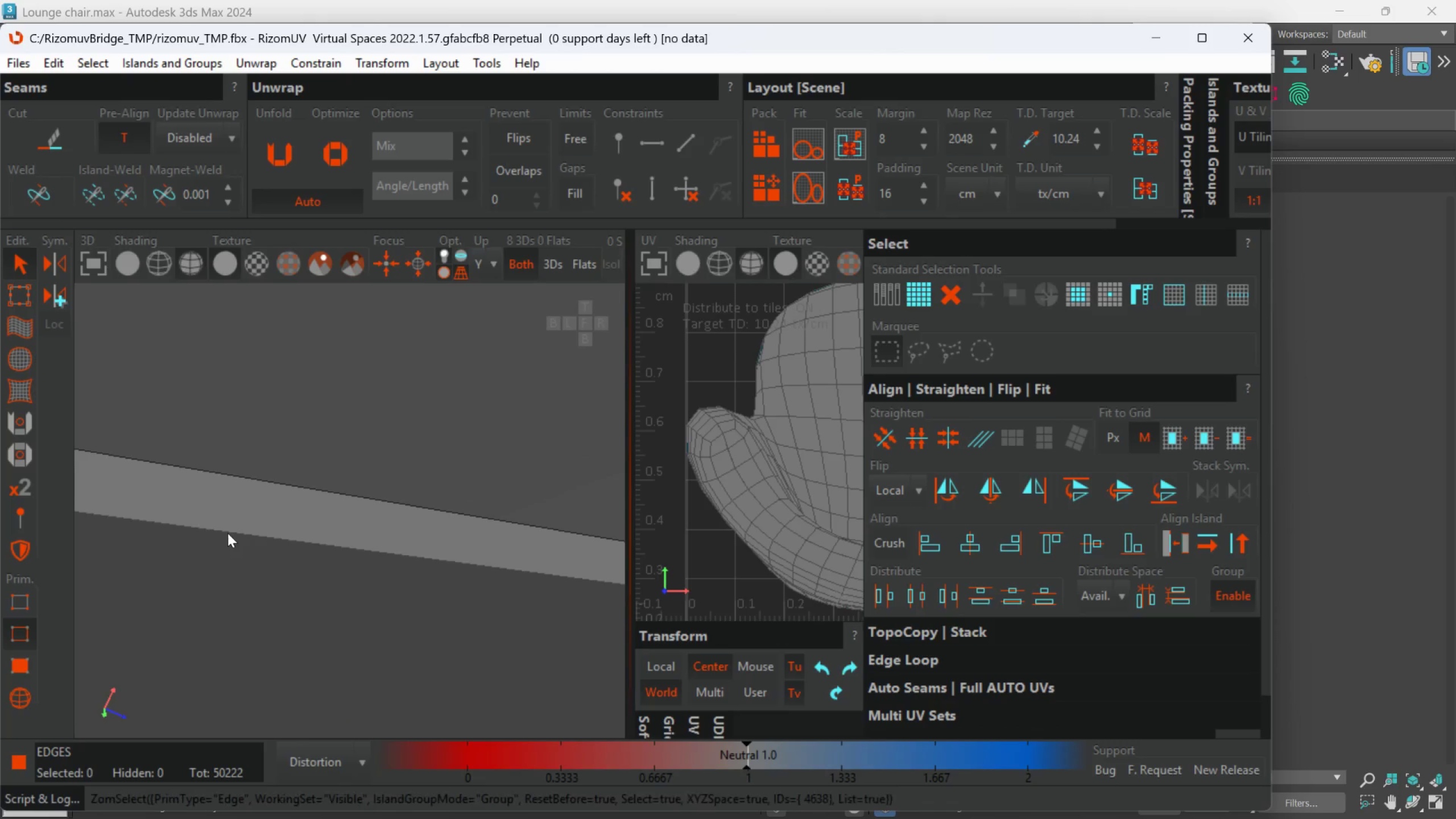 
scroll: coordinate [226, 538], scroll_direction: up, amount: 5.0
 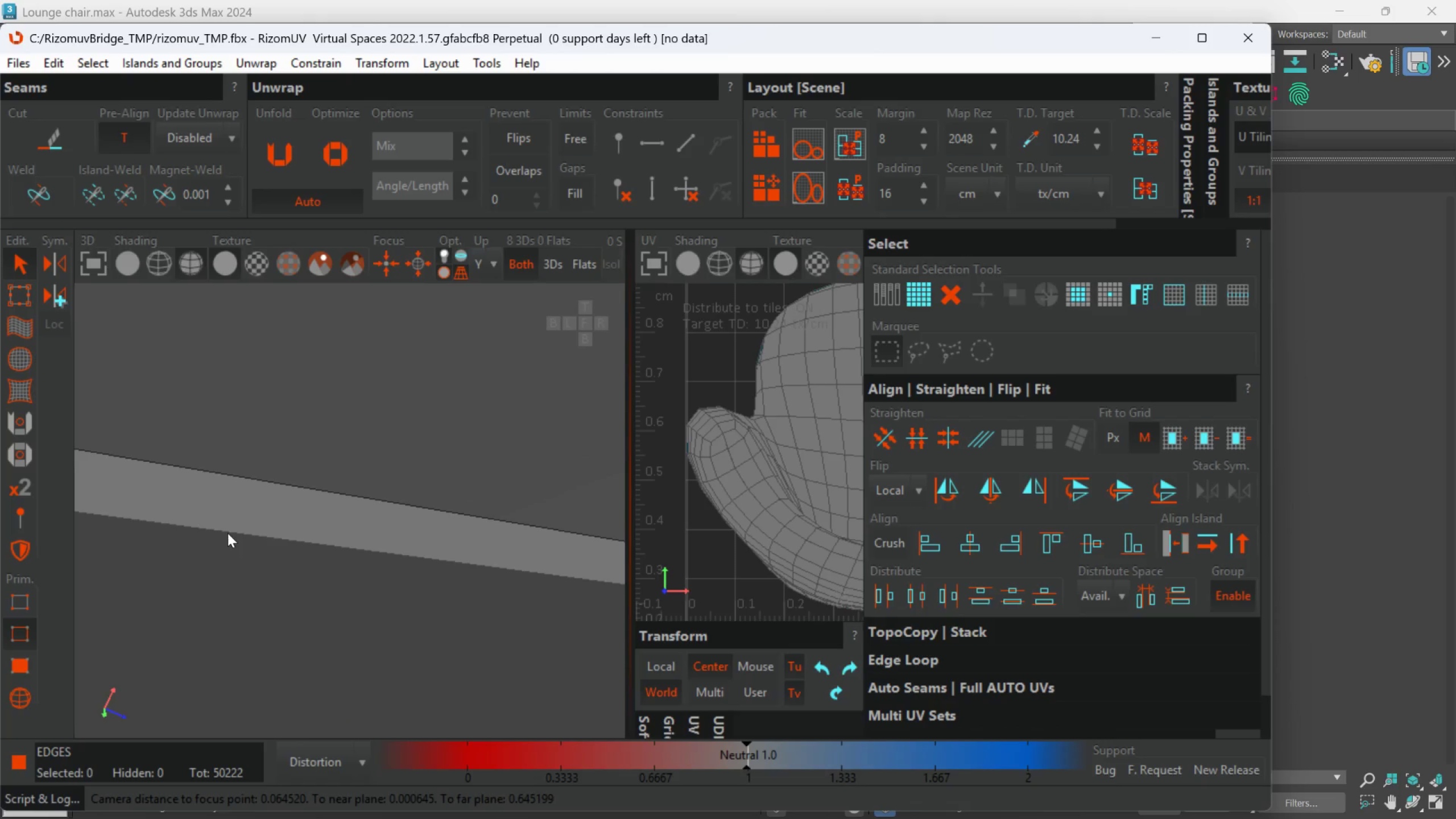 
double_click([228, 533])
 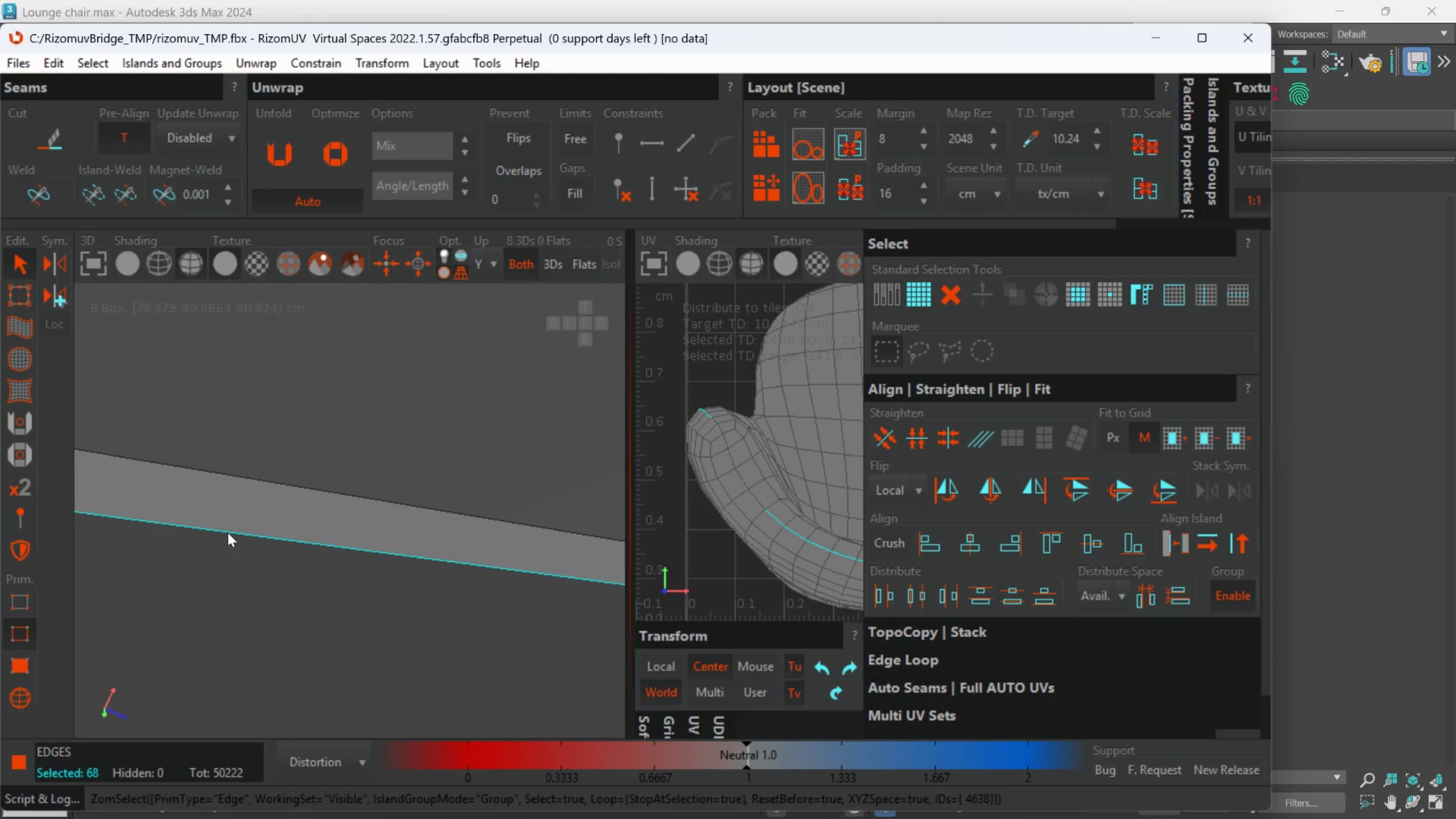 
hold_key(key=AltLeft, duration=0.45)
 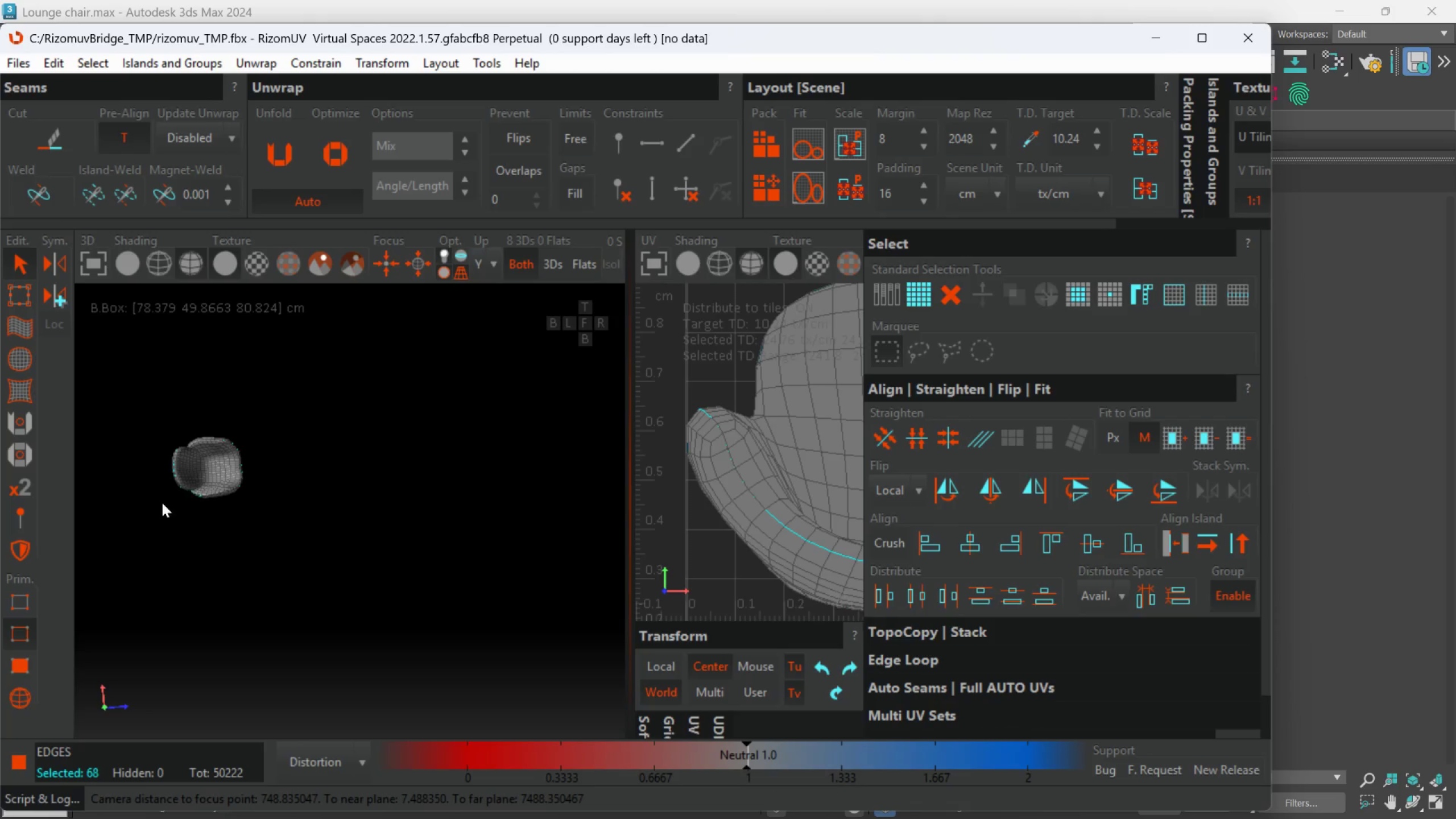 
scroll: coordinate [226, 497], scroll_direction: down, amount: 32.0
 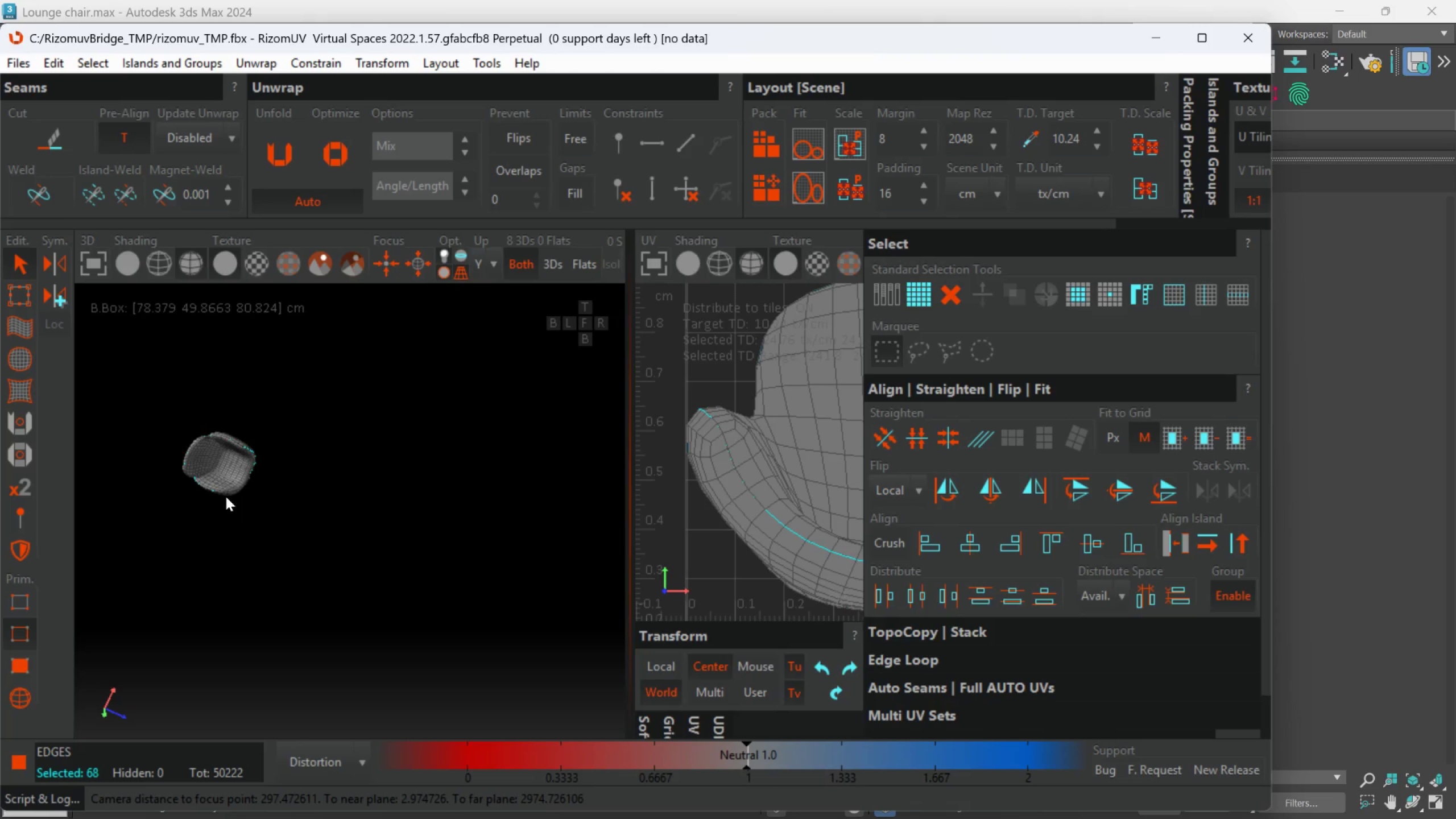 
scroll: coordinate [336, 416], scroll_direction: up, amount: 7.0
 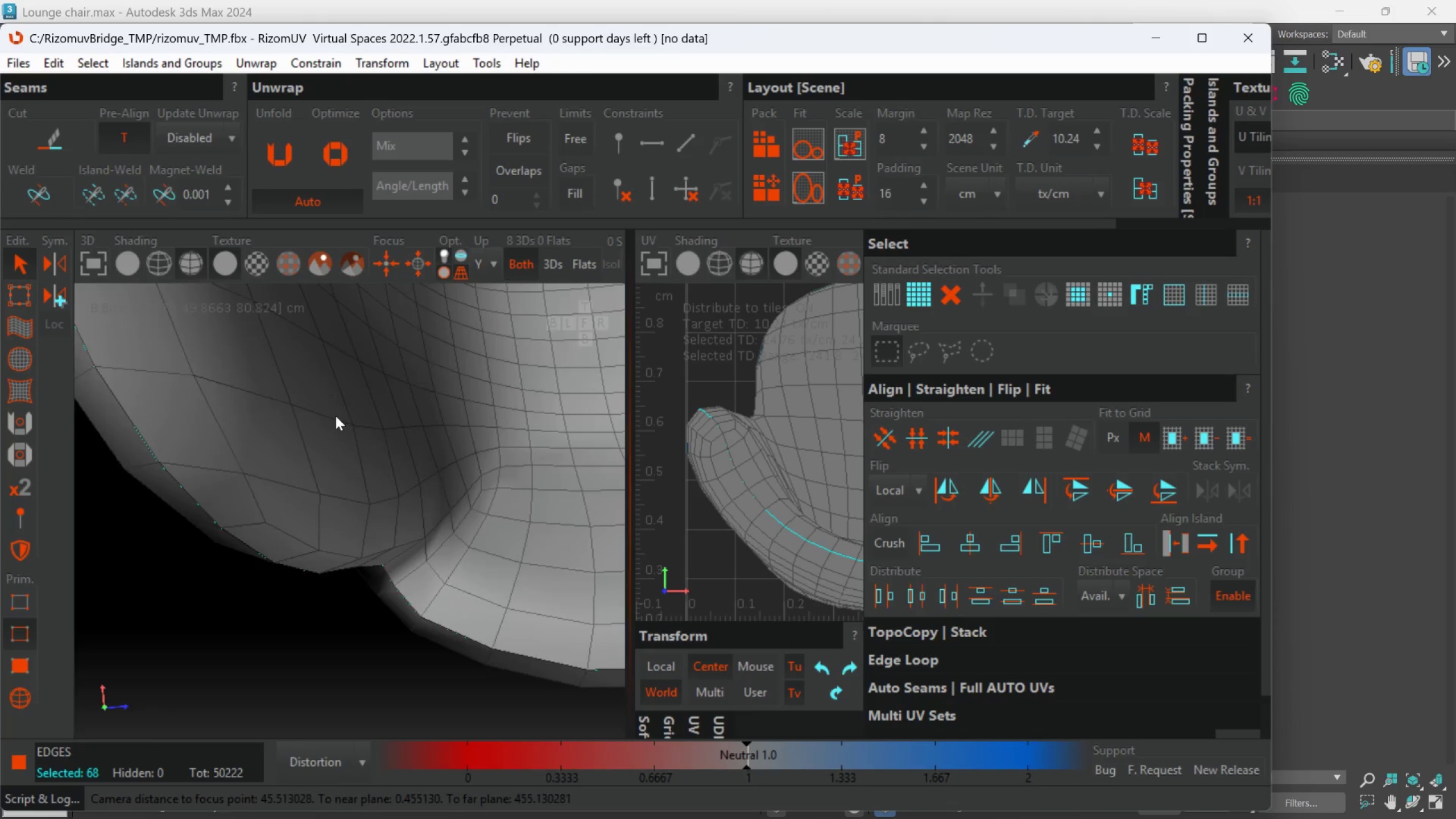 
hold_key(key=AltLeft, duration=0.67)
 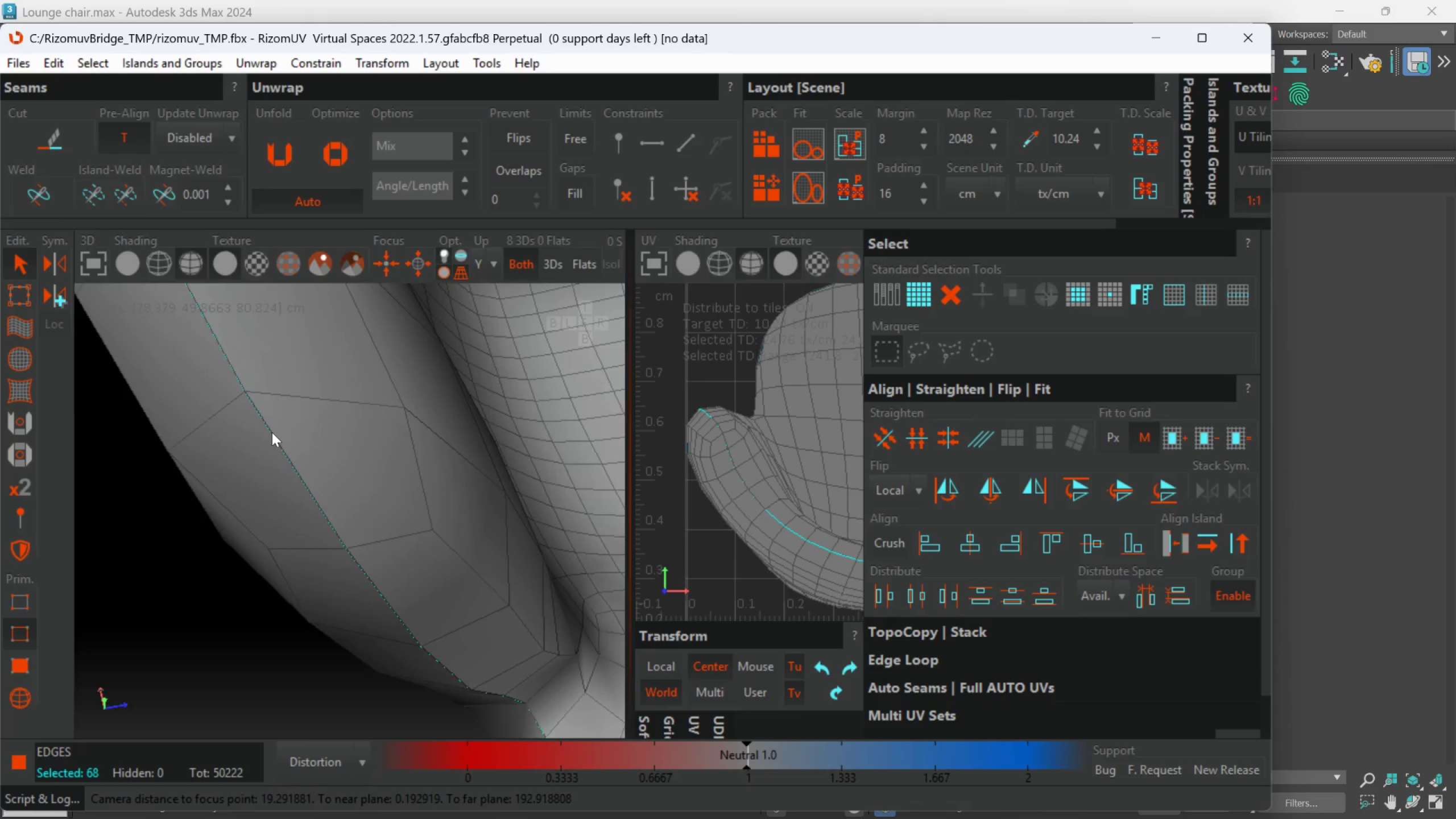 
scroll: coordinate [334, 415], scroll_direction: down, amount: 2.0
 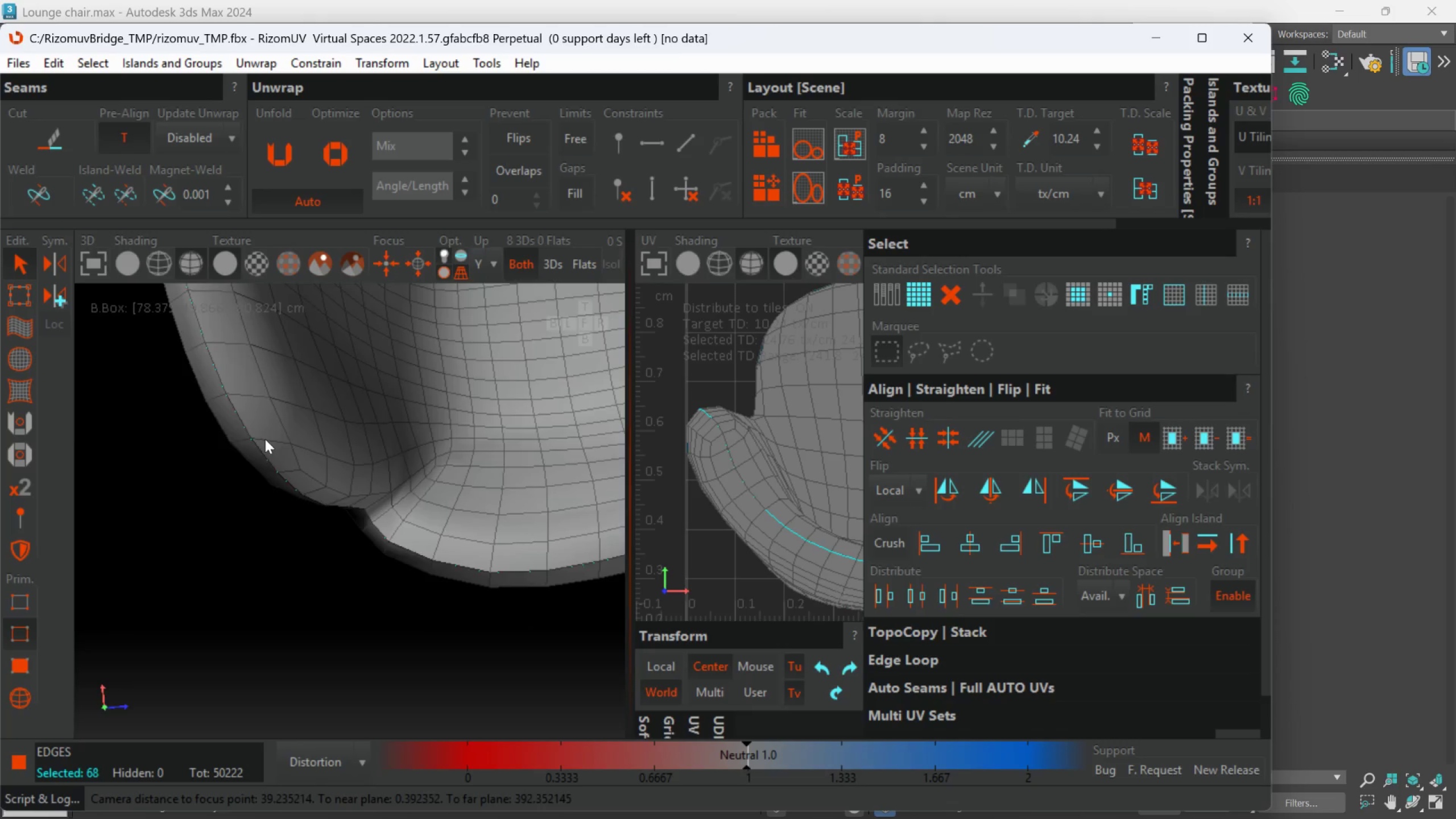 
hold_key(key=AltLeft, duration=16.59)
scroll: coordinate [288, 435], scroll_direction: up, amount: 11.0
 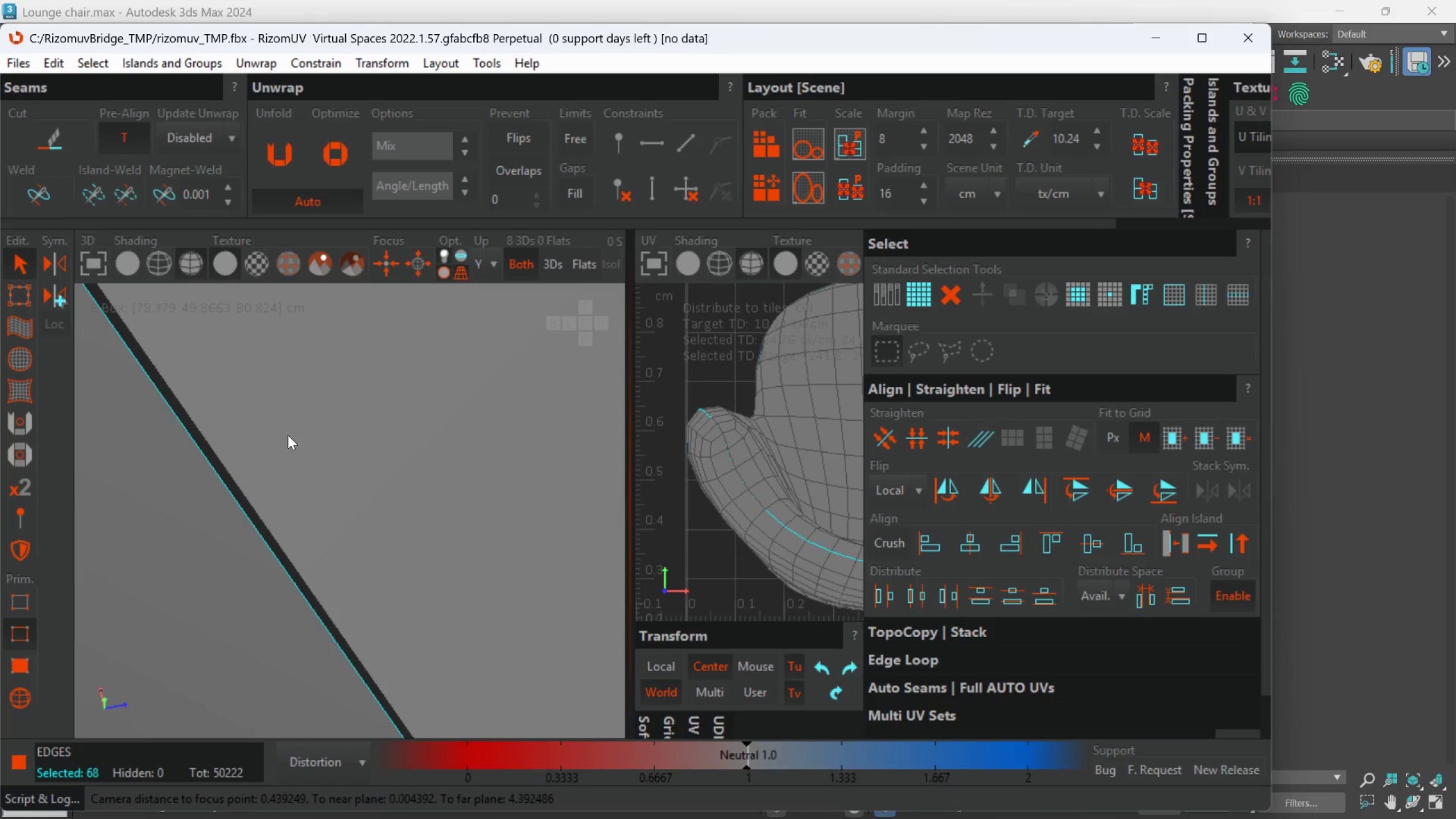 
key(C)
 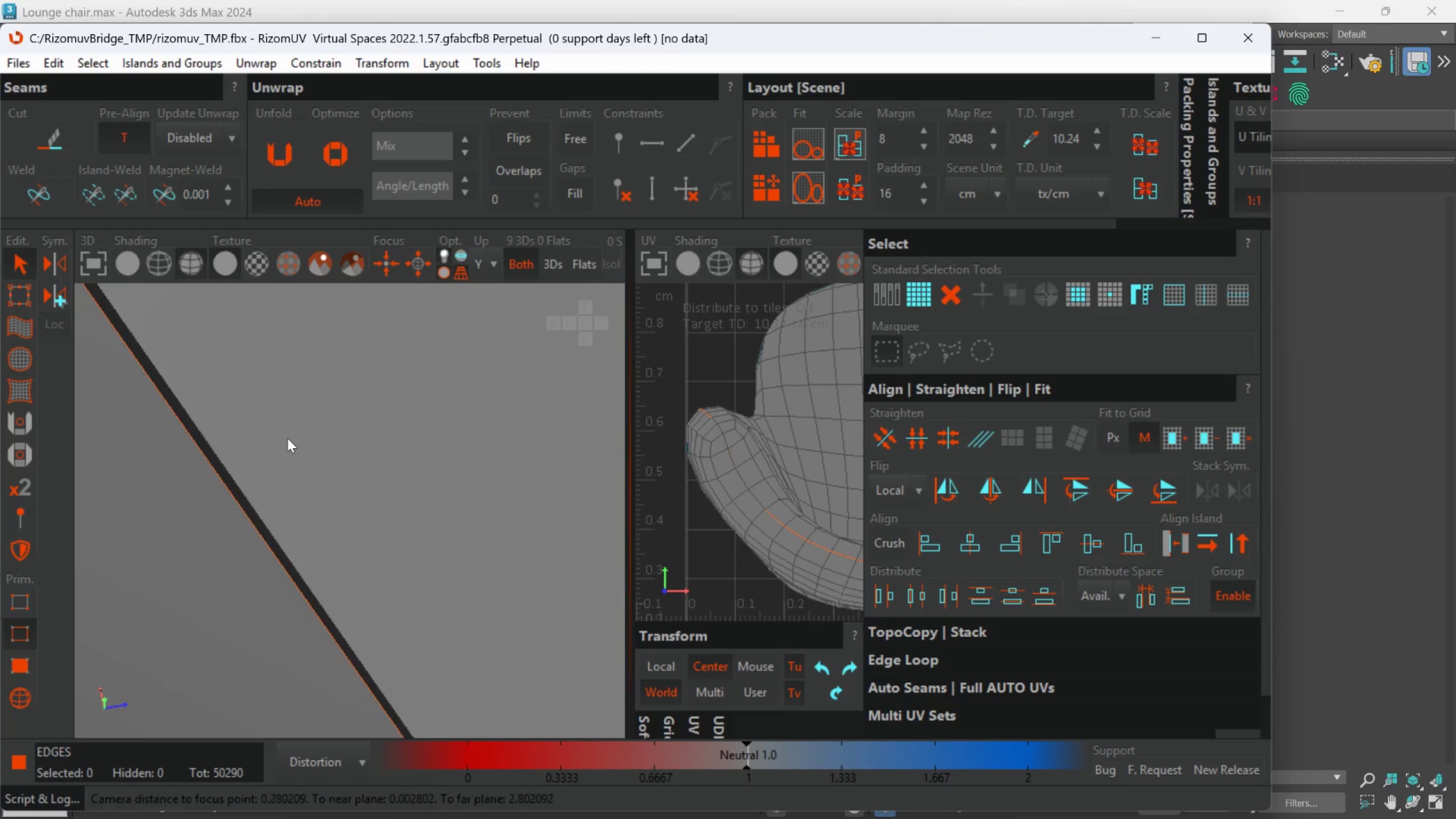 
scroll: coordinate [289, 441], scroll_direction: down, amount: 23.0
 